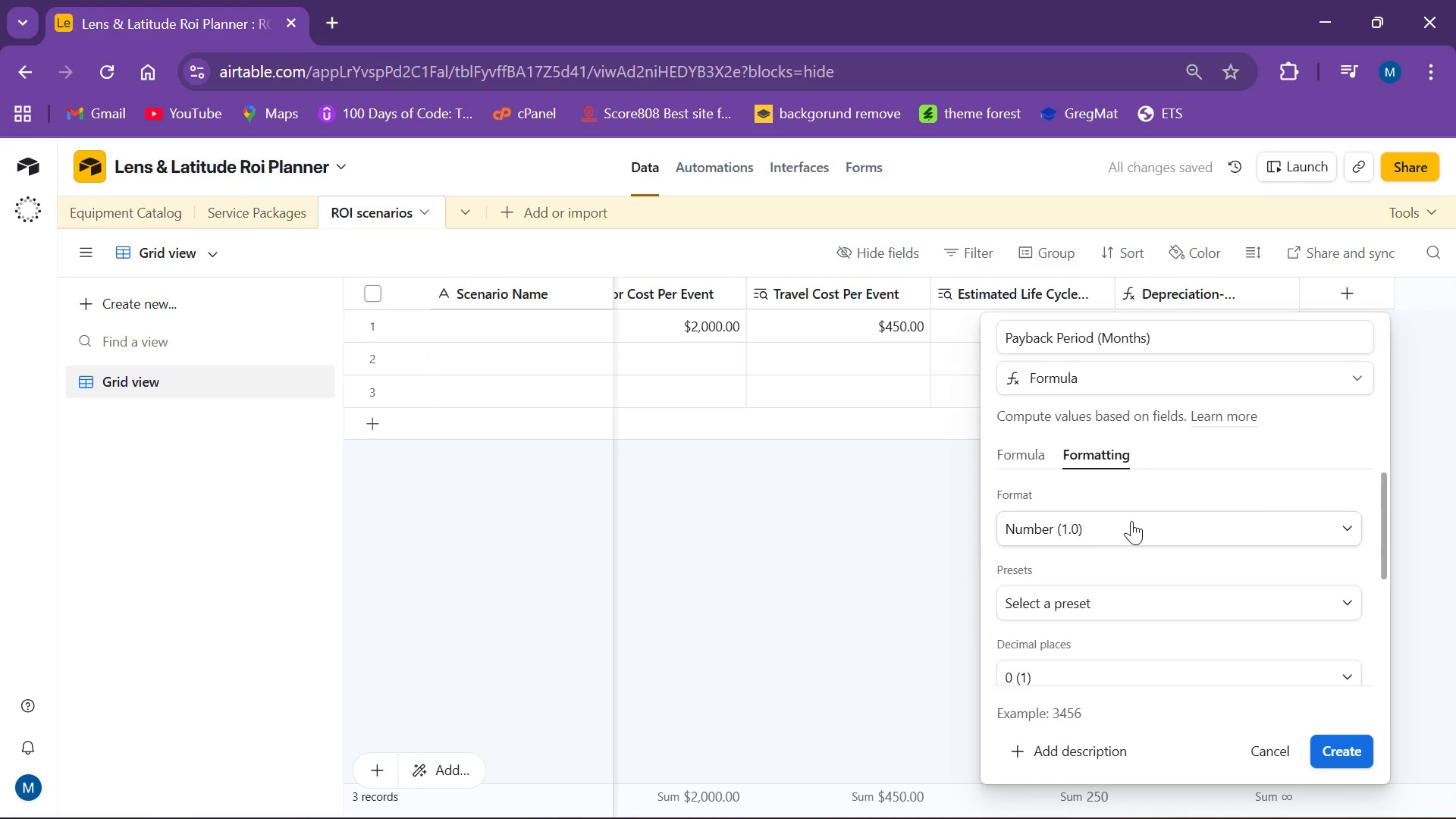 
wait(5.75)
 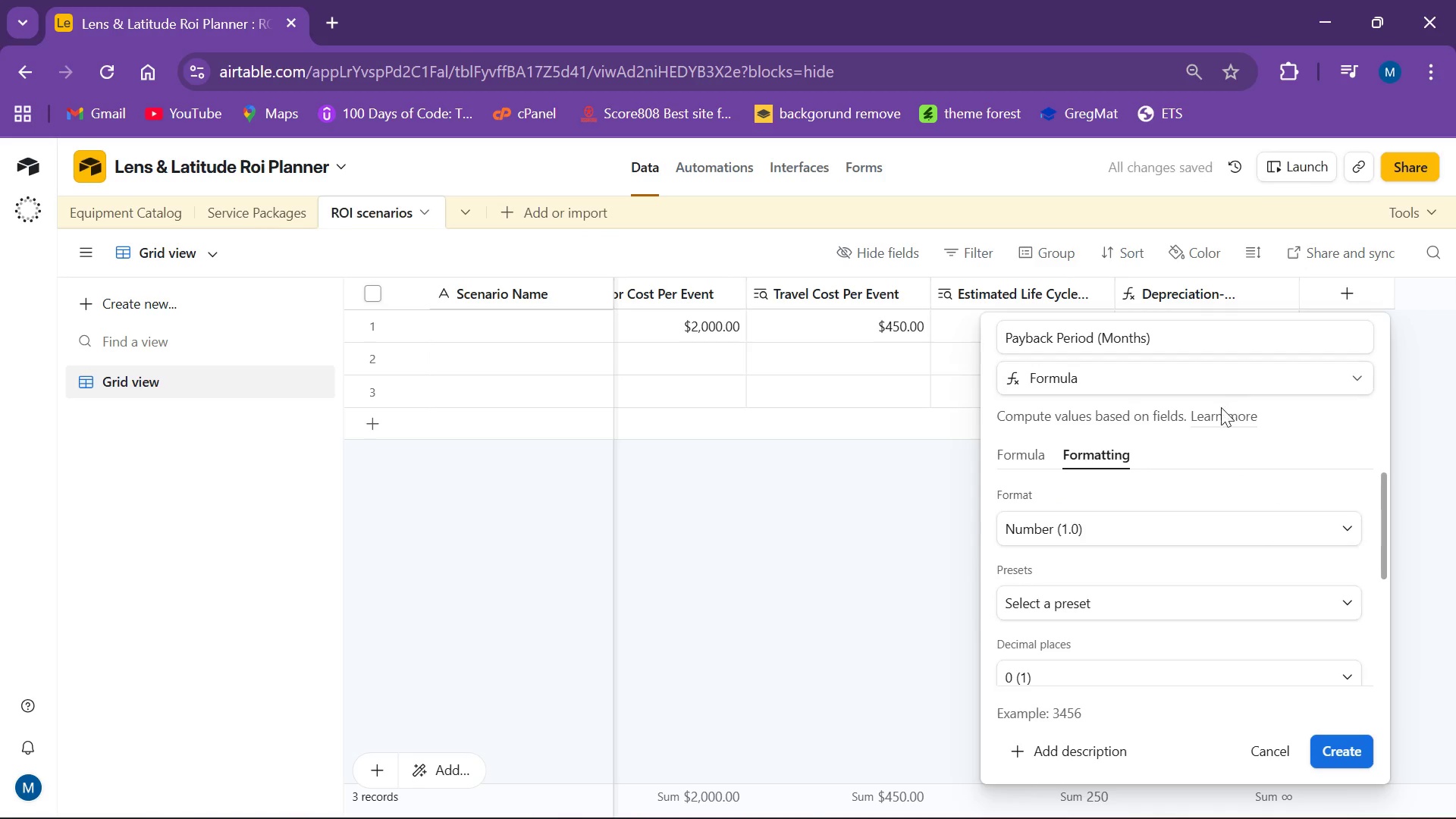 
scroll: coordinate [1335, 610], scroll_direction: down, amount: 1.0
 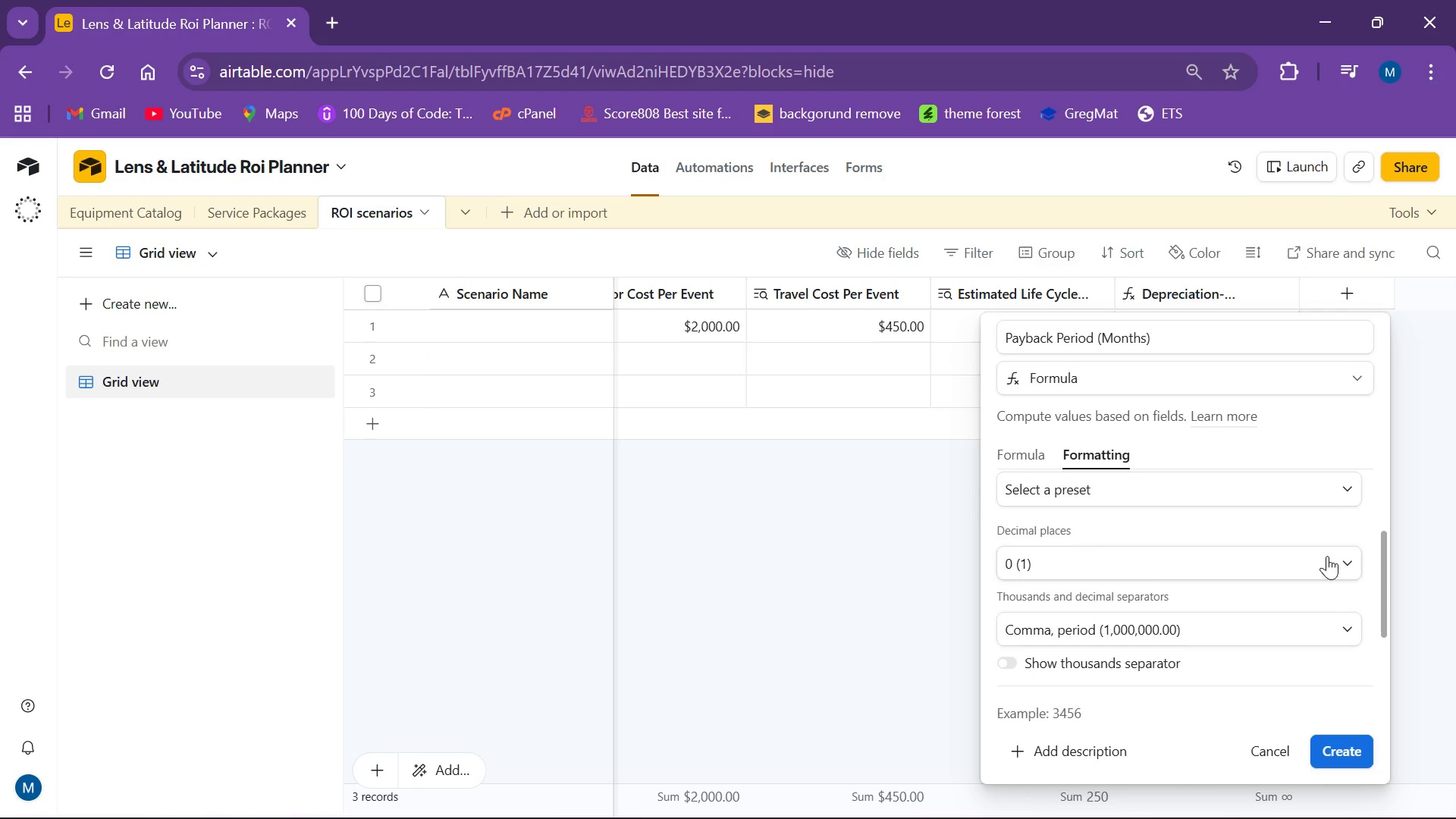 
left_click([1327, 556])
 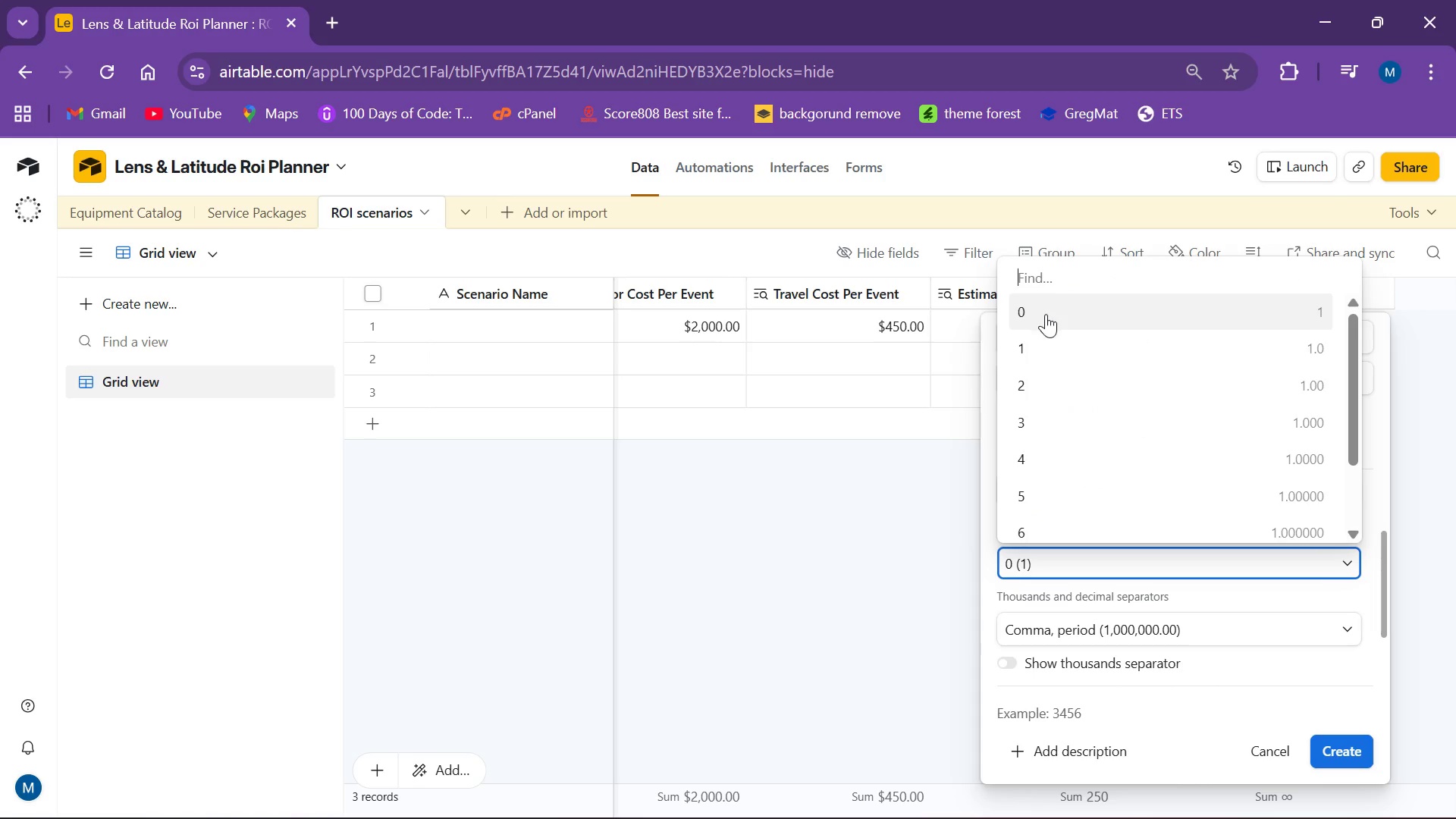 
left_click([1053, 349])
 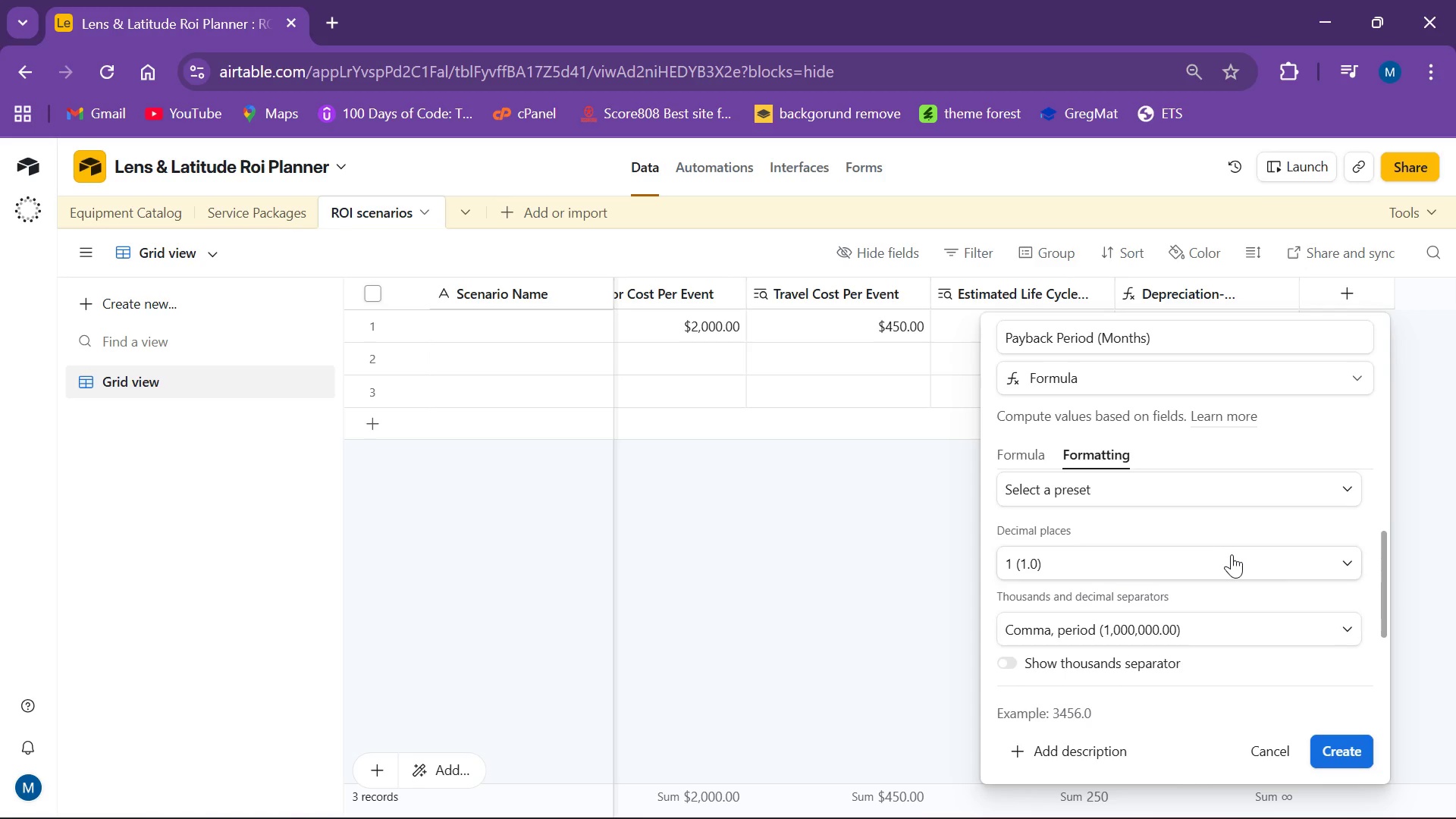 
wait(5.44)
 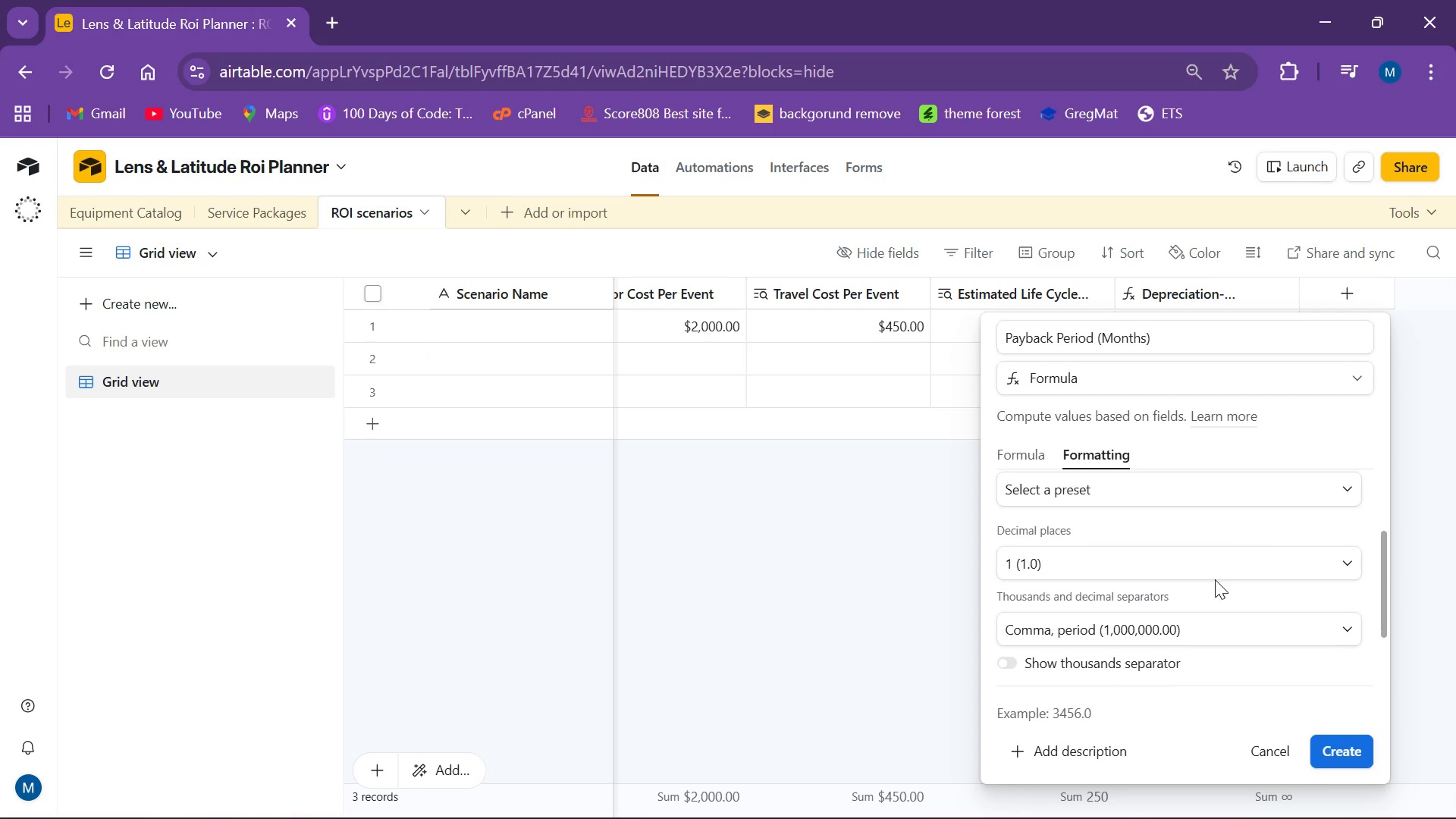 
scroll: coordinate [1232, 556], scroll_direction: down, amount: 3.0
 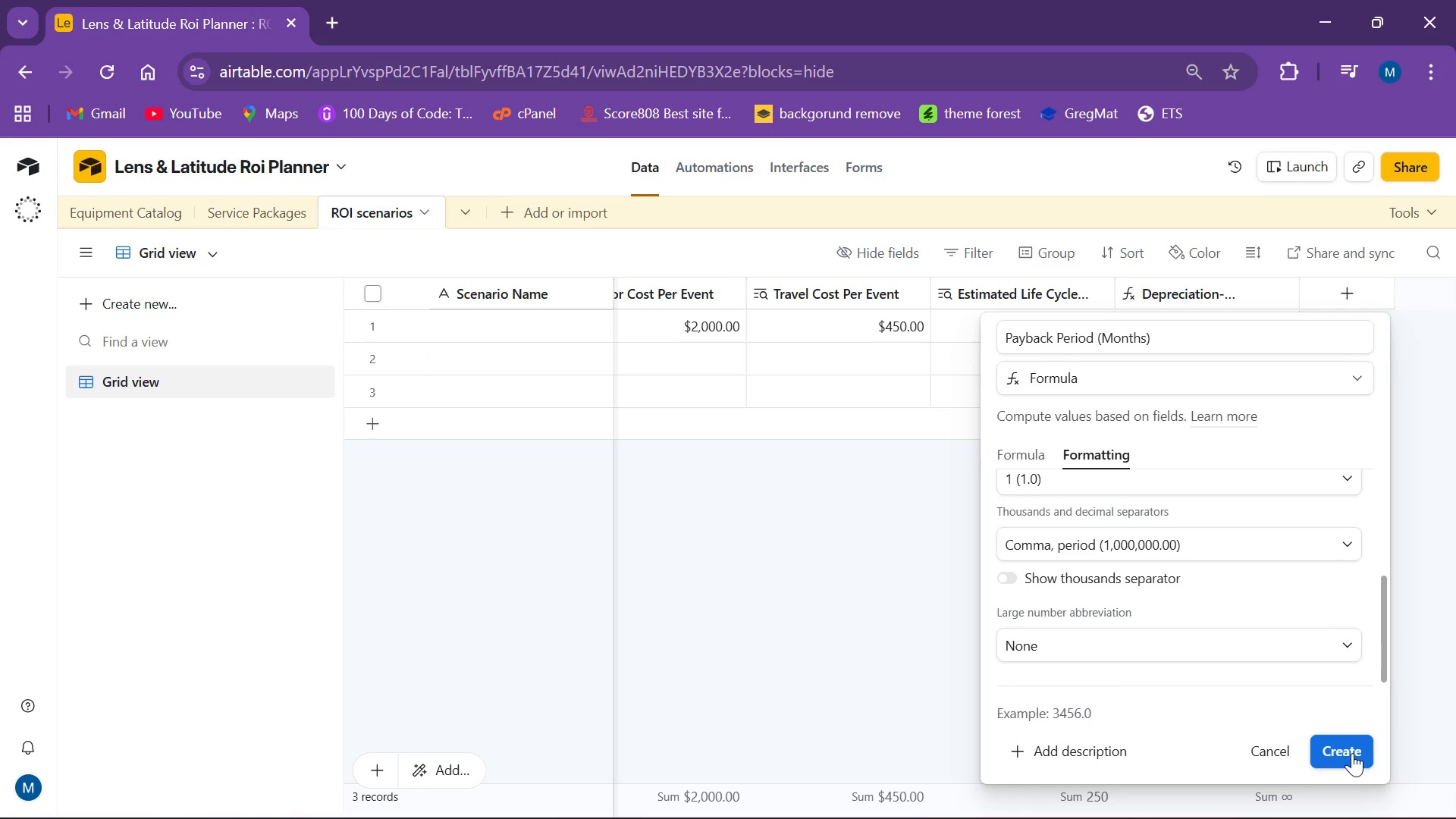 
left_click([1352, 753])
 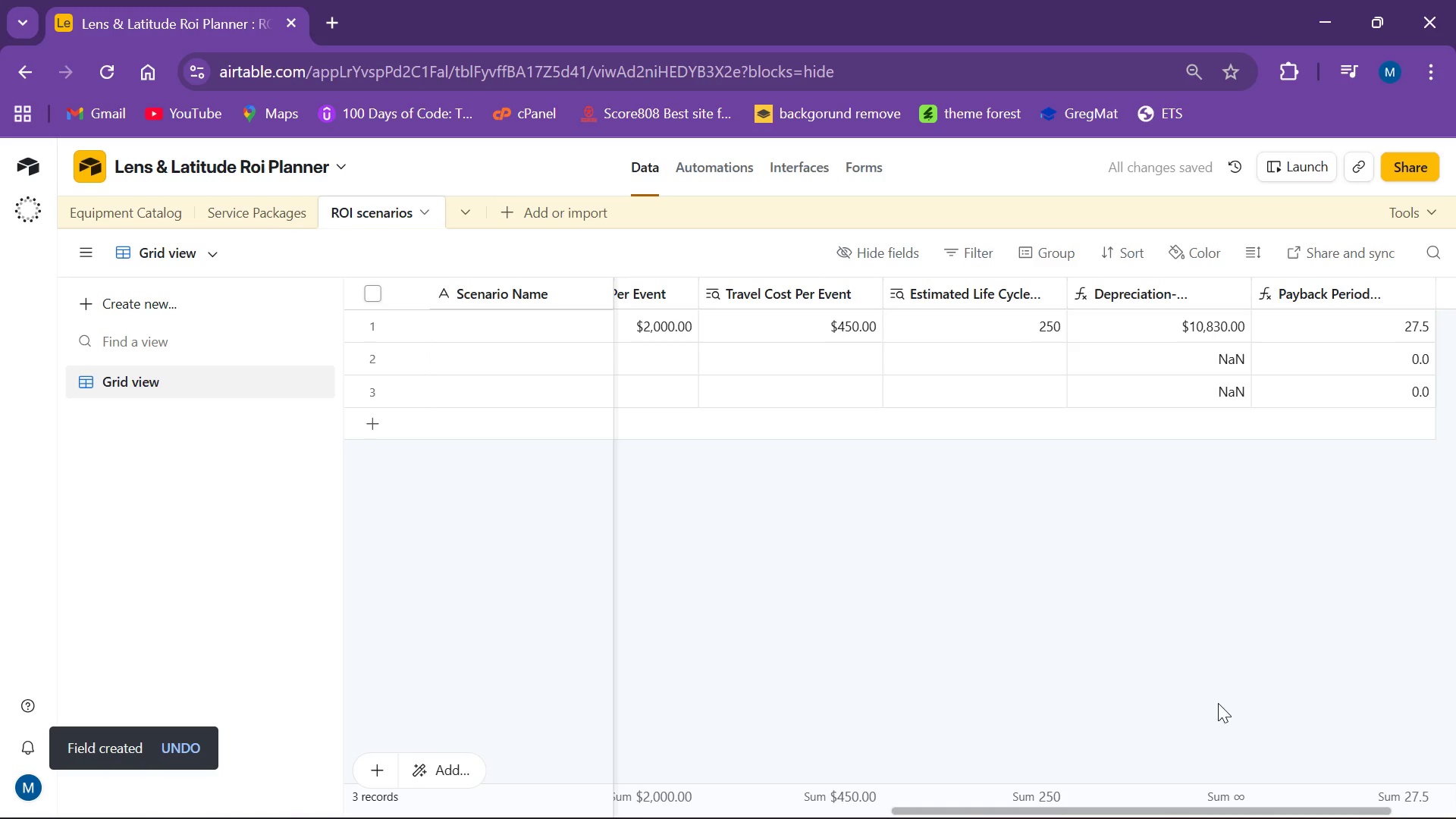 
left_click_drag(start_coordinate=[1062, 806], to_coordinate=[1180, 818])
 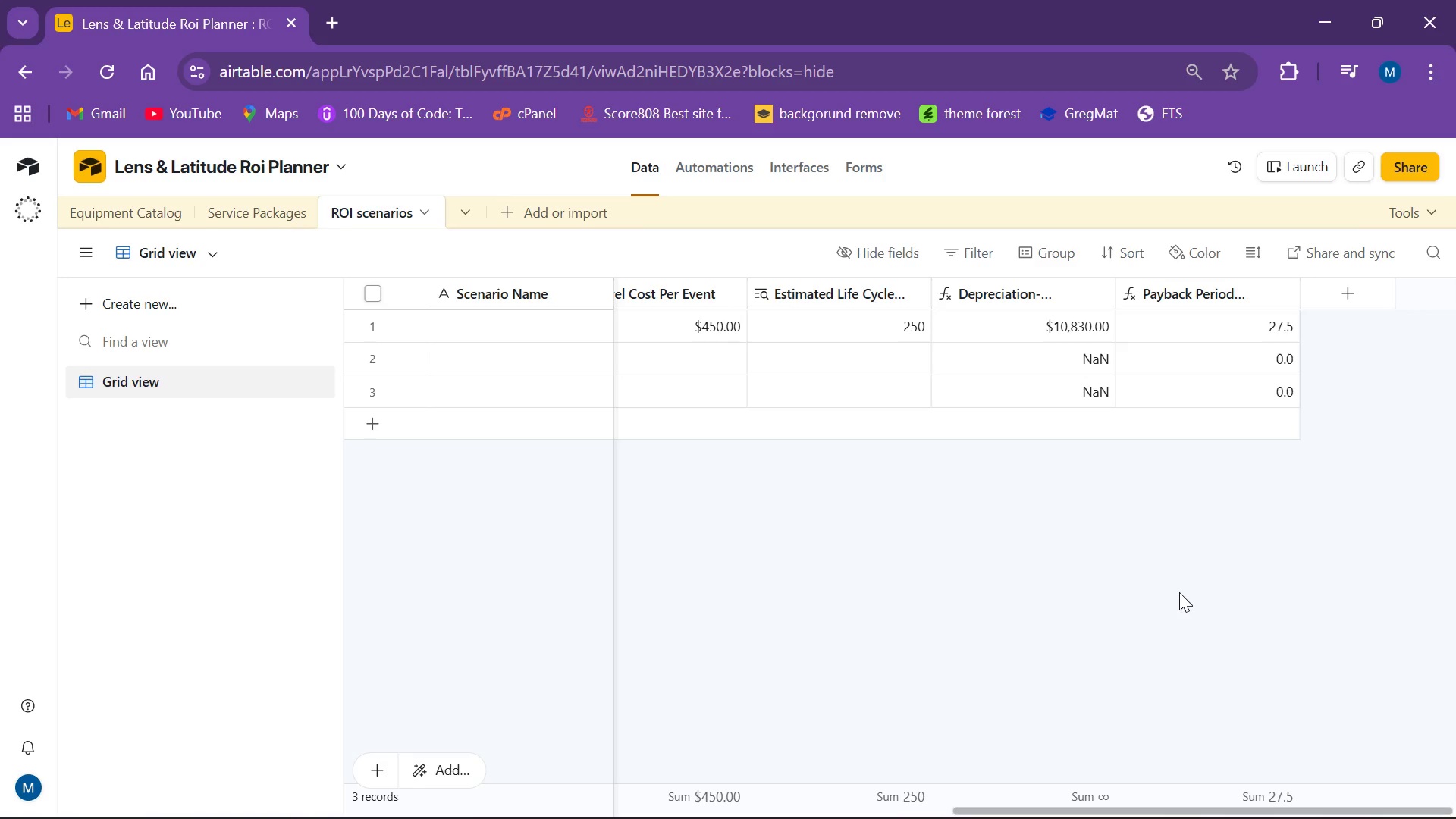 
wait(16.42)
 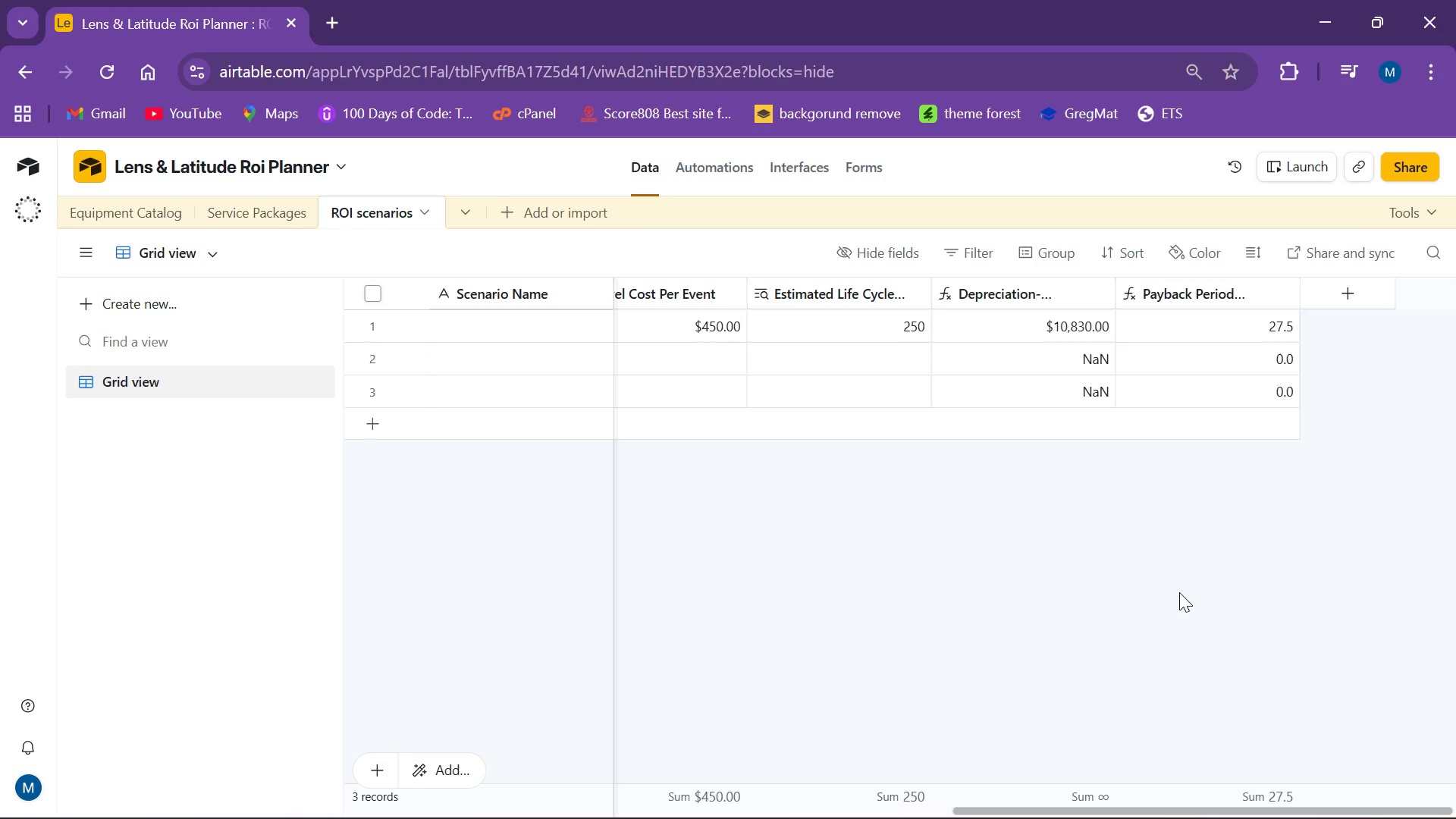 
left_click_drag(start_coordinate=[1114, 290], to_coordinate=[1195, 291])
 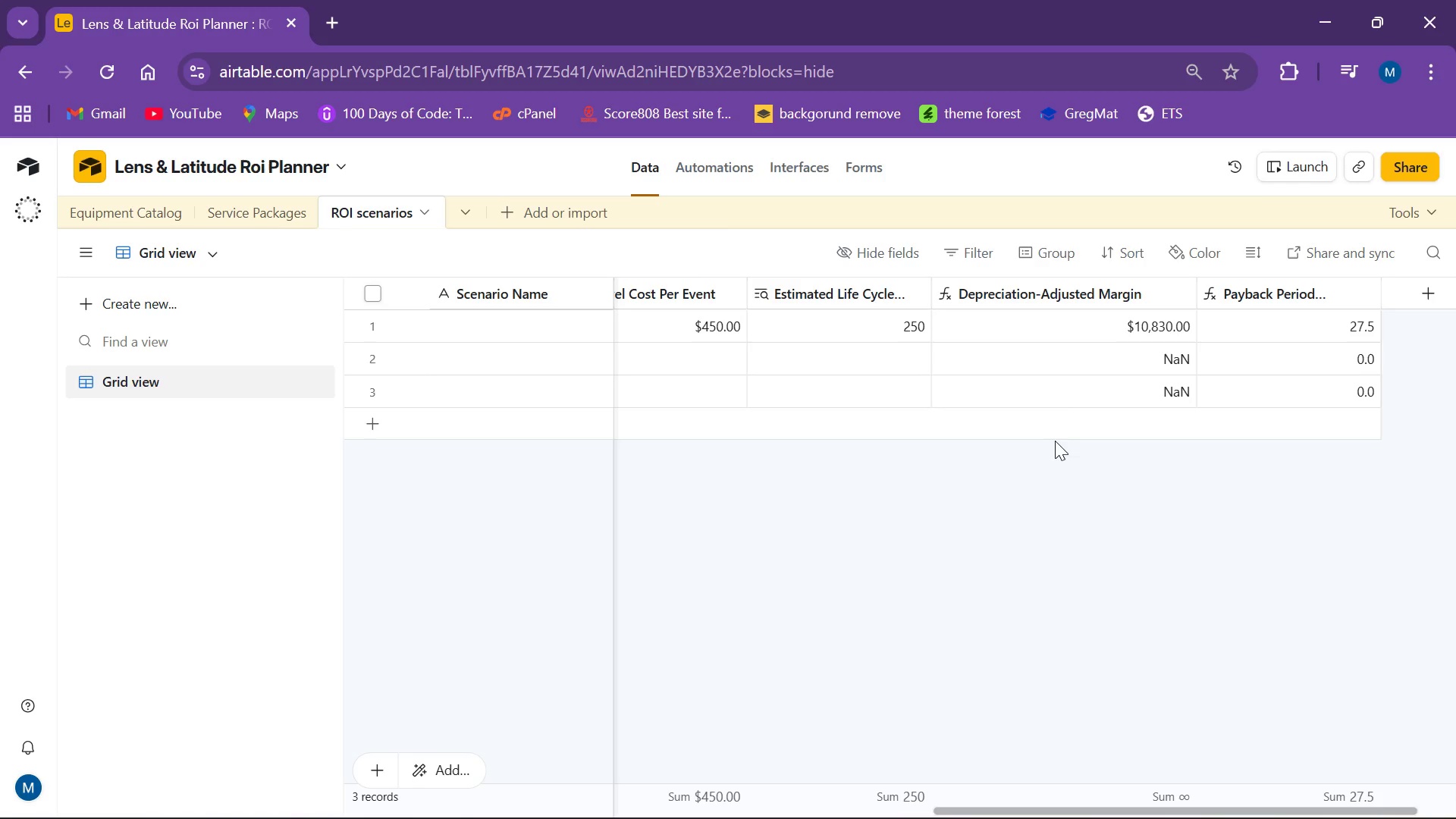 
wait(14.34)
 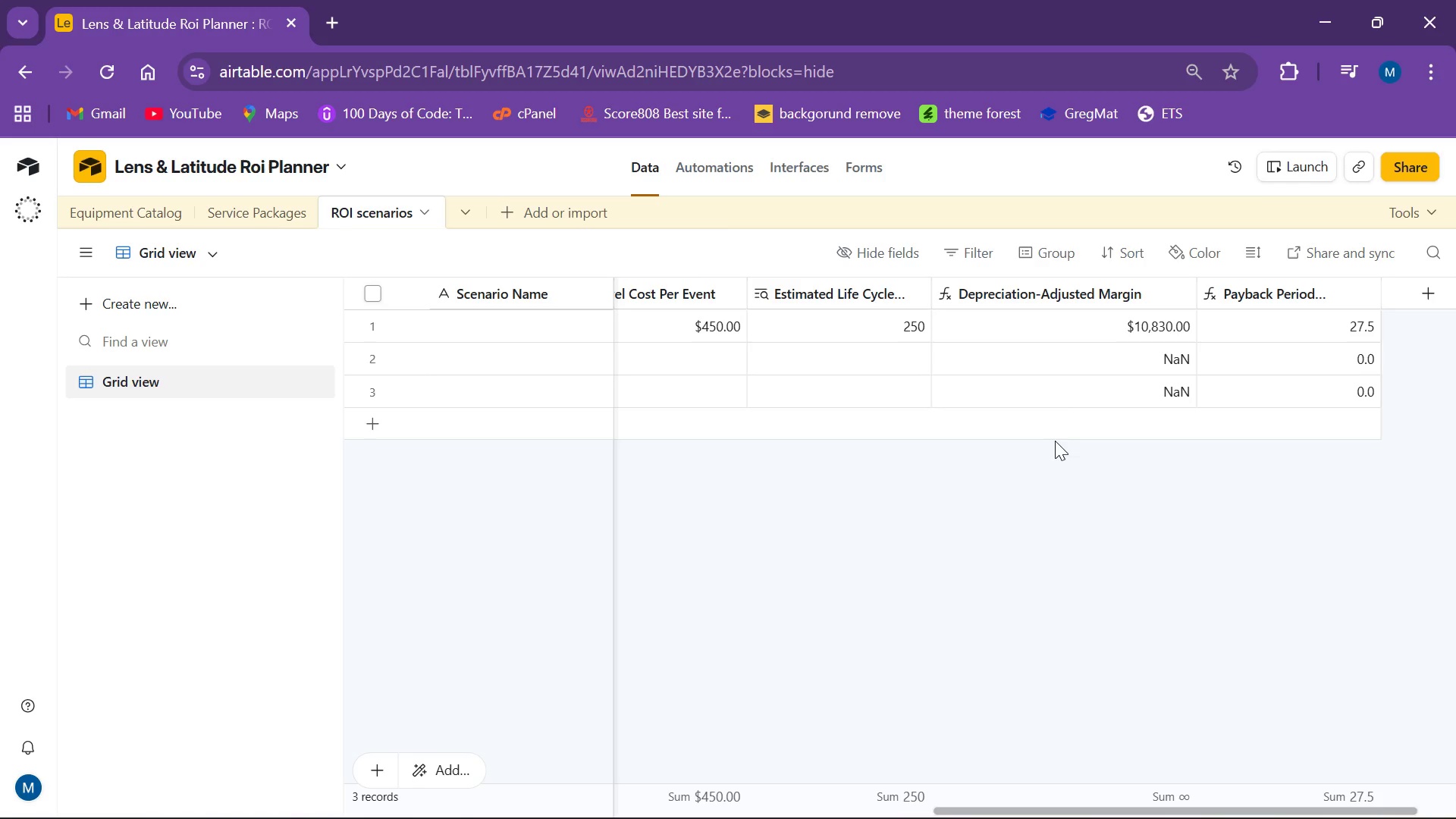 
left_click([1178, 287])
 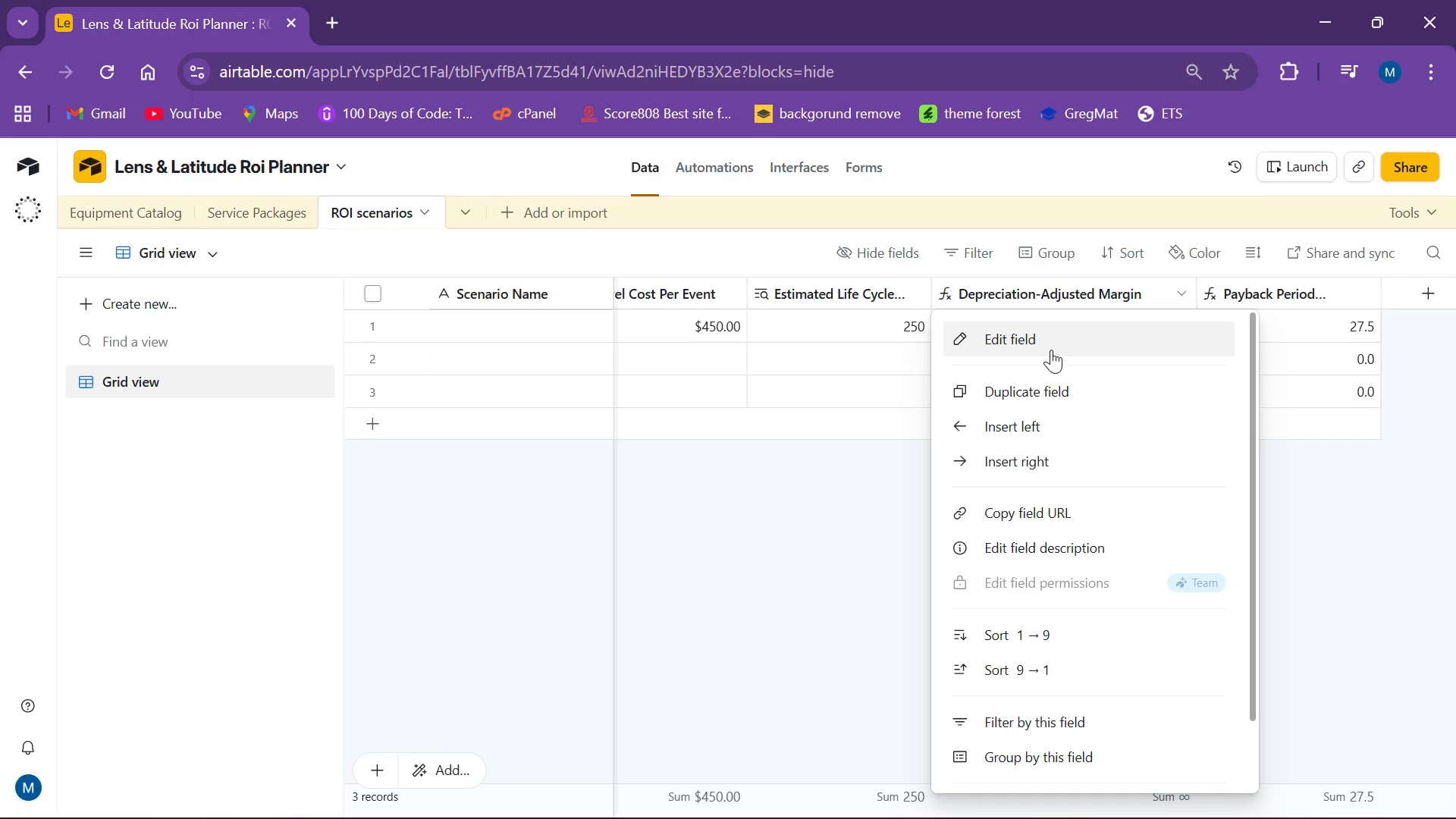 
left_click([1054, 344])
 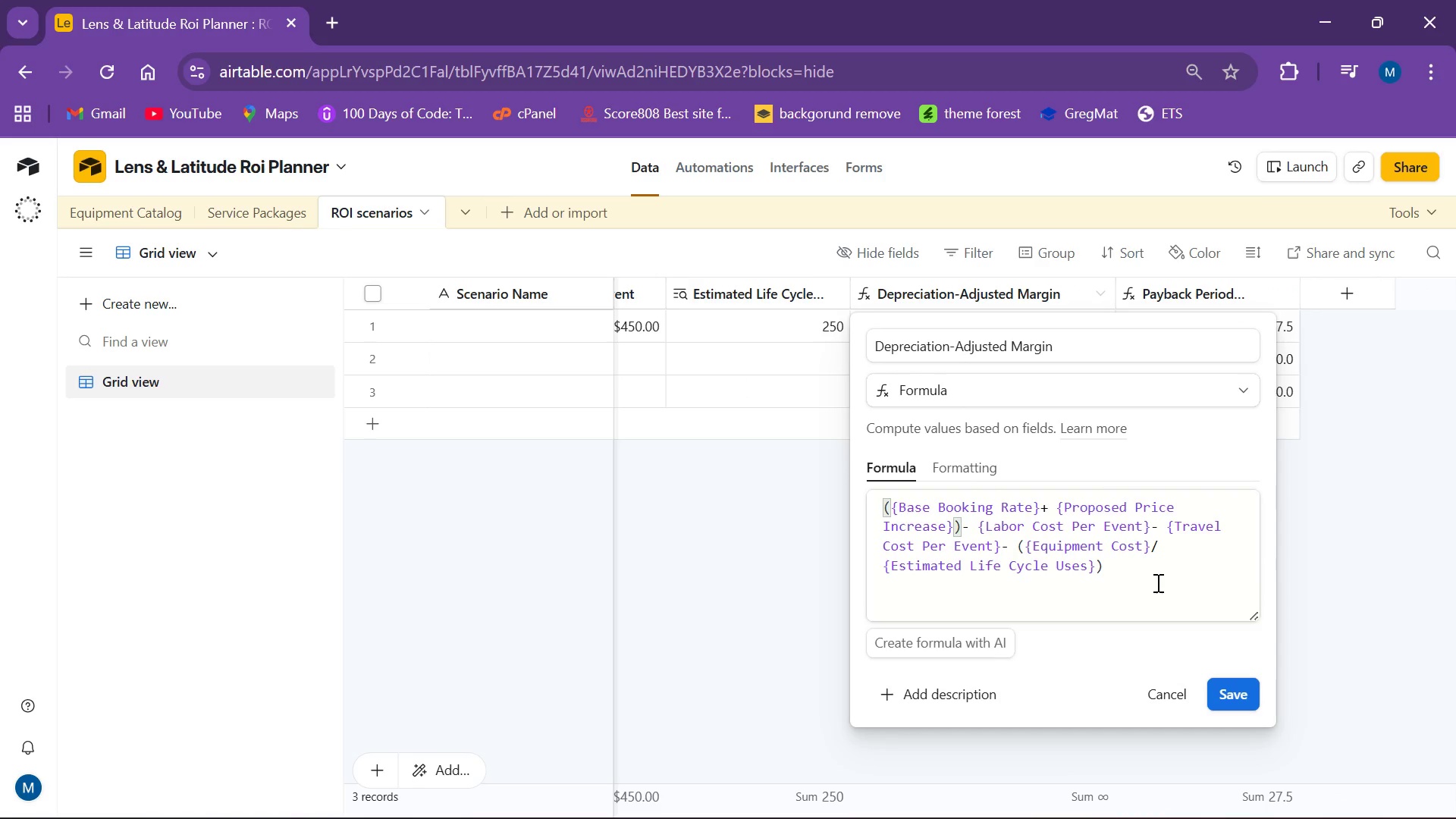 
left_click([1156, 582])
 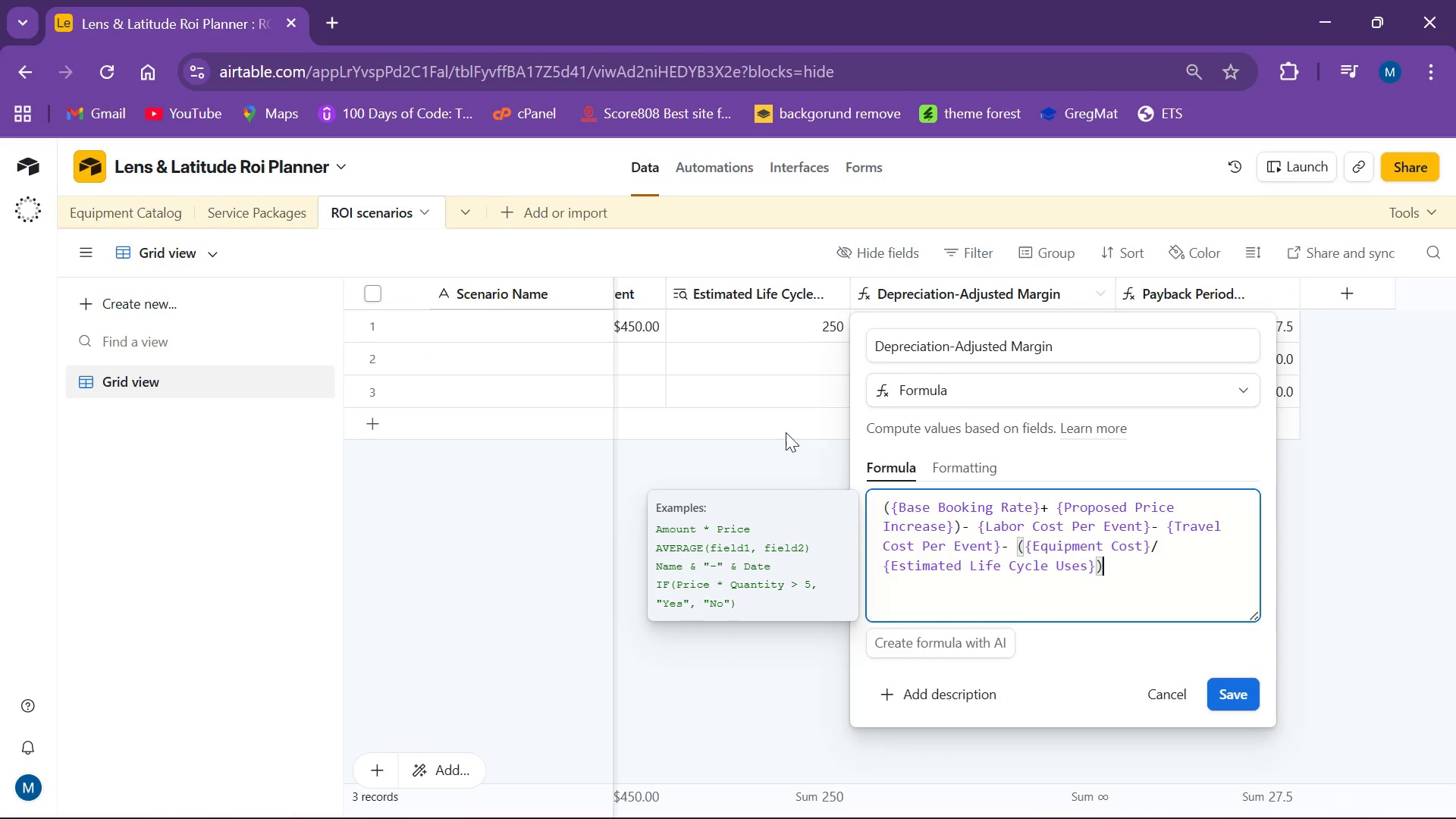 
left_click([769, 453])
 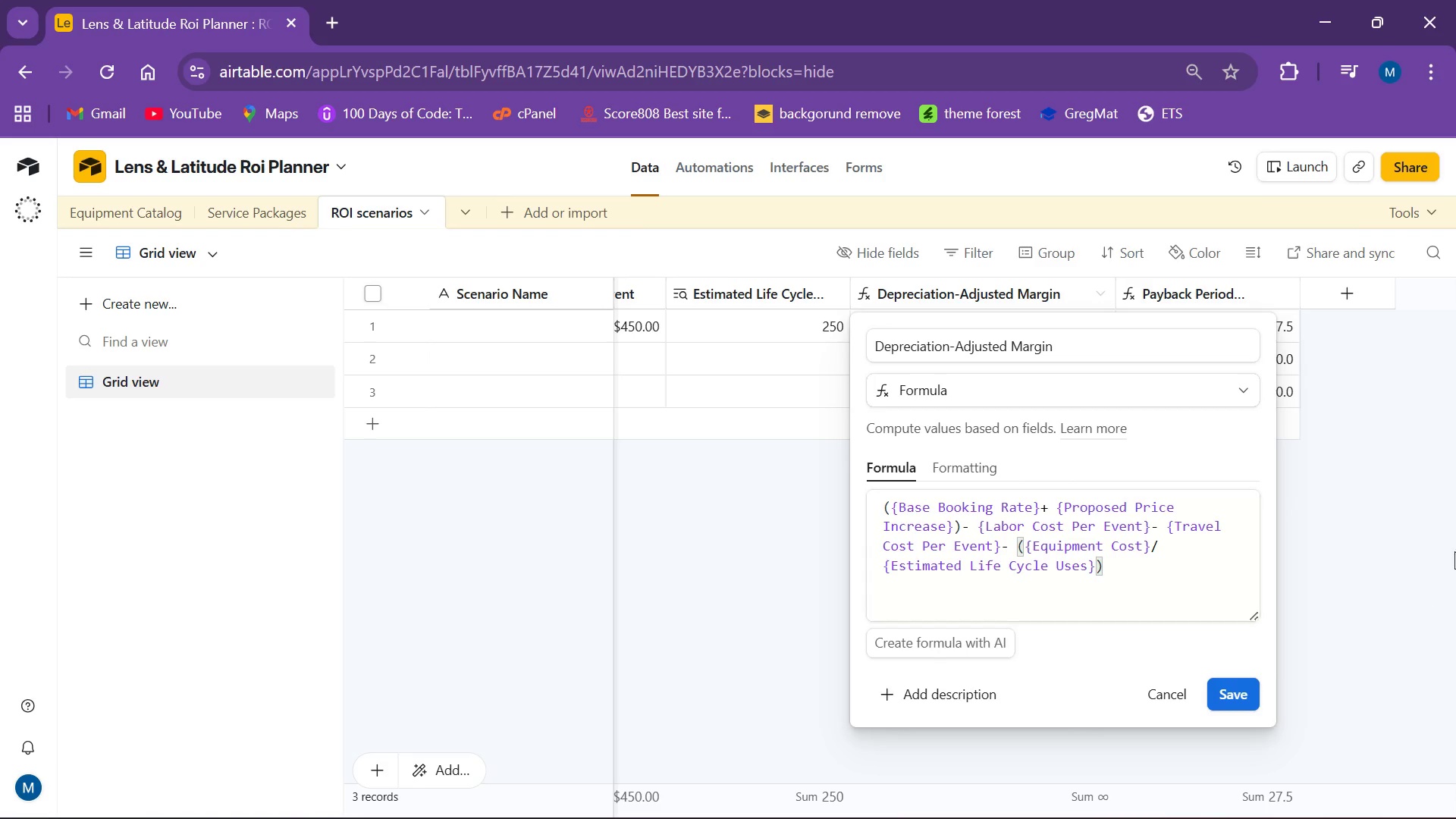 
left_click([1383, 543])
 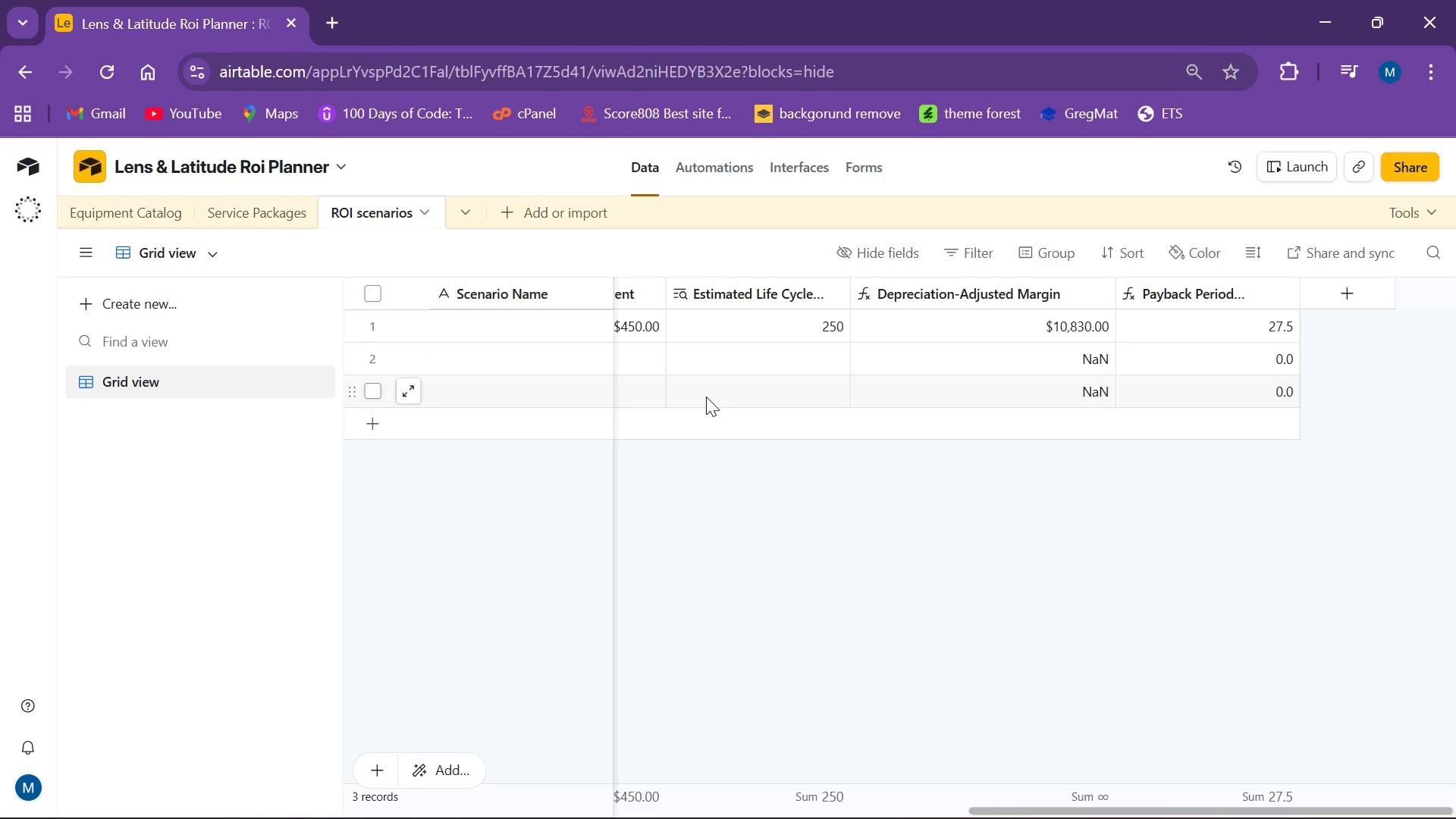 
wait(48.39)
 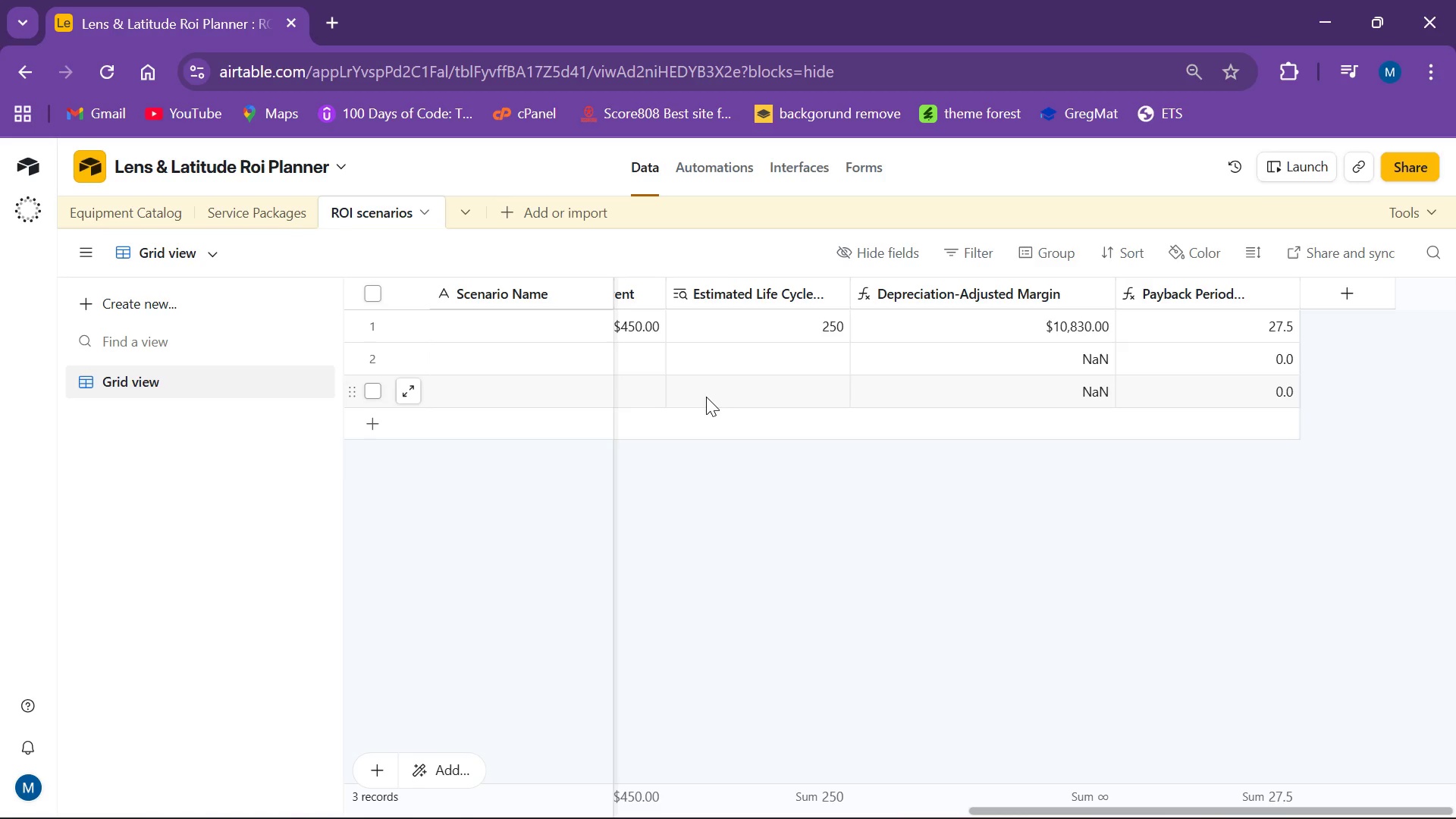 
left_click([1408, 583])
 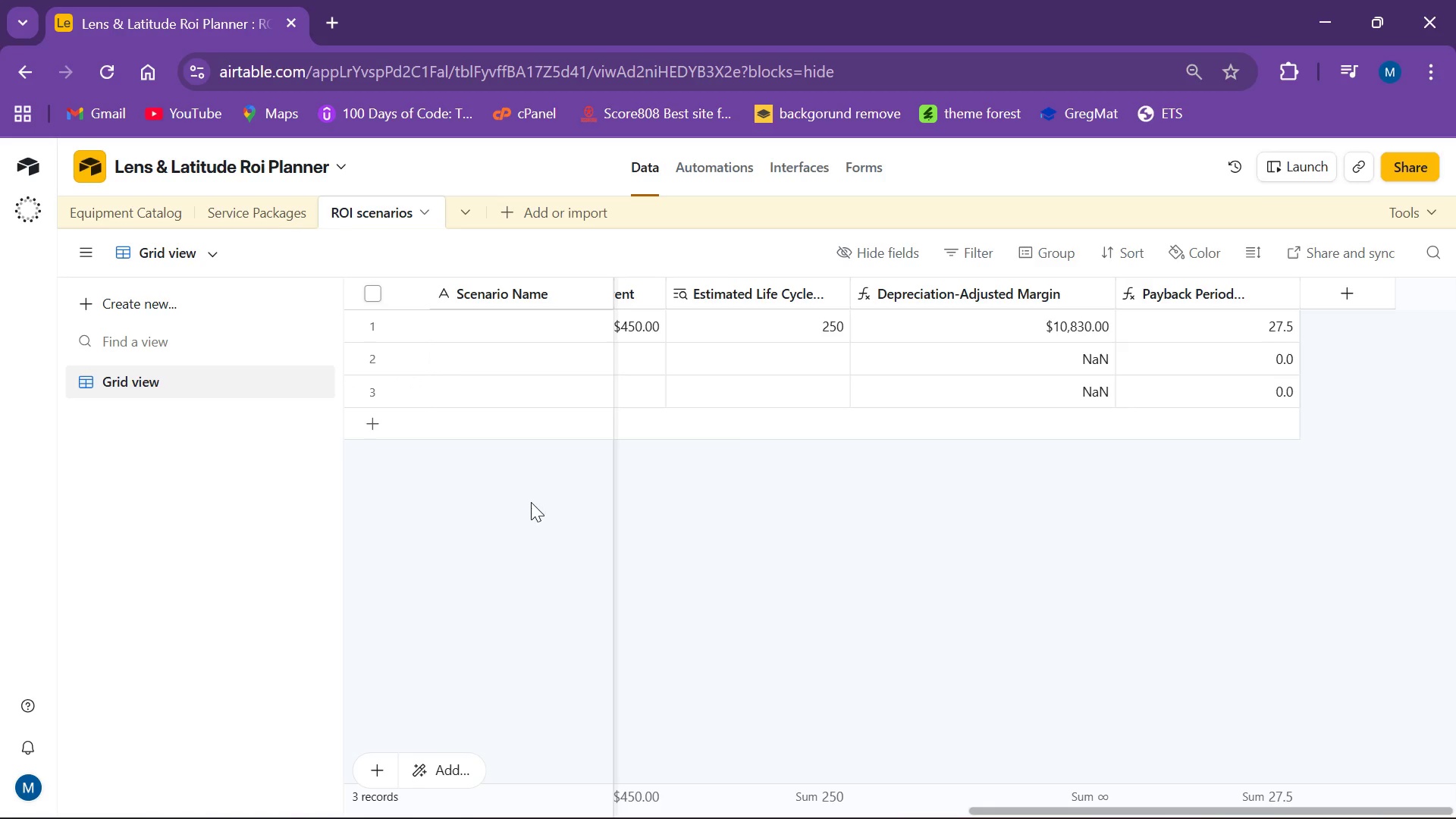 
wait(16.12)
 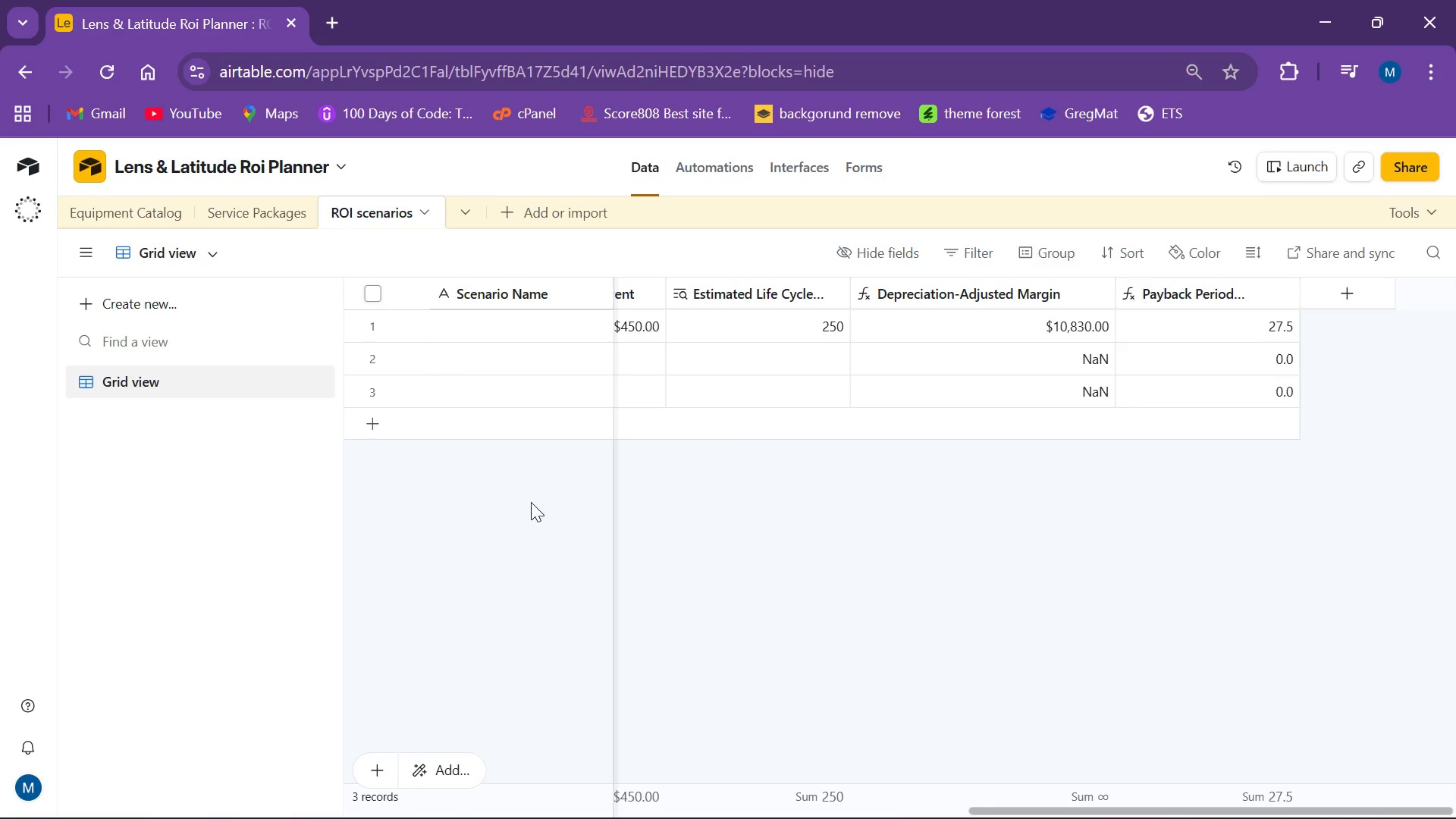 
left_click([1338, 297])
 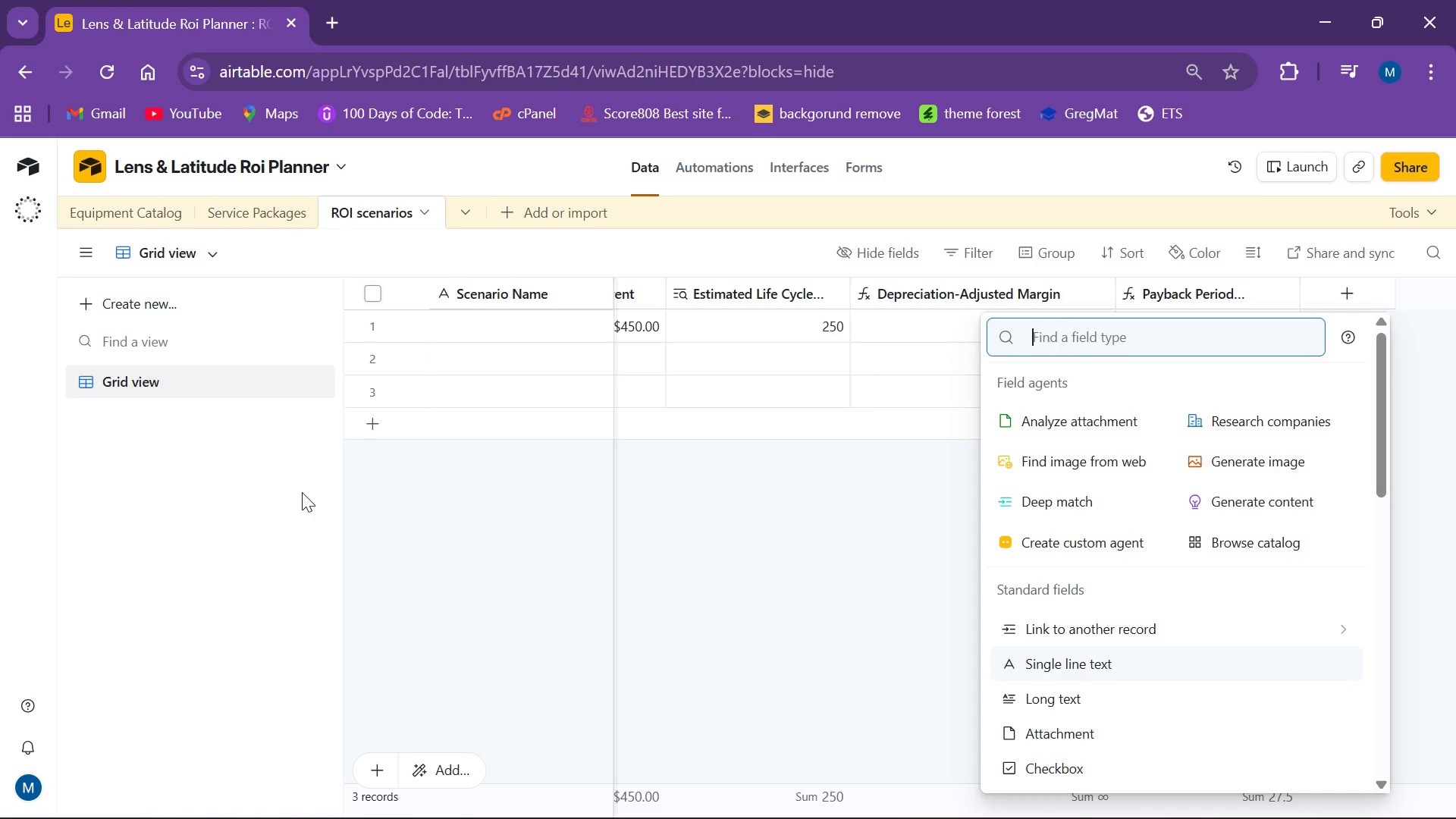 
wait(14.78)
 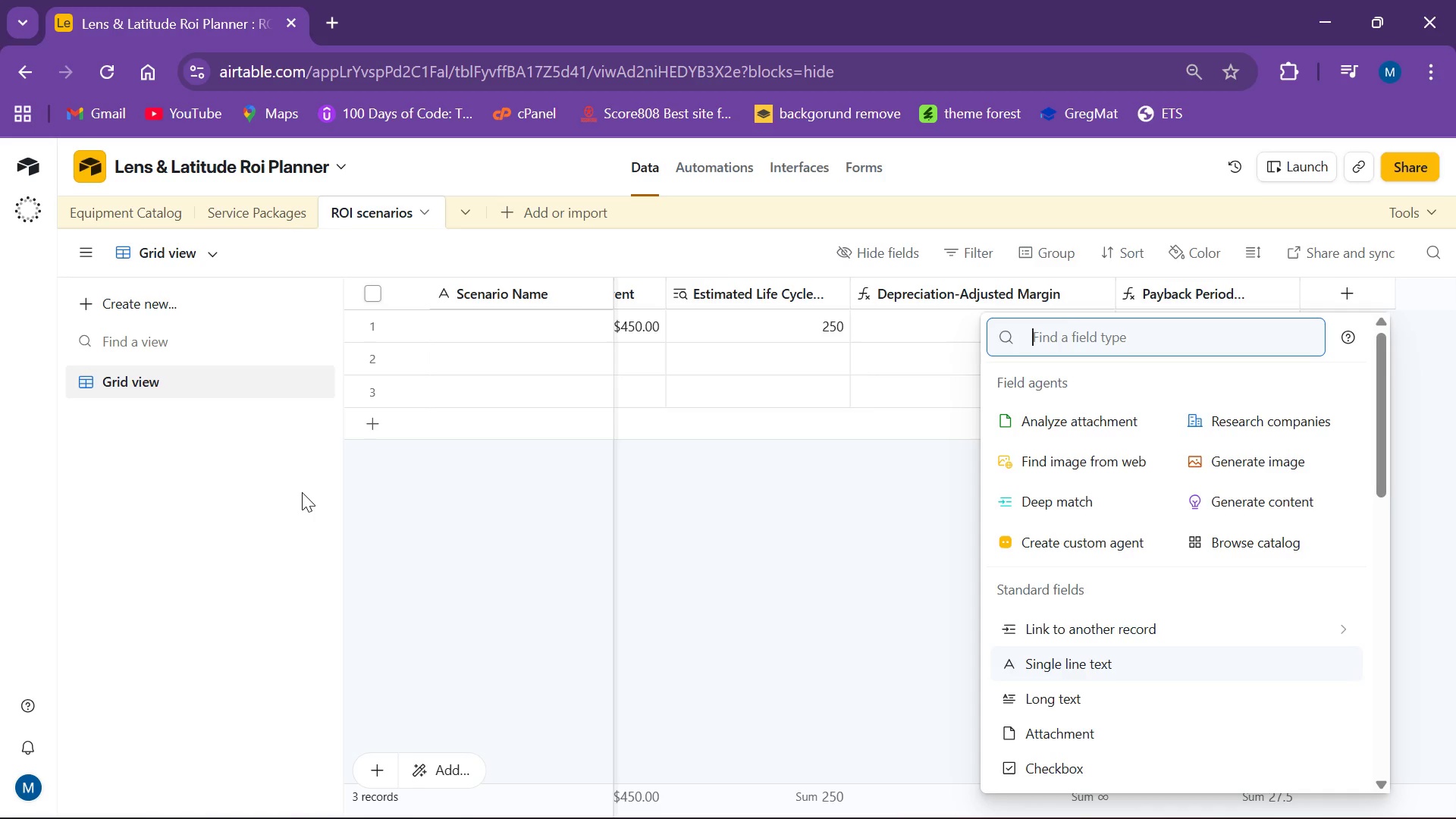 
type(For)
 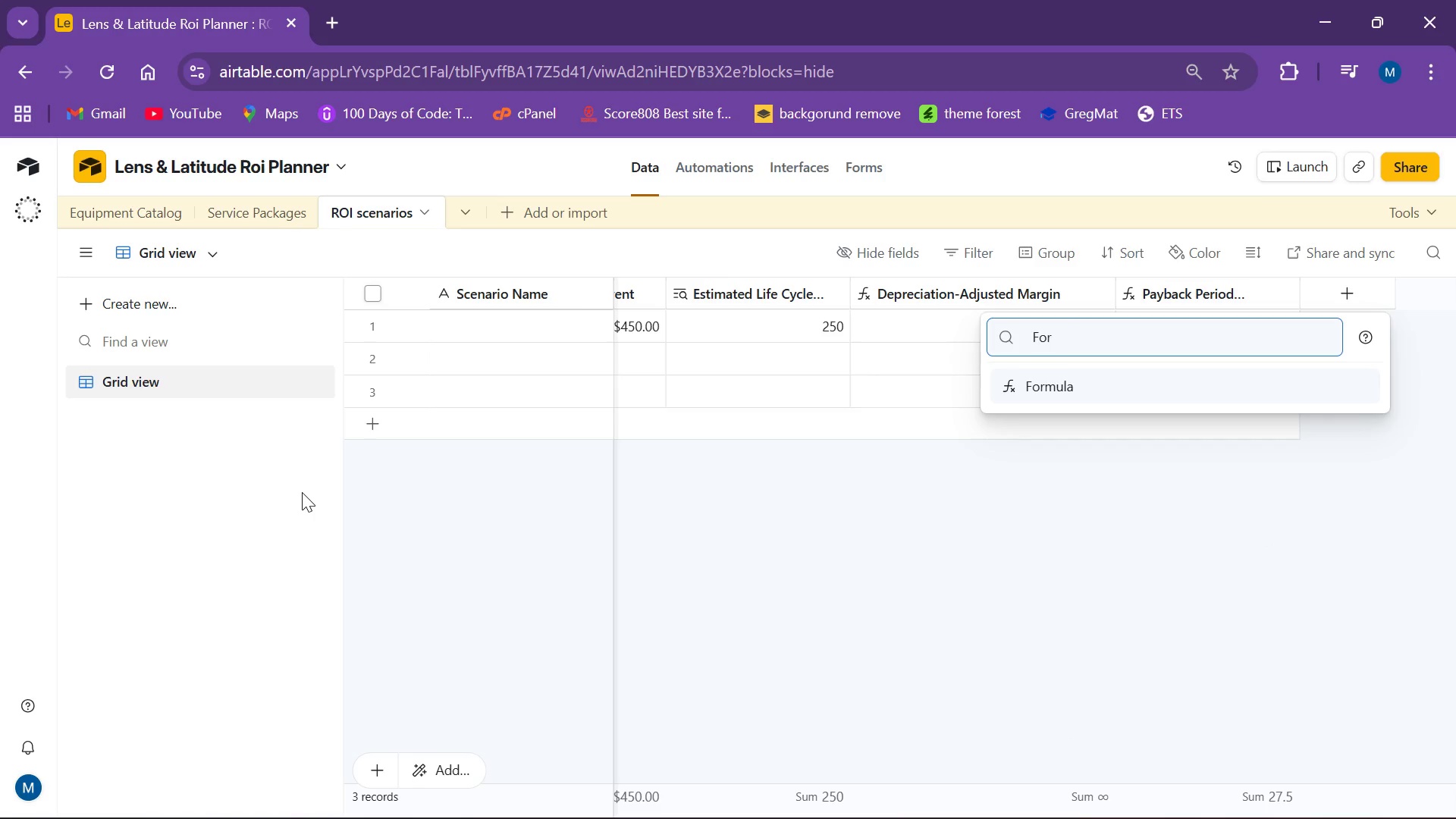 
key(Enter)
 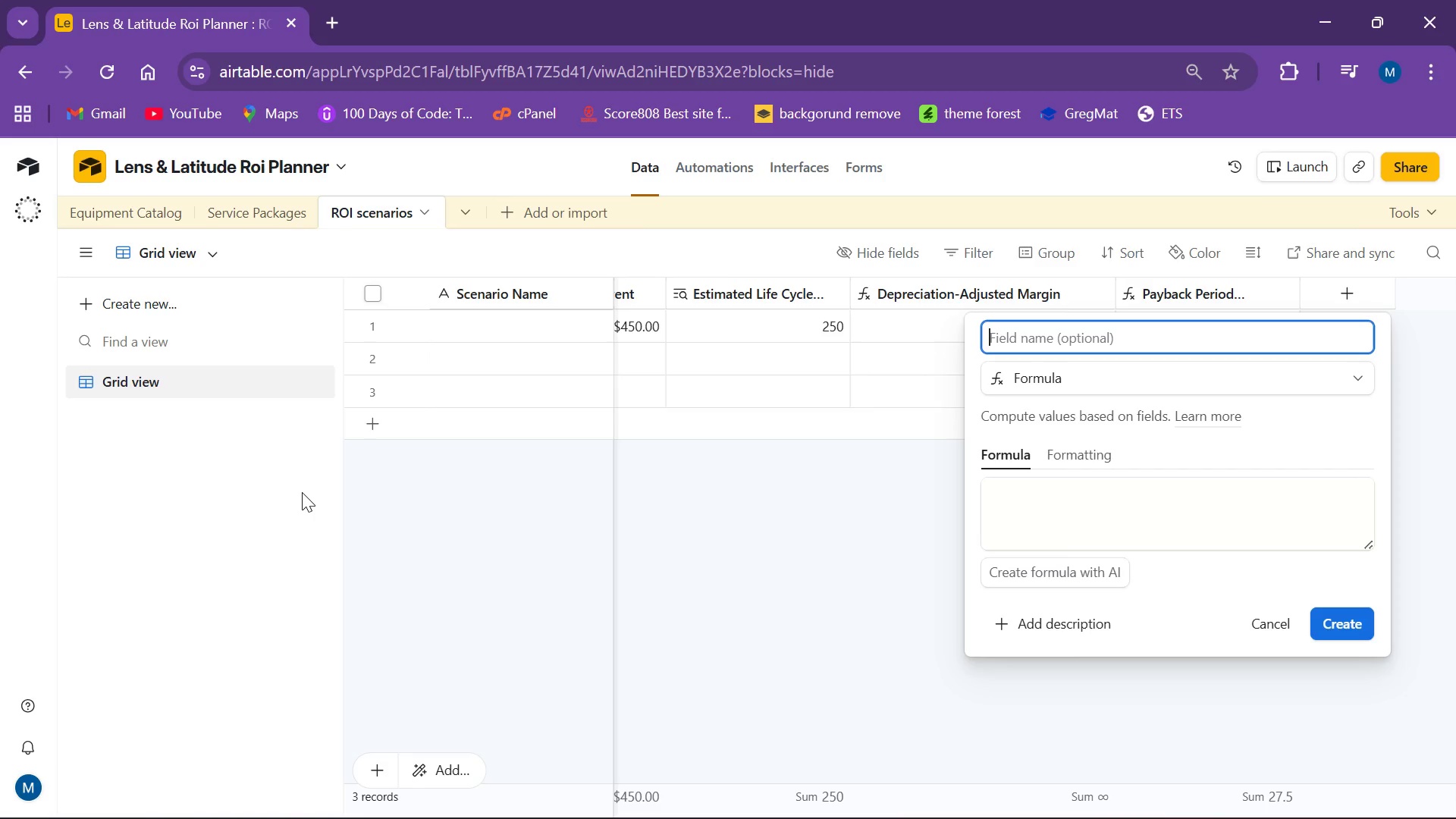 
type(ROI Percentage)
 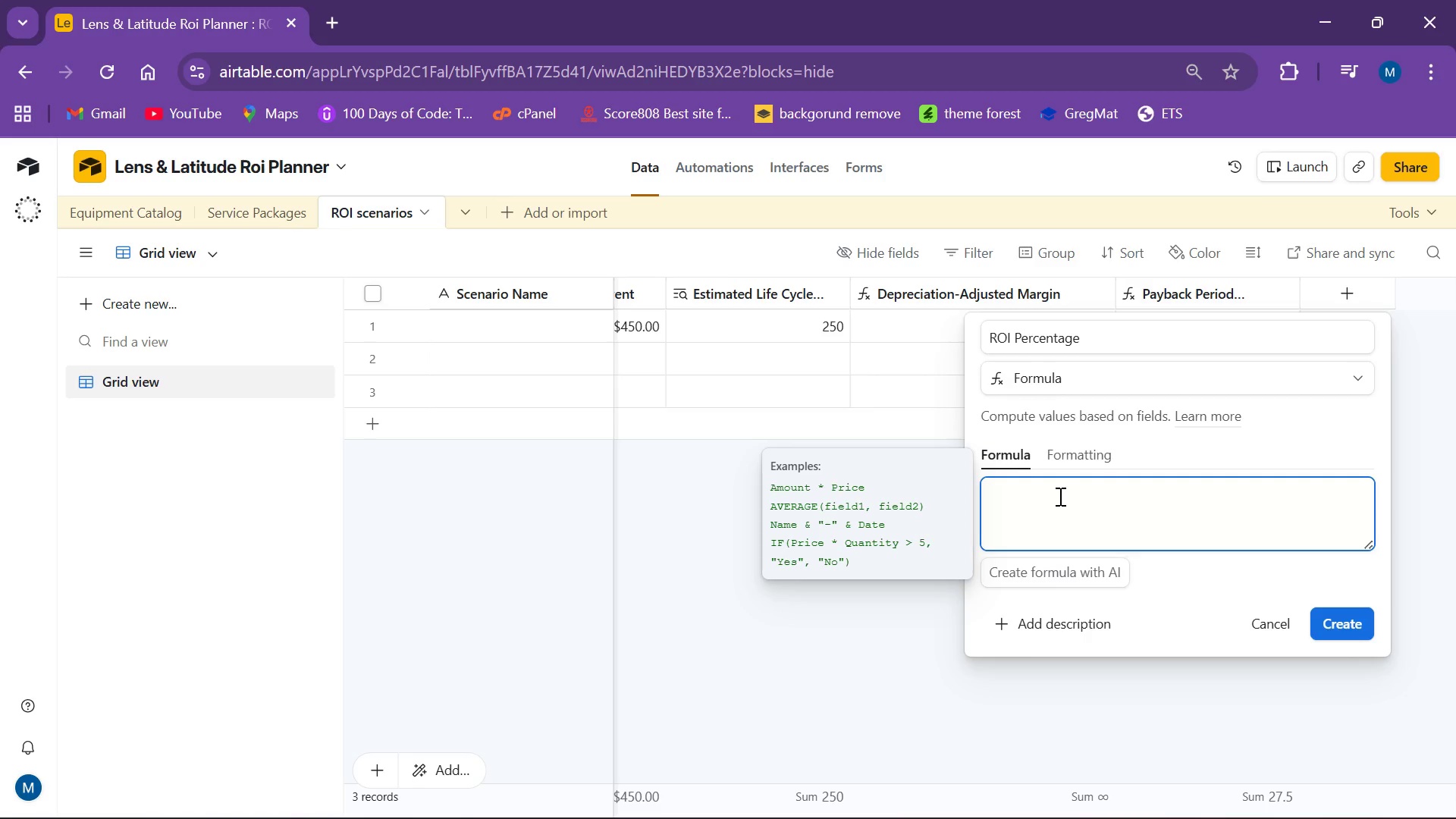 
wait(13.48)
 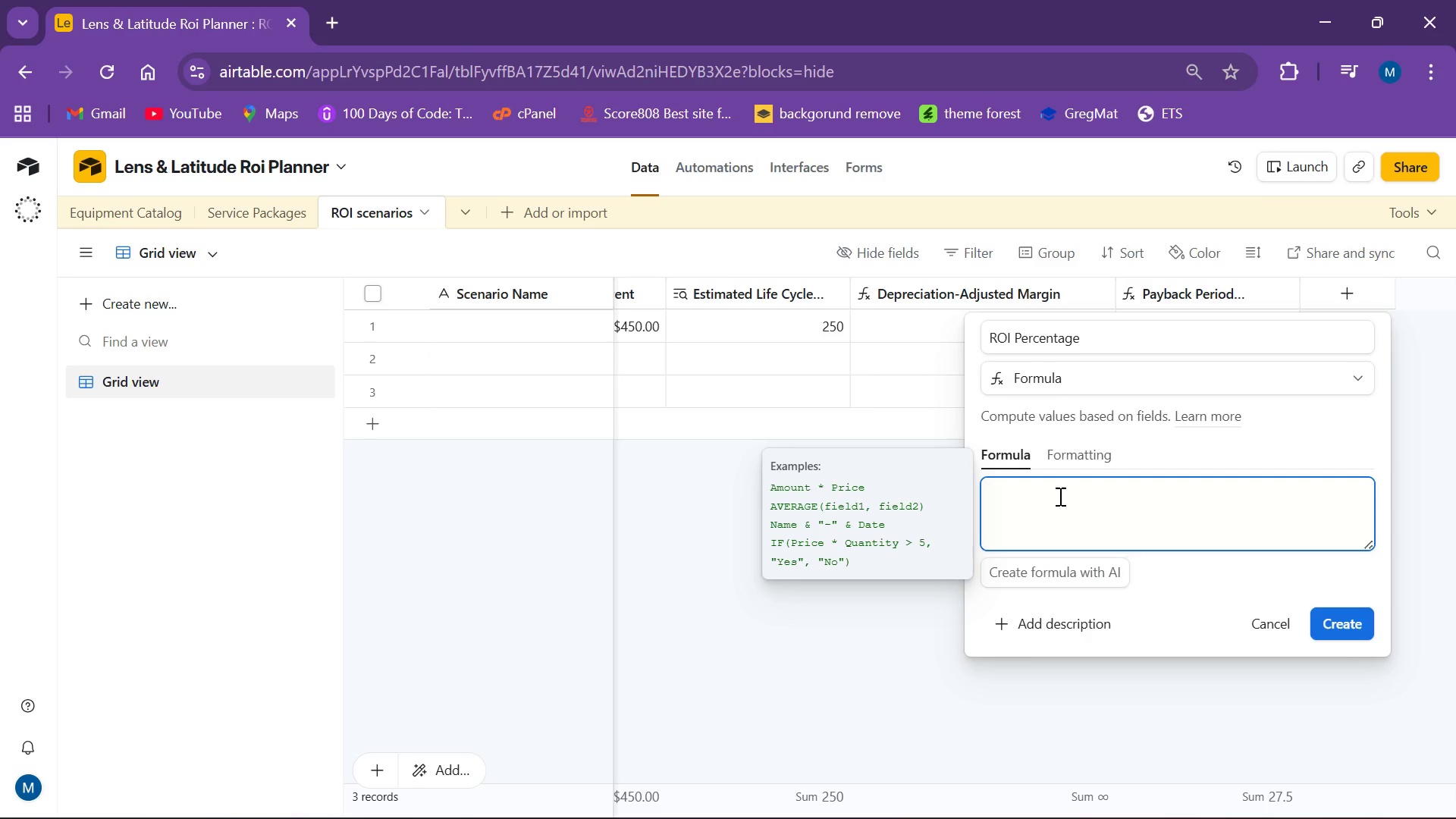 
key(Shift+BracketLeft)
 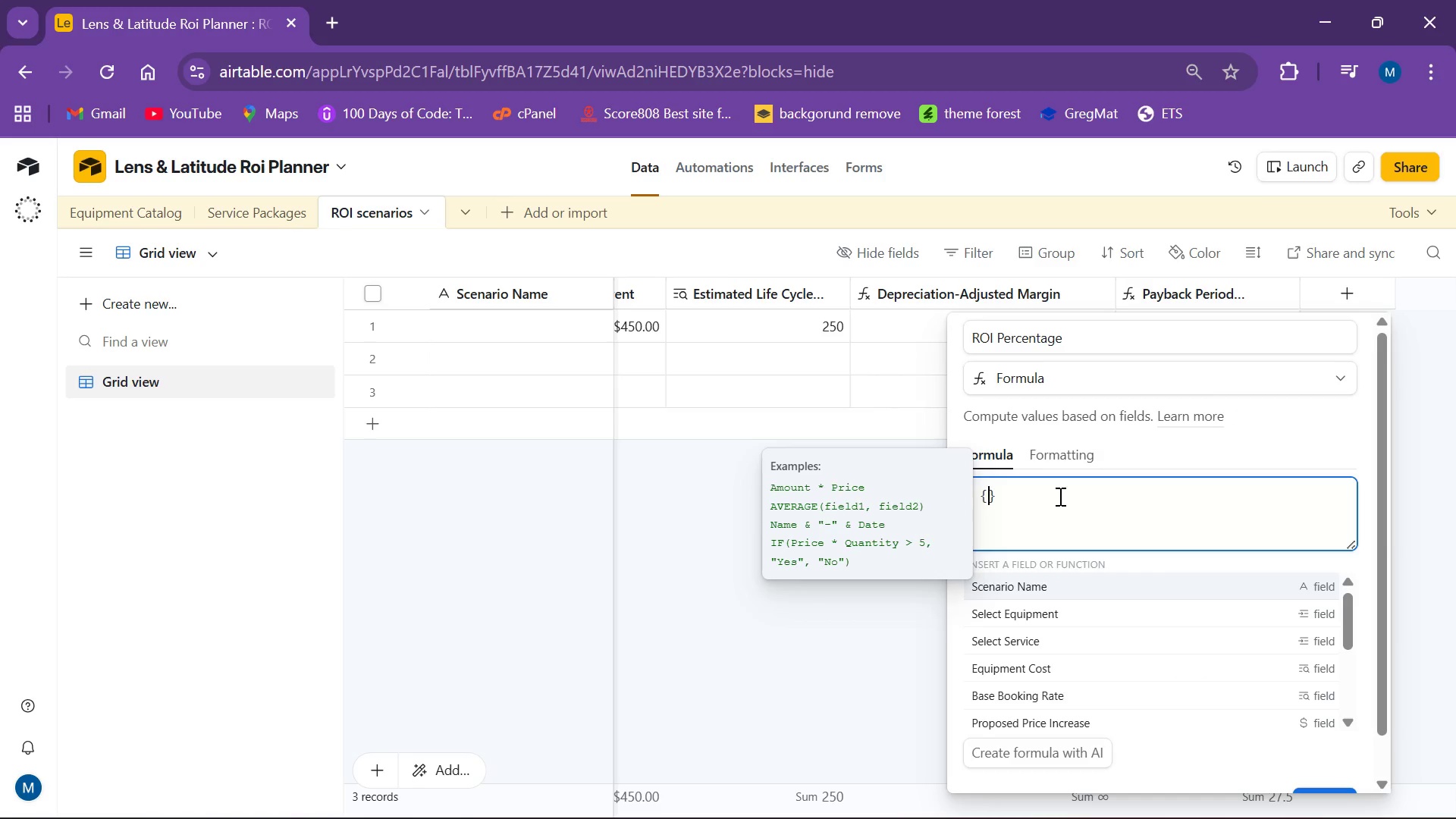 
key(Shift+Backspace)
 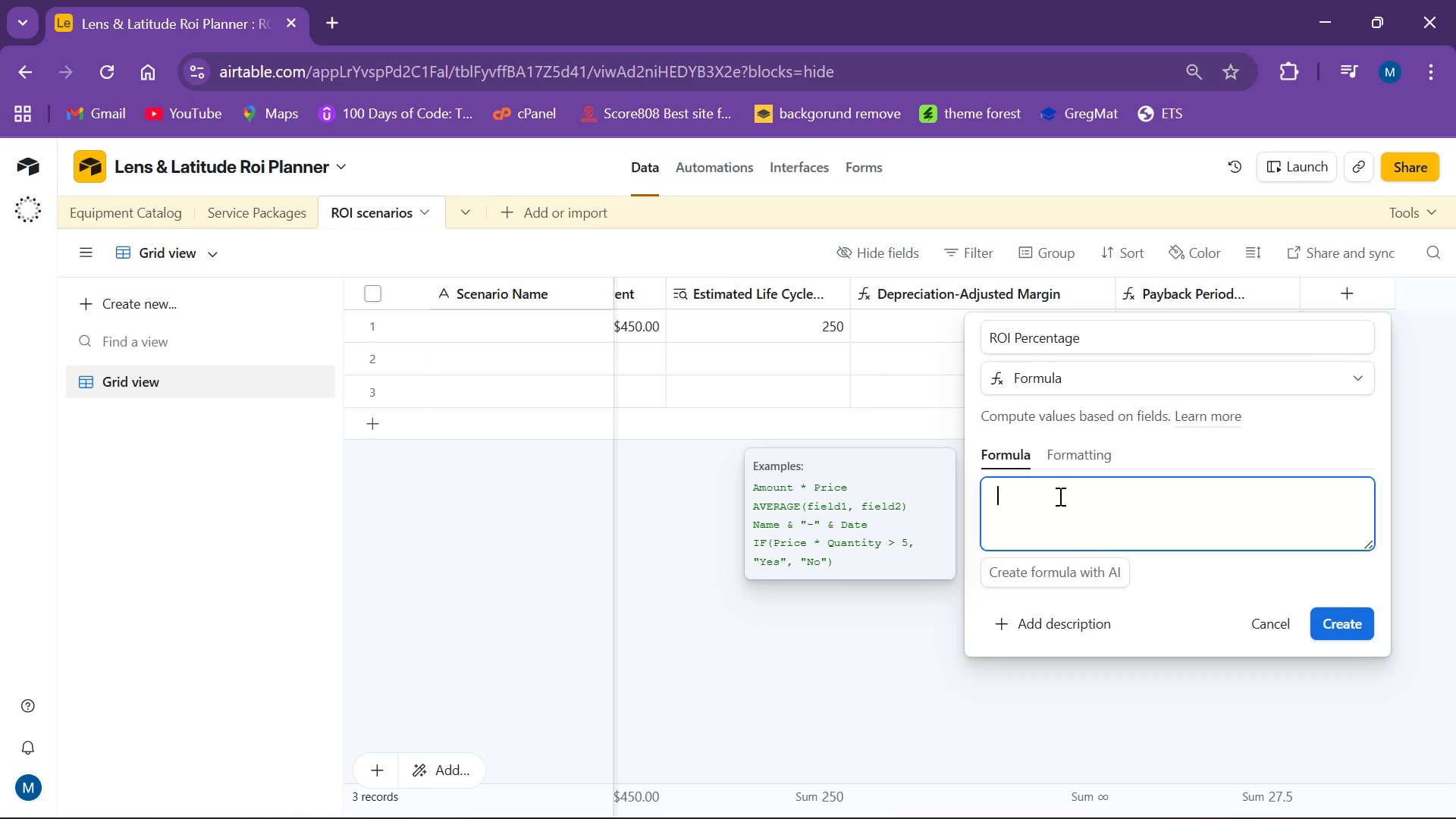 
key(Shift+9)
 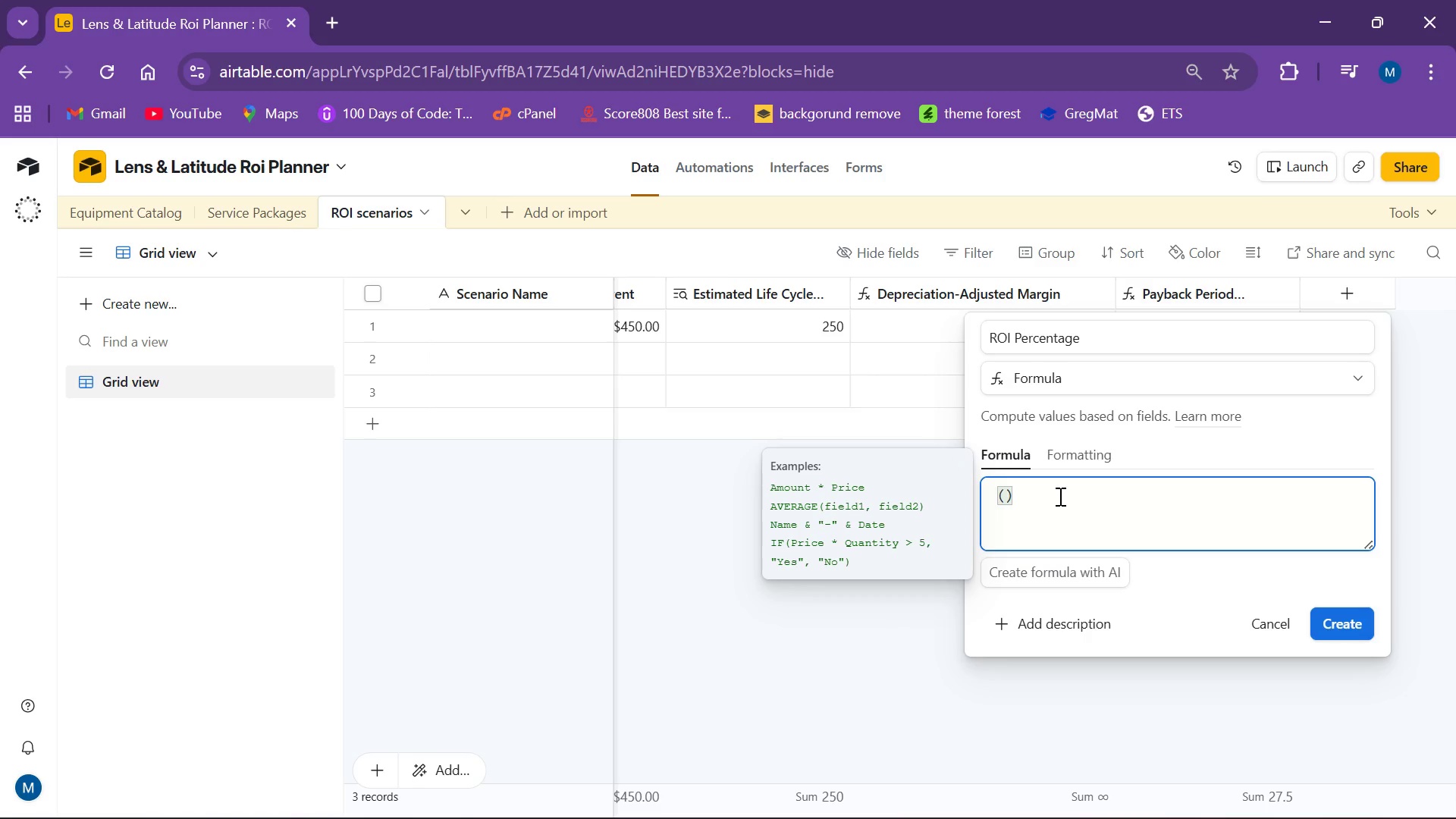 
wait(11.55)
 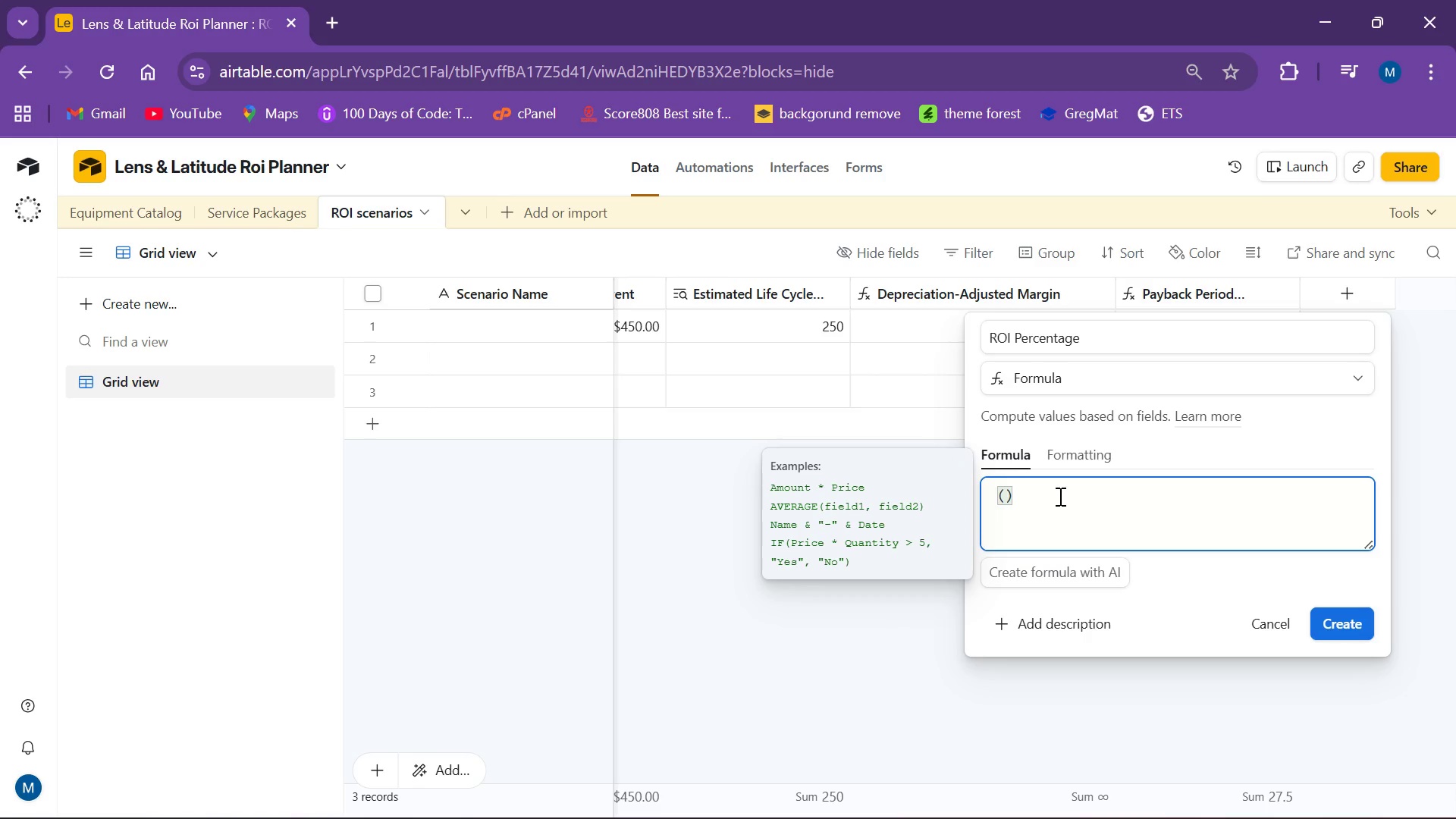 
key(Space)
 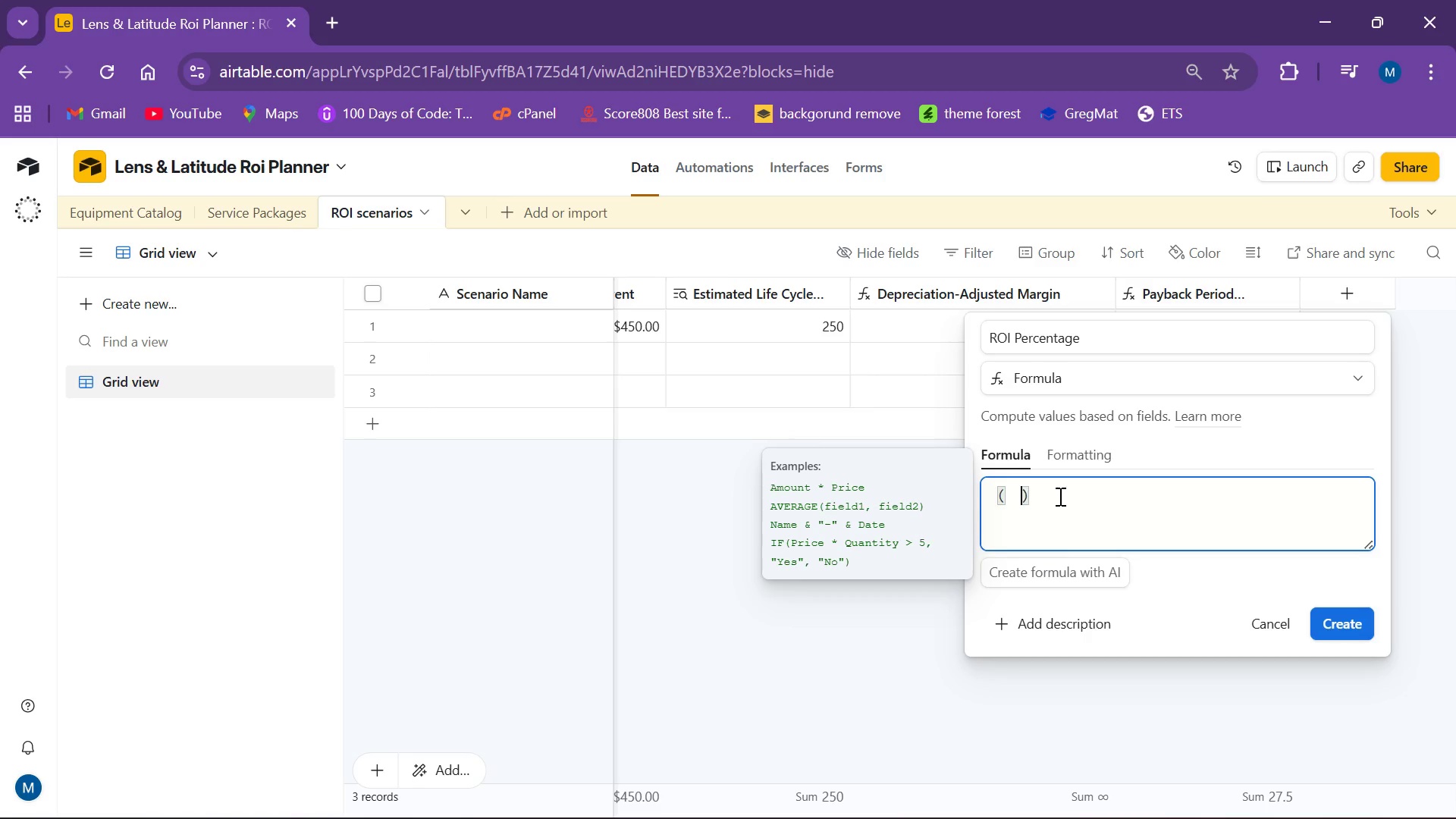 
key(Space)
 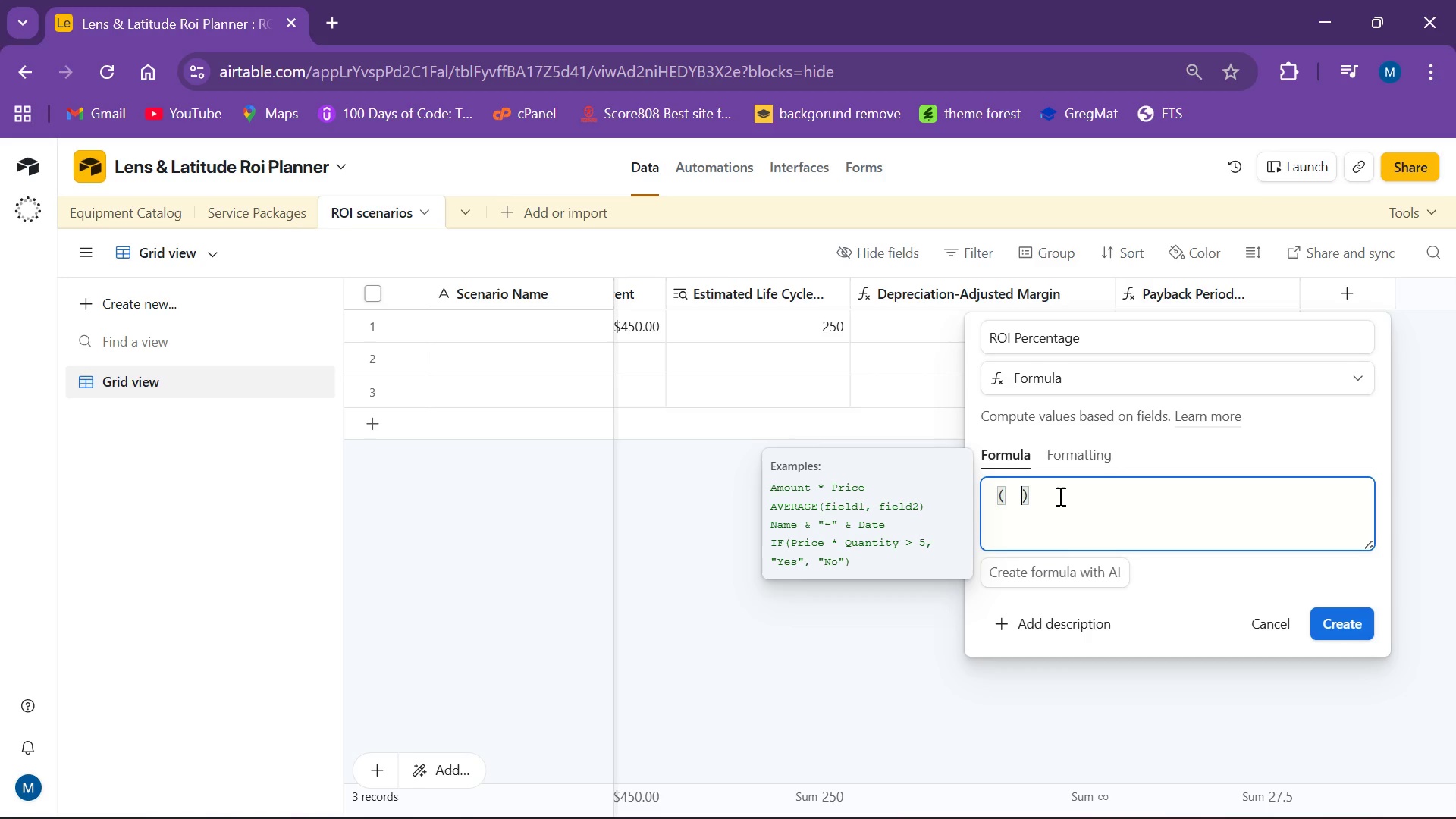 
key(Space)
 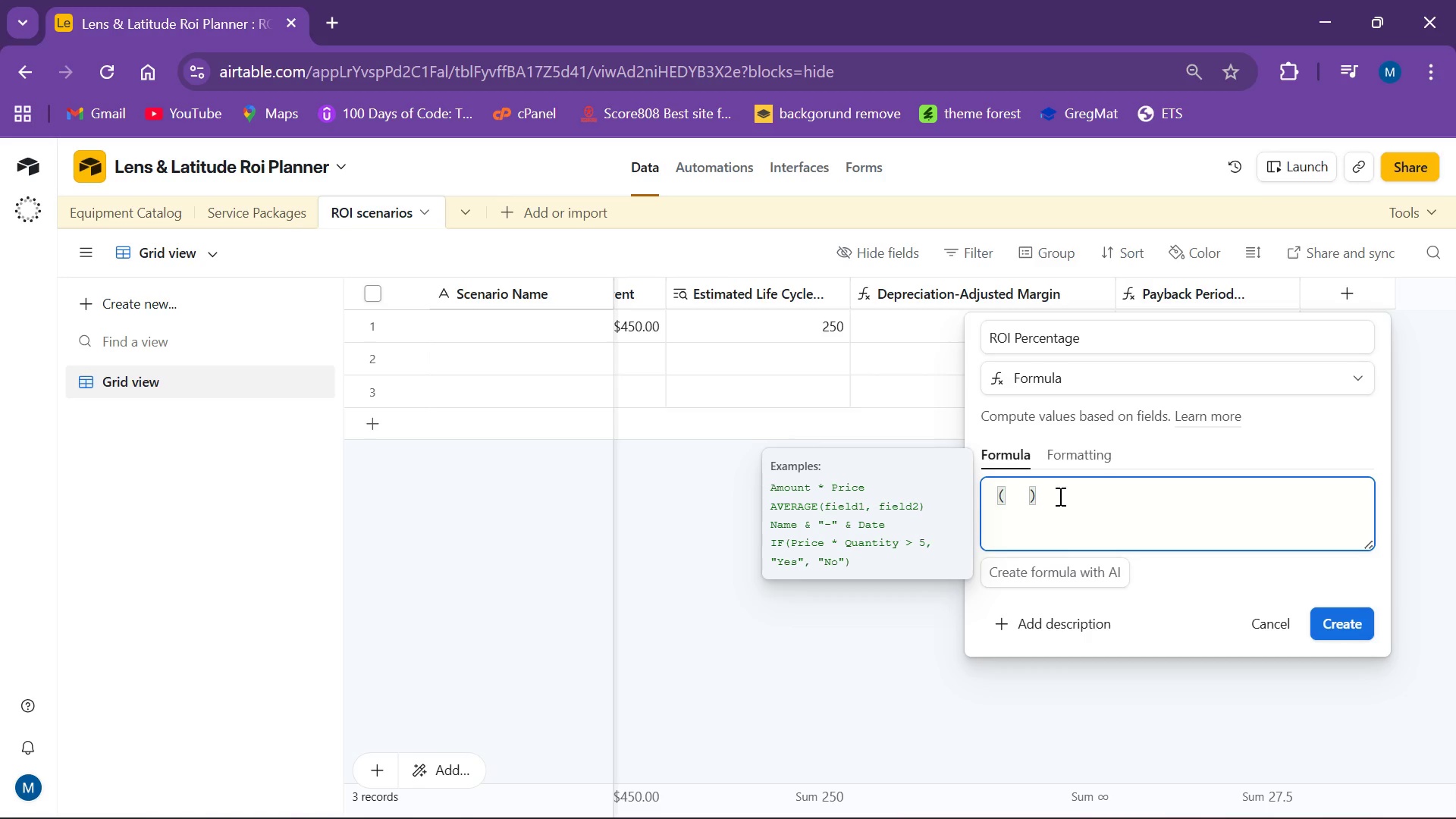 
key(ArrowLeft)
 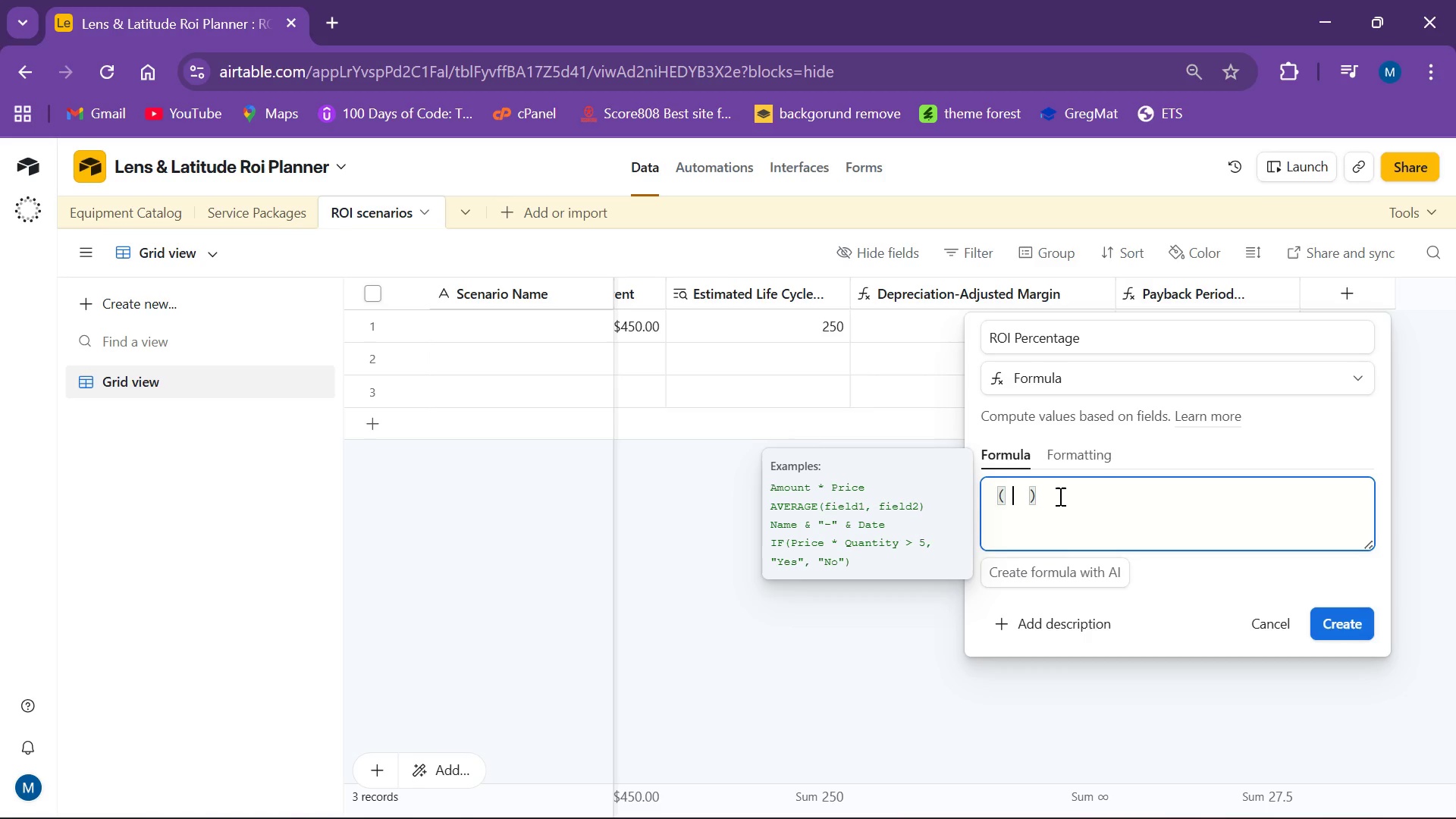 
key(ArrowLeft)
 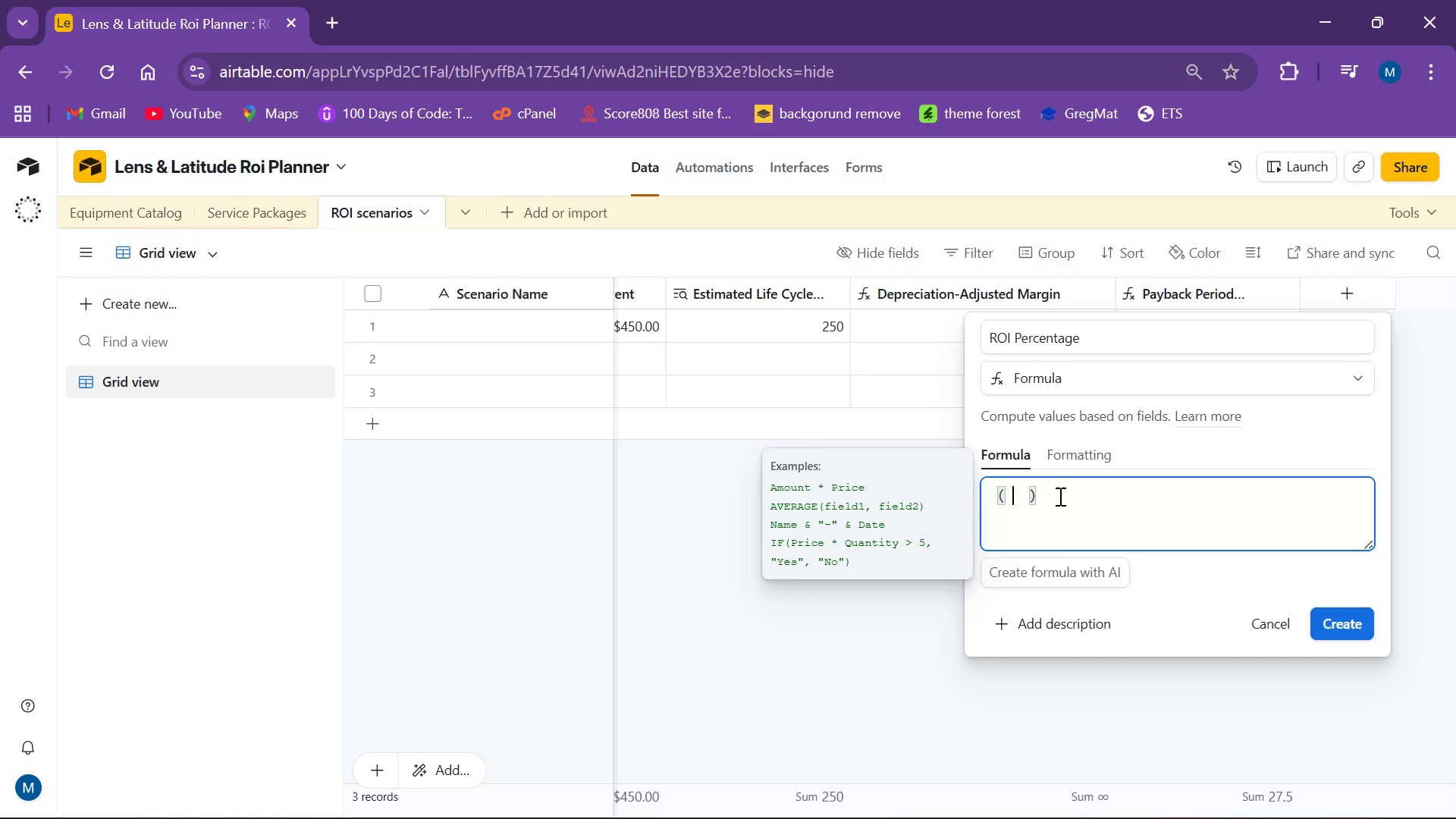 
key(ArrowLeft)
 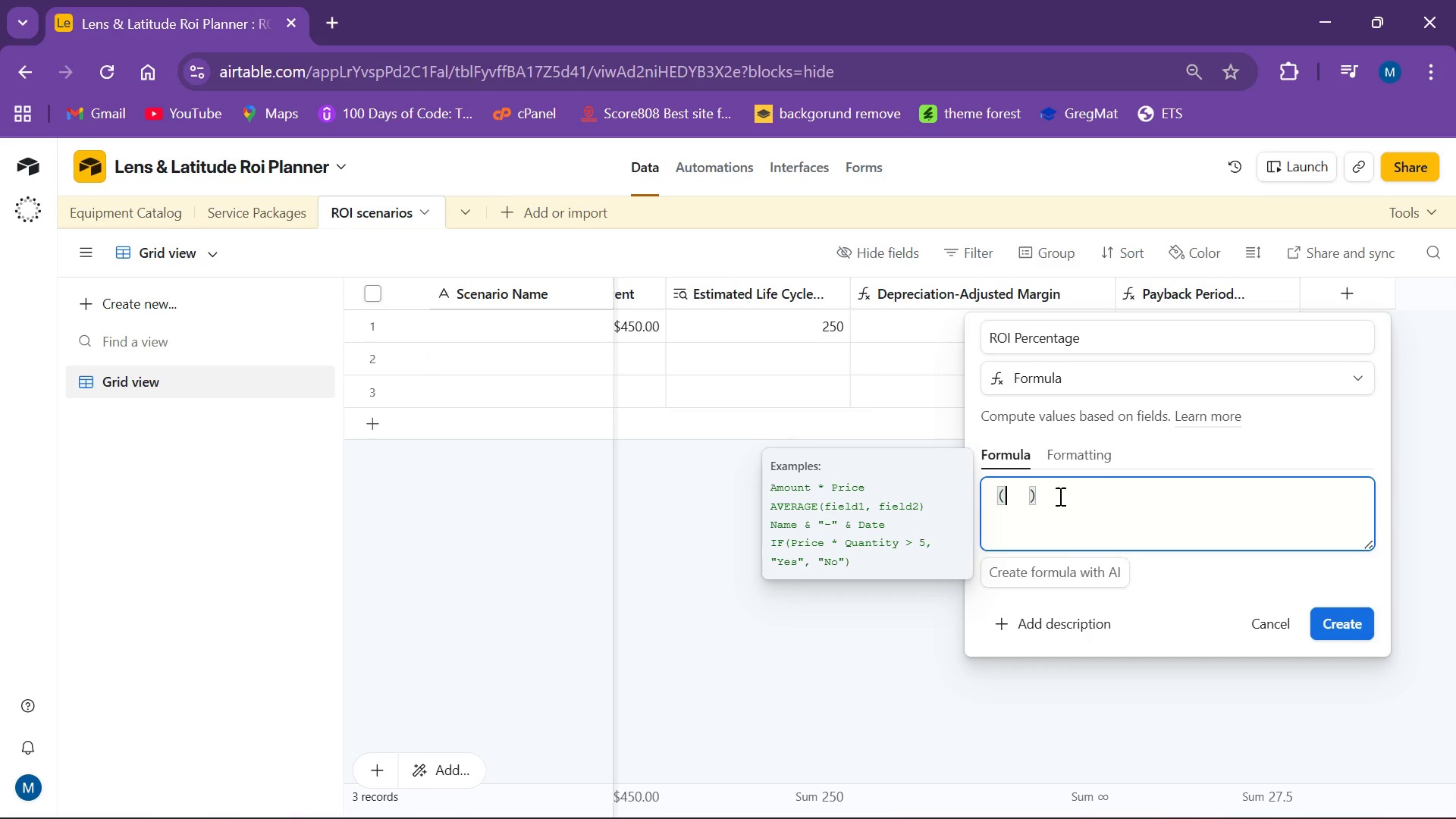 
key(ArrowLeft)
 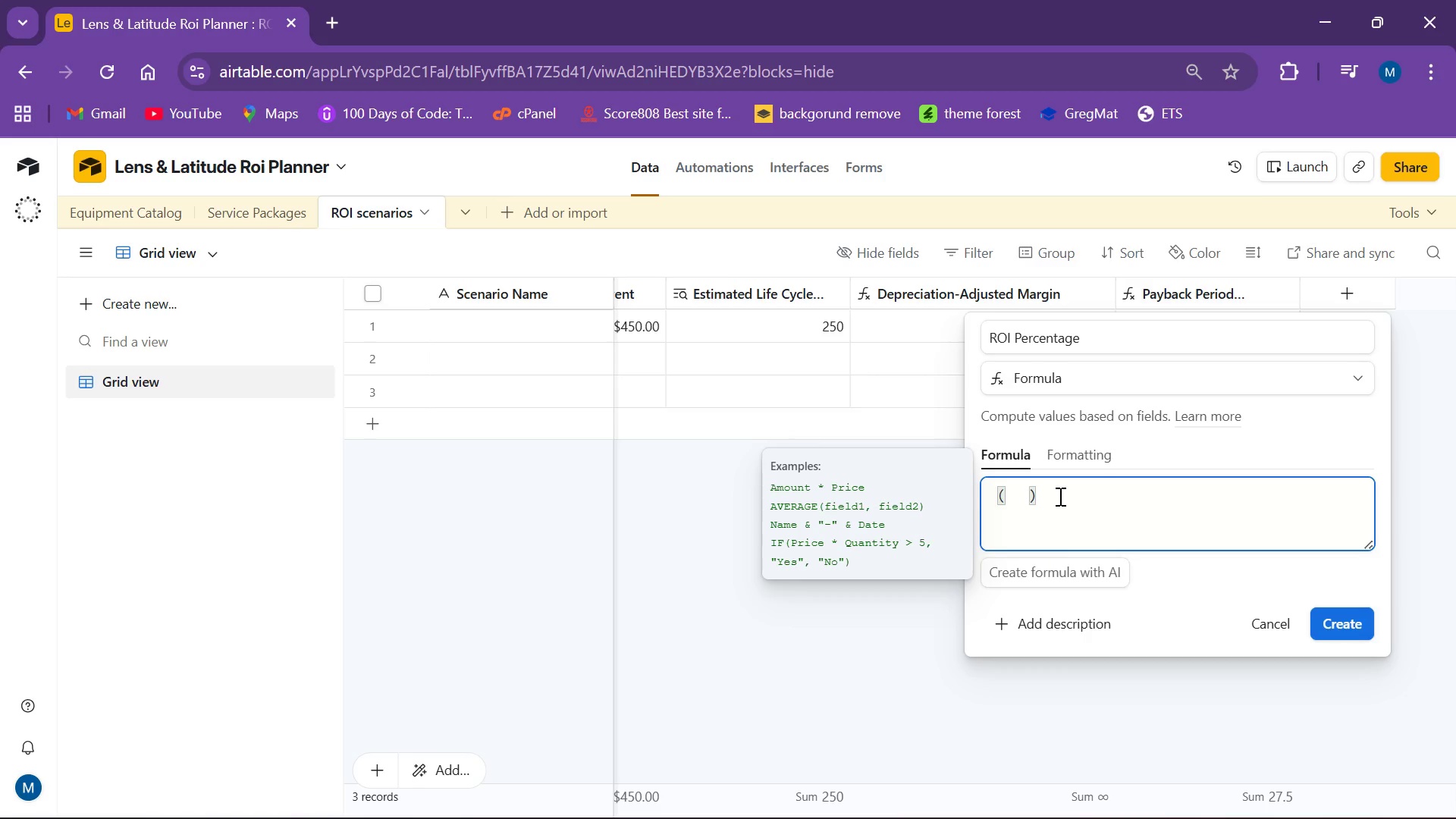 
key(ArrowRight)
 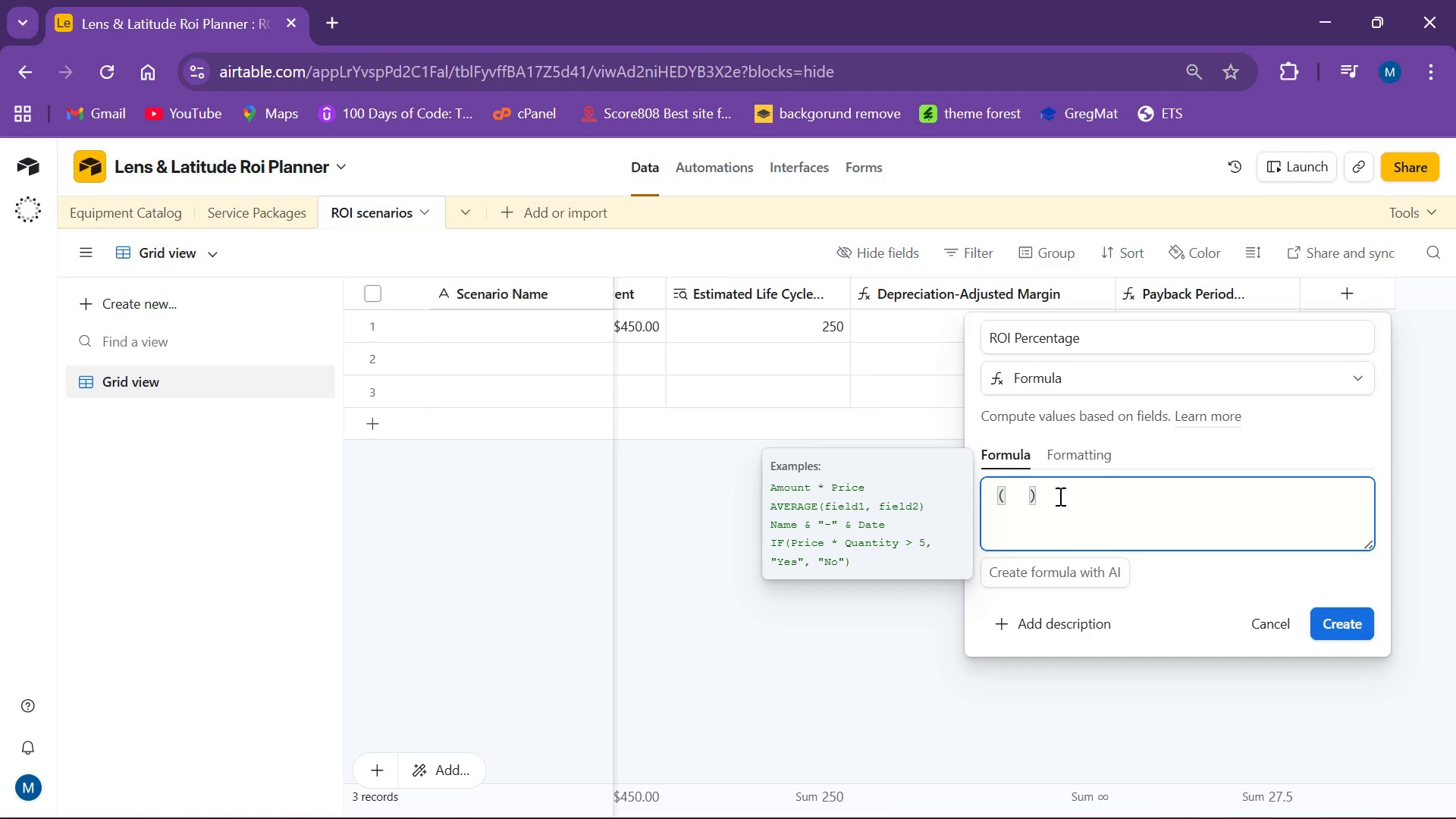 
key(Shift+9)
 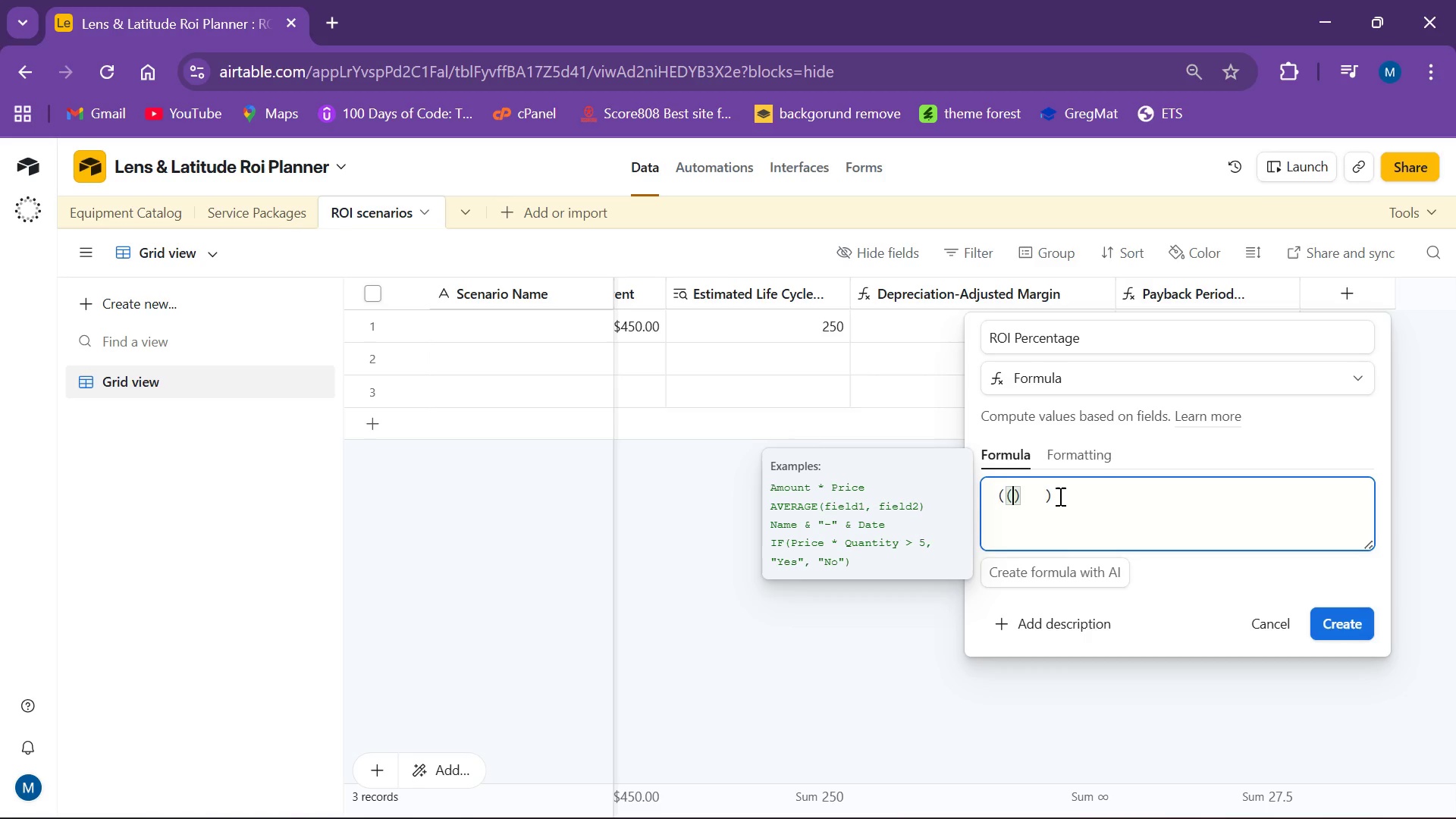 
key(ArrowRight)
 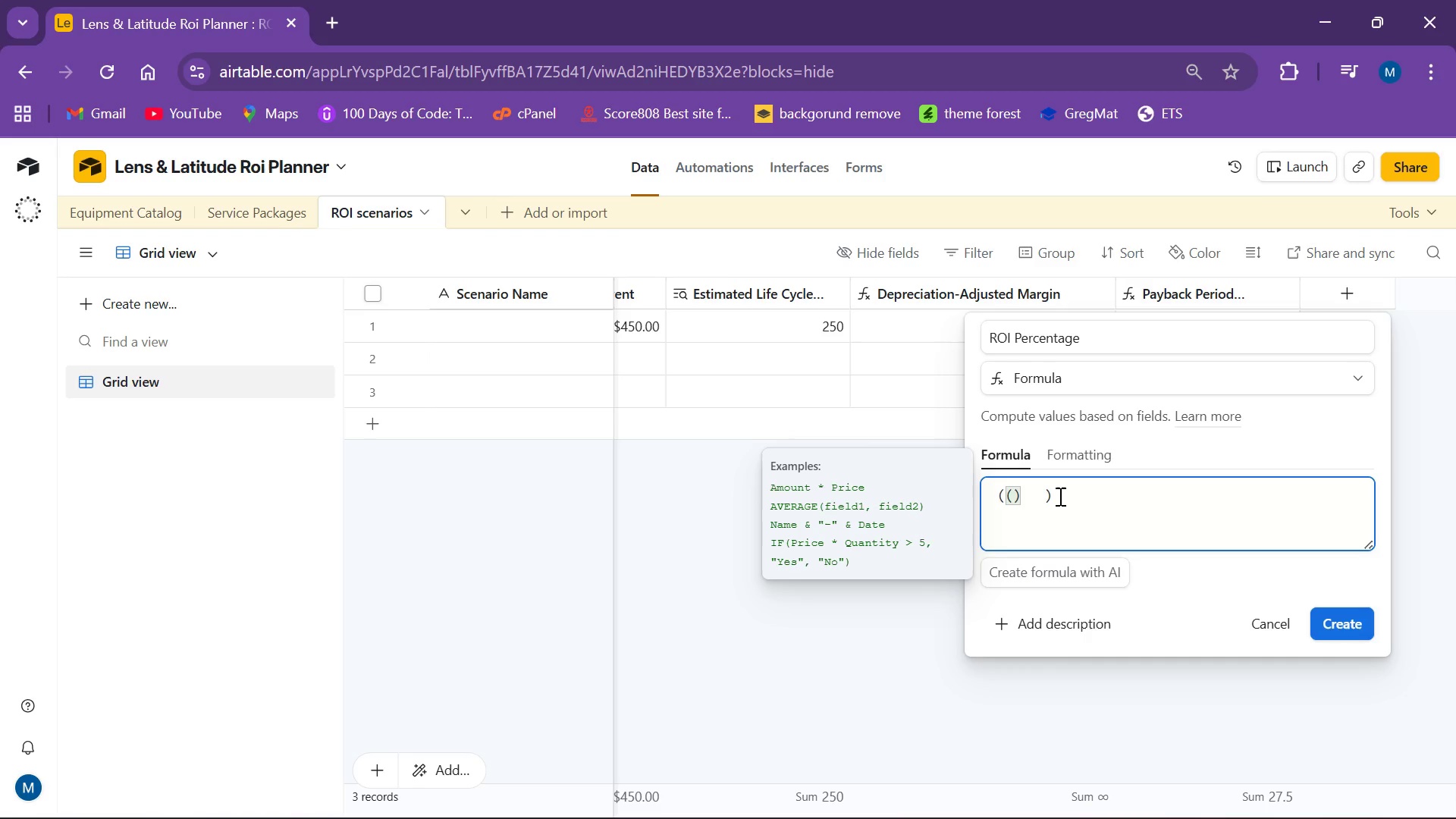 
key(Backspace)
 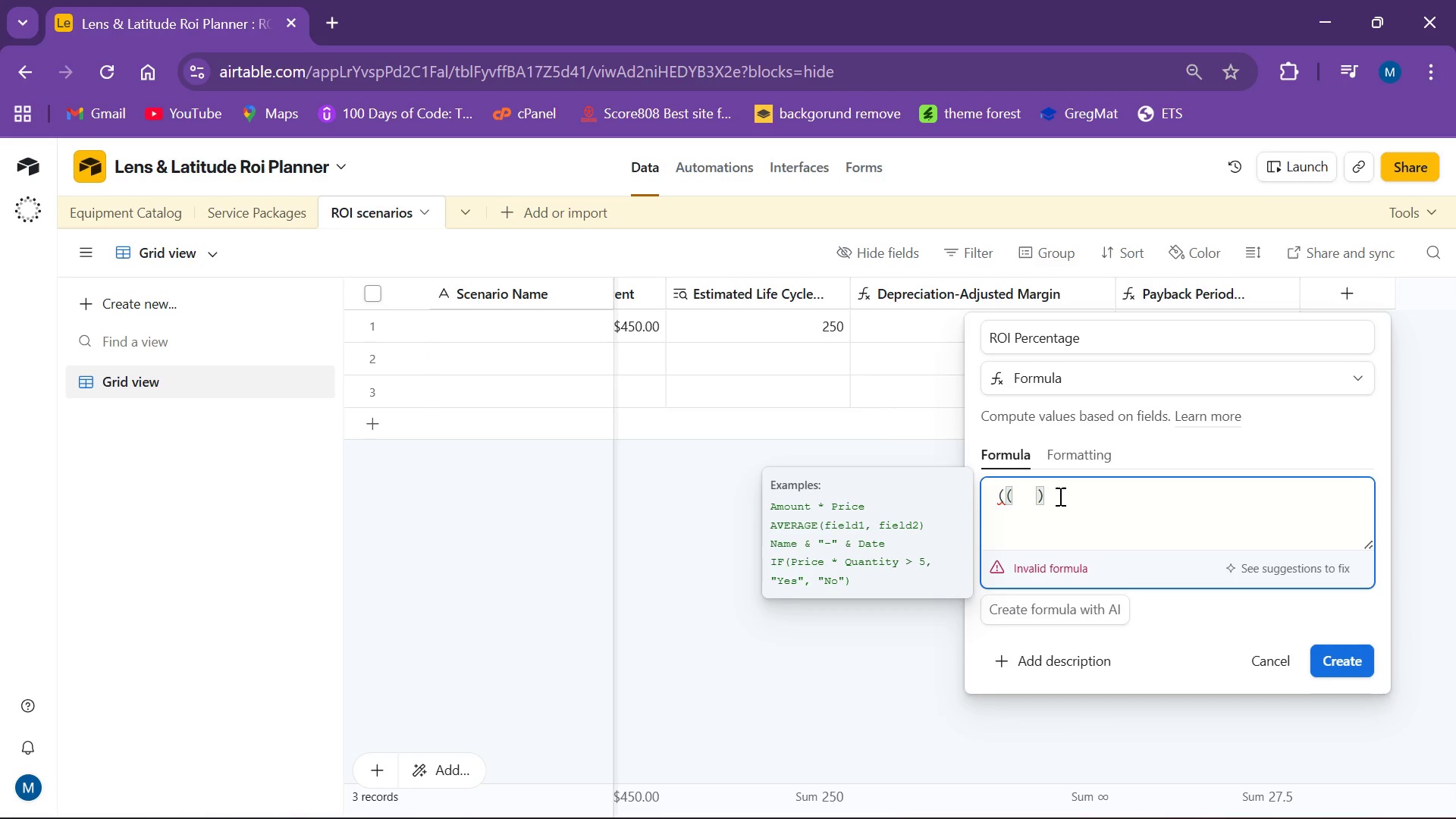 
wait(12.06)
 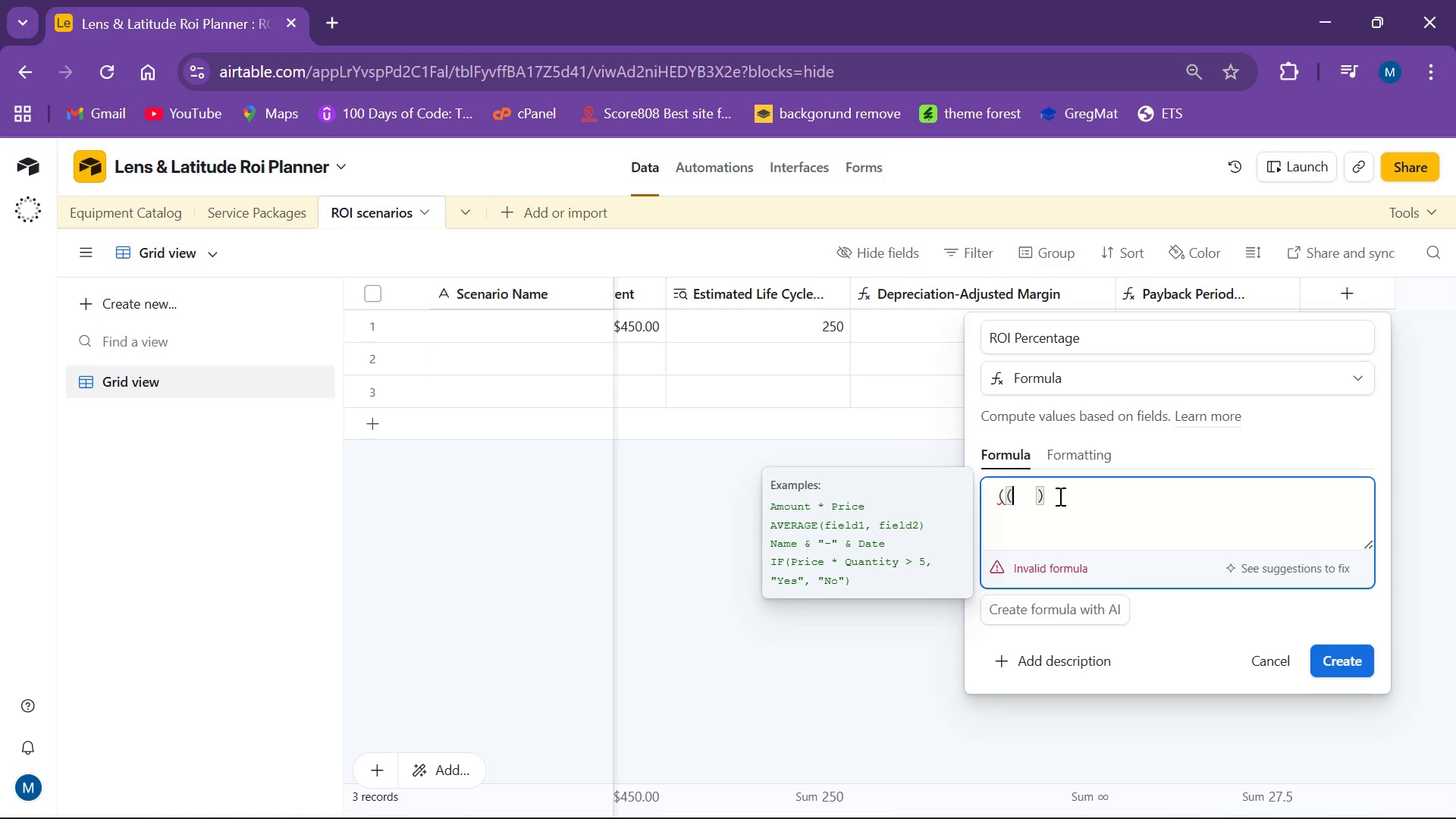 
key(Shift+9)
 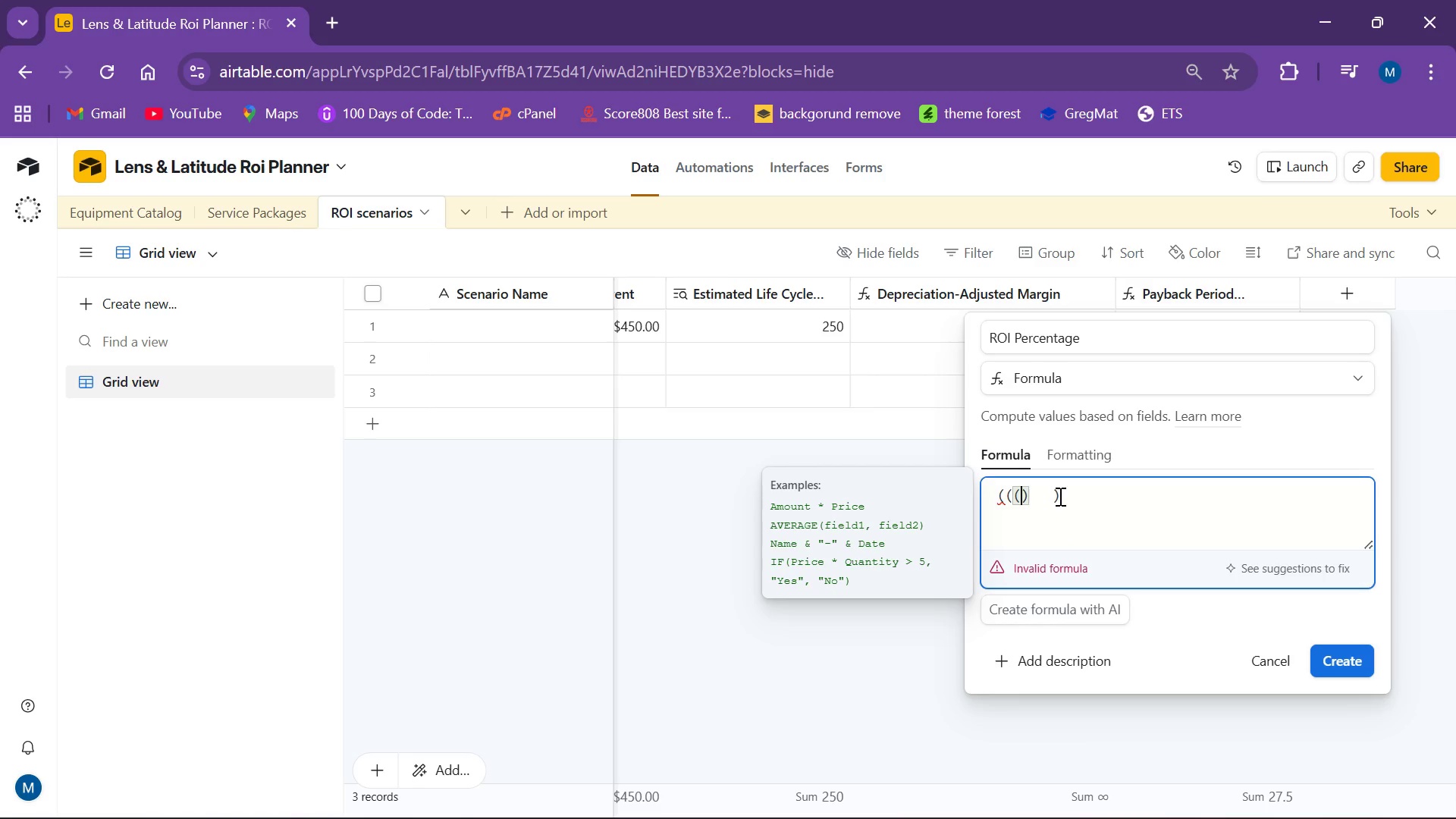 
key(End)
 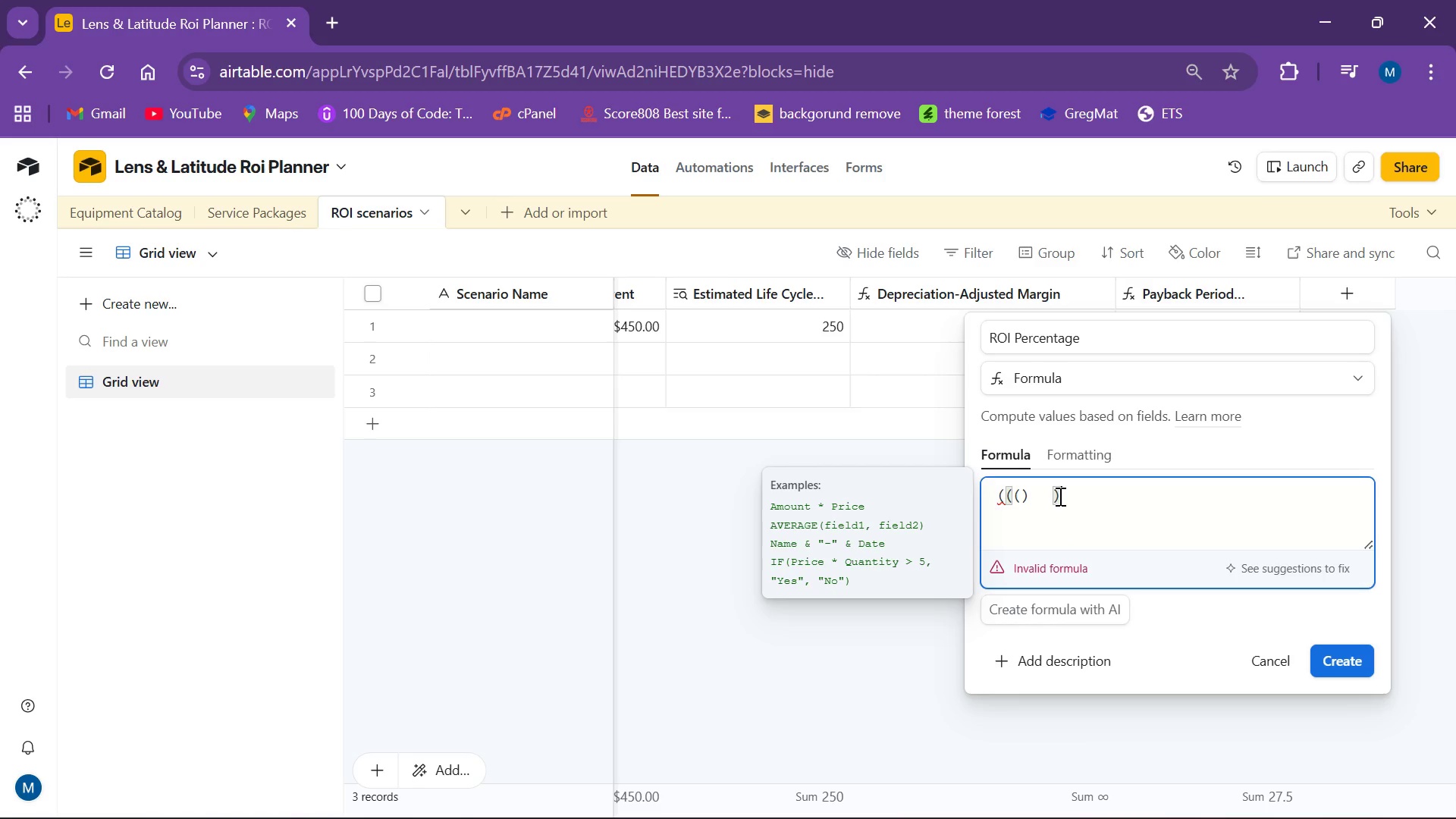 
key(ArrowLeft)
 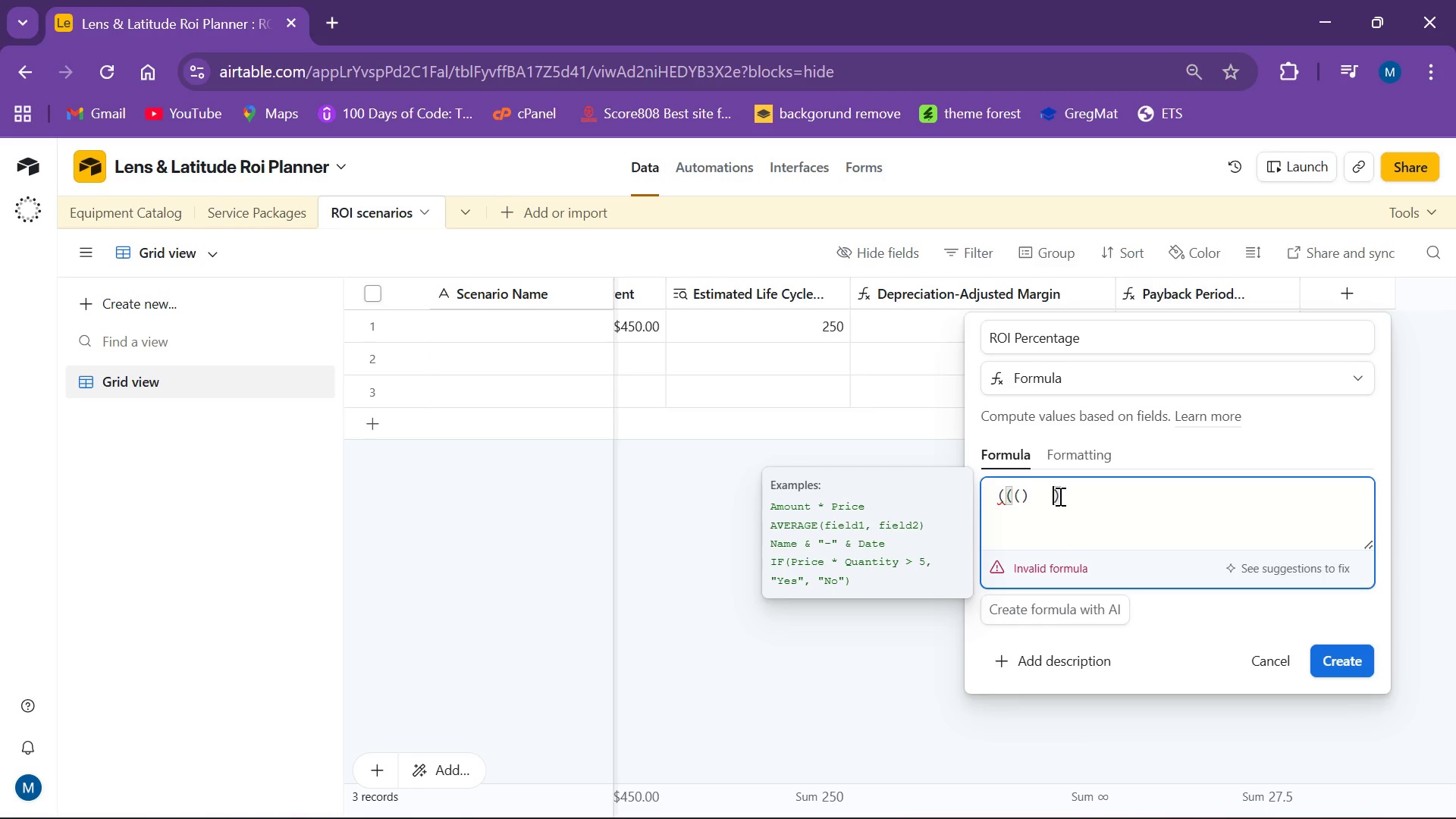 
key(ArrowLeft)
 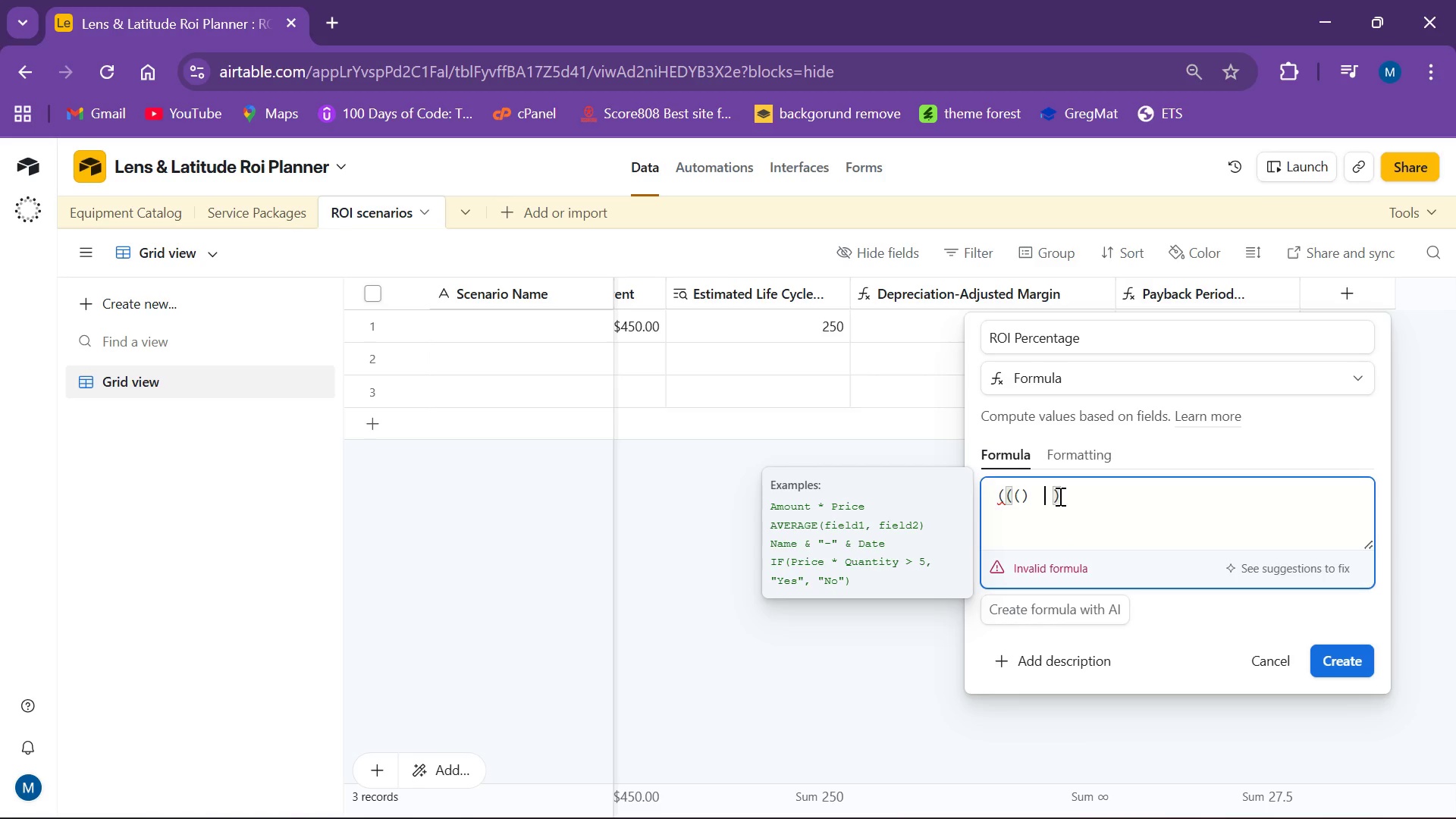 
key(ArrowLeft)
 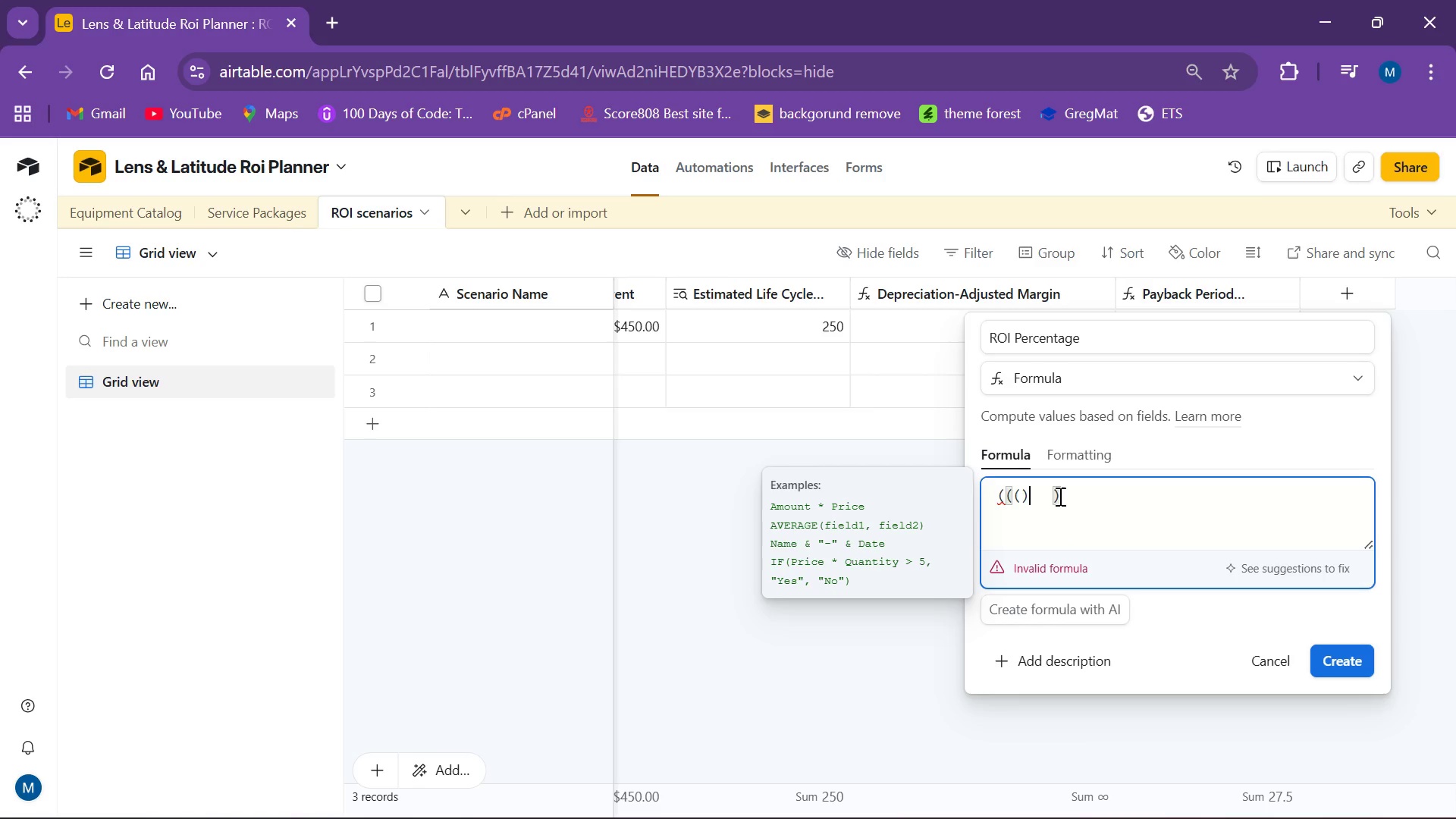 
key(ArrowLeft)
 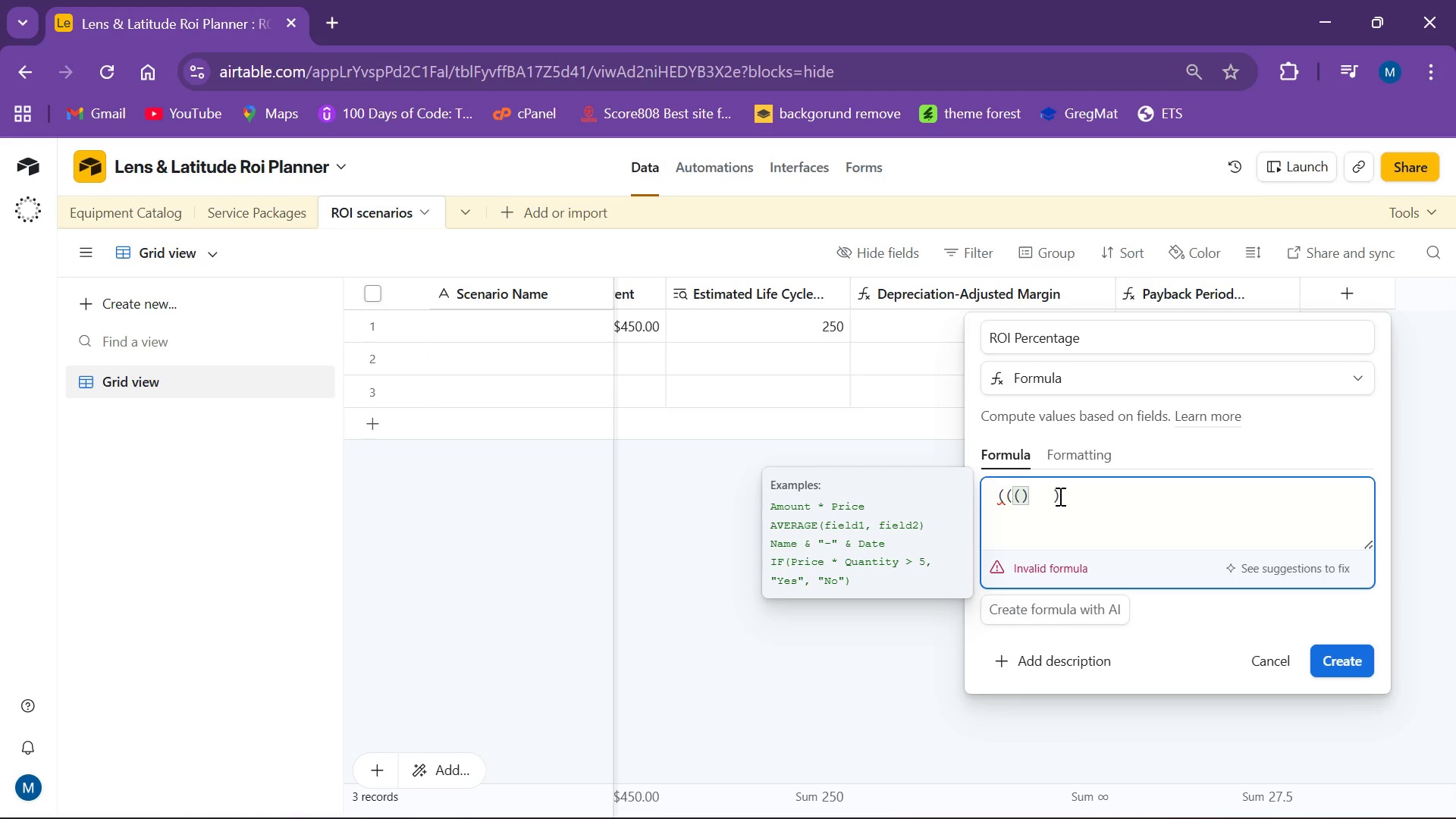 
key(Backspace)
 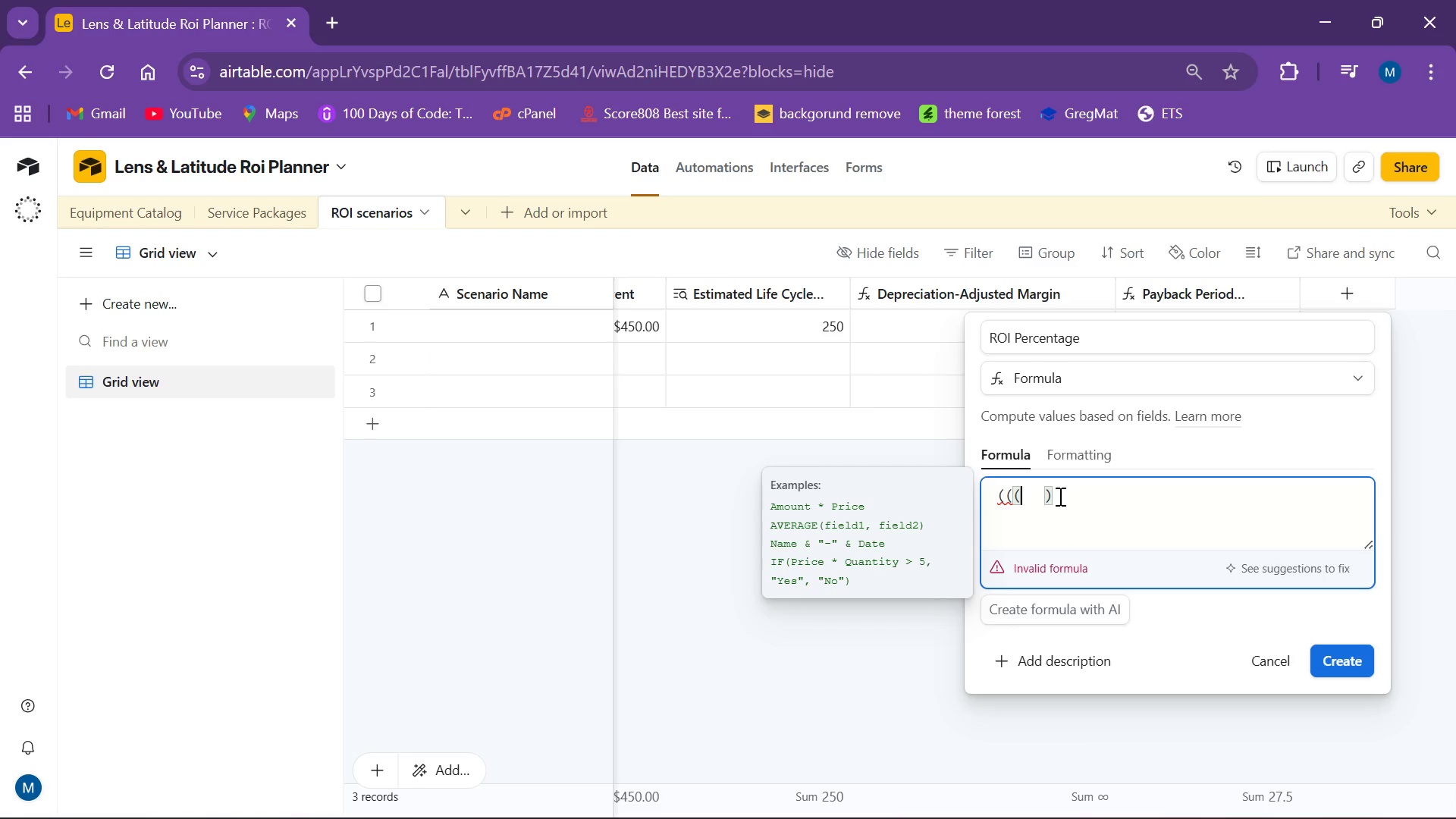 
wait(6.77)
 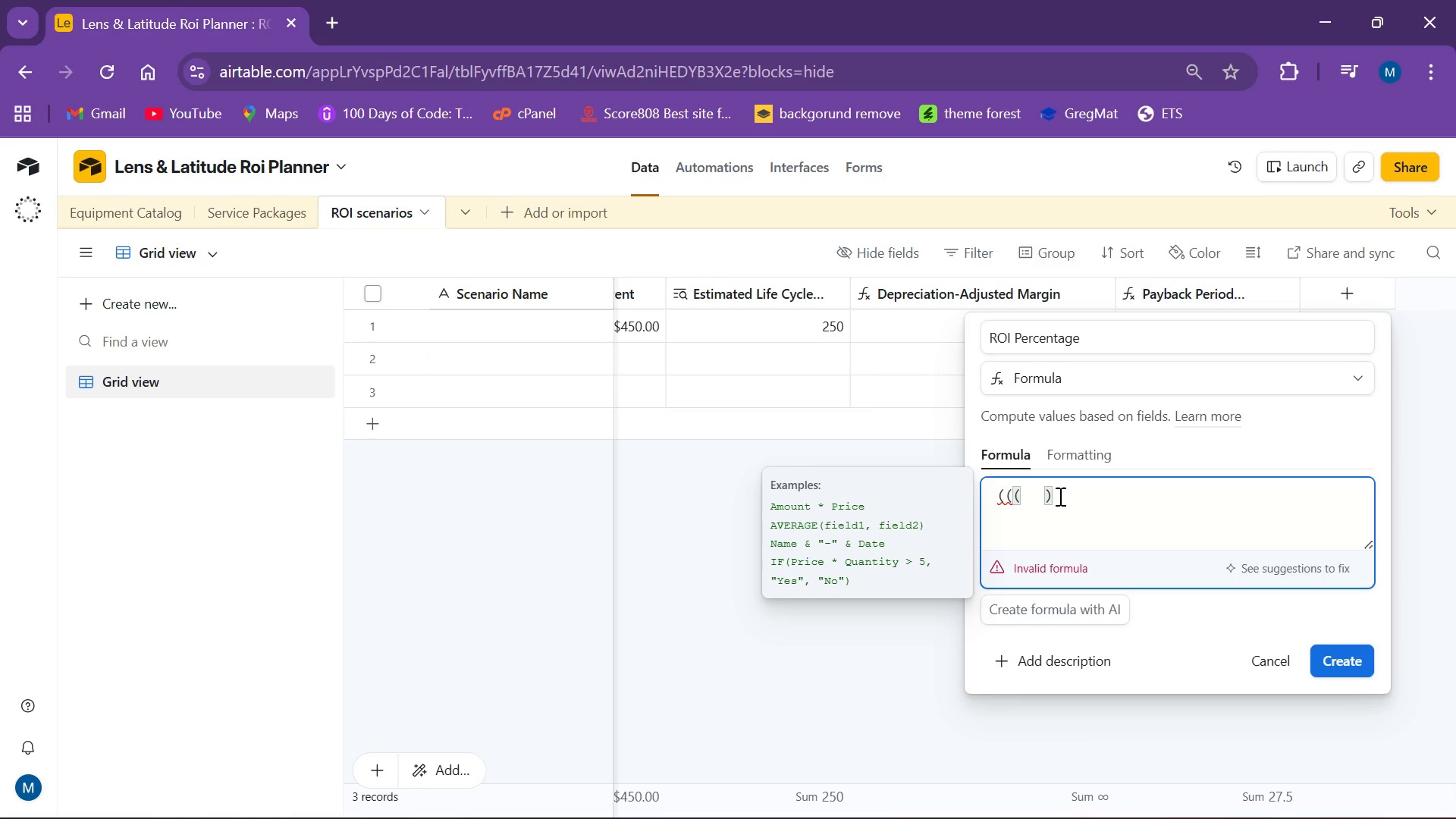 
key(Shift+BracketLeft)
 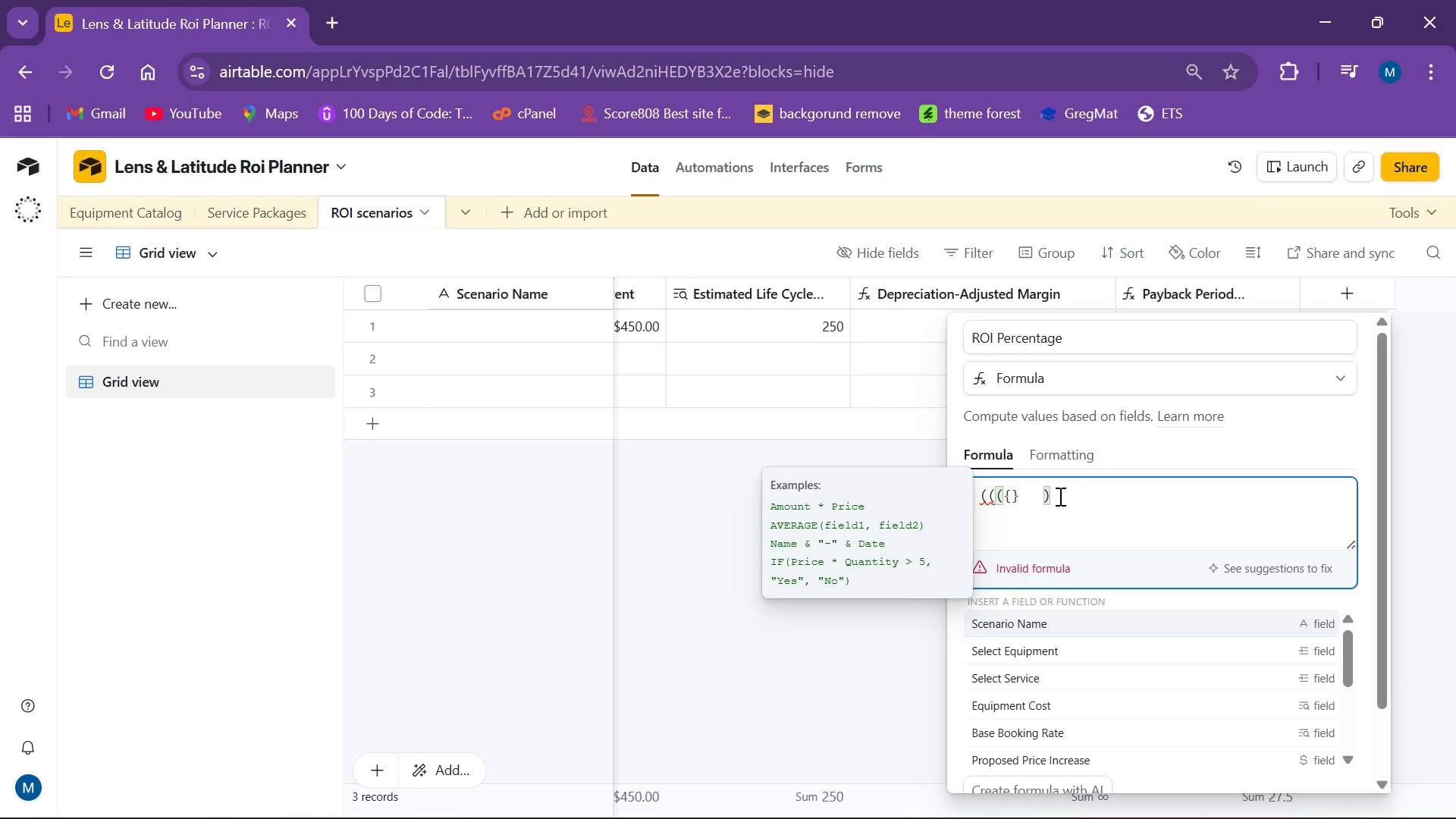 
type(Deprec)
 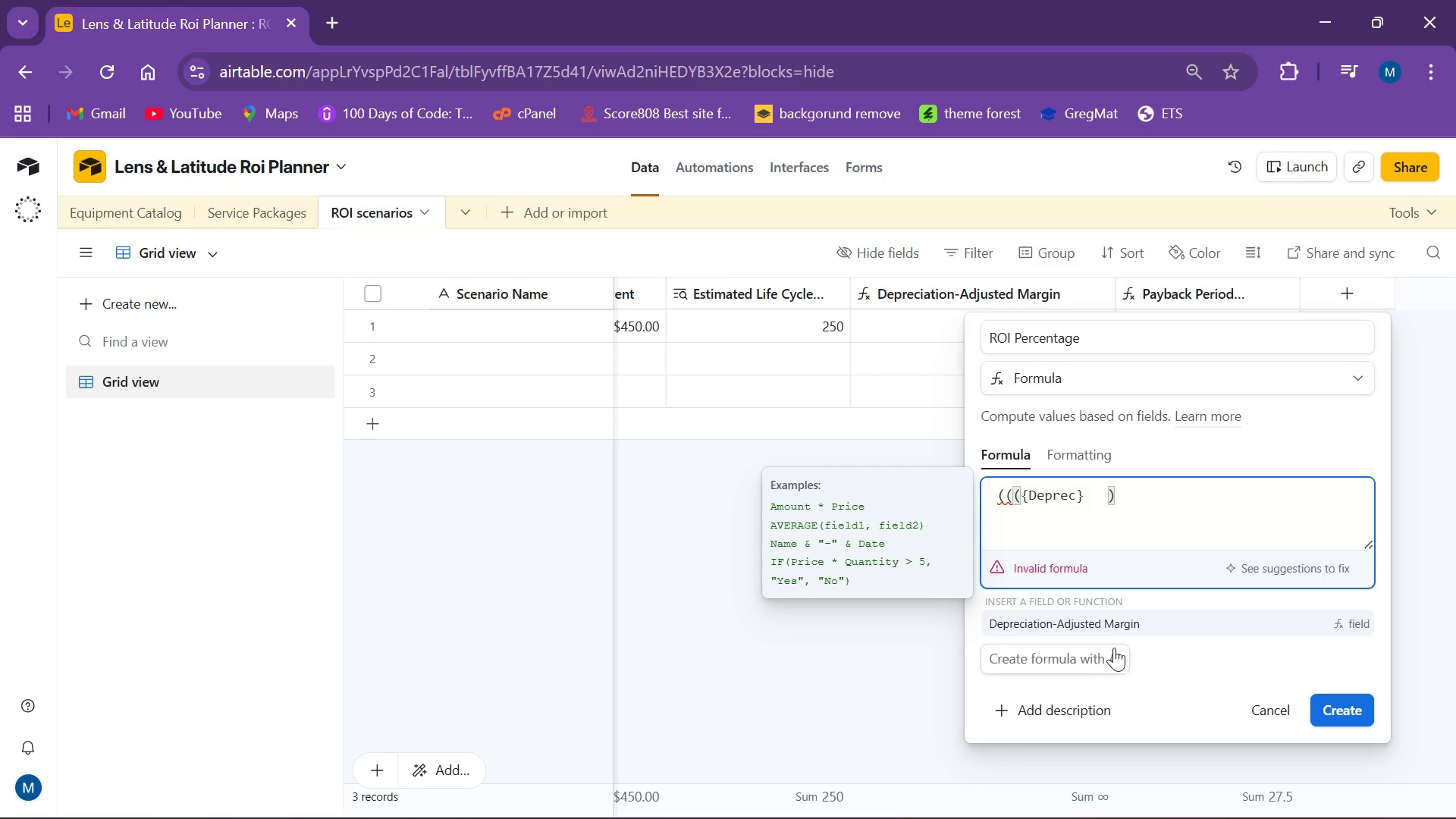 
left_click([1117, 625])
 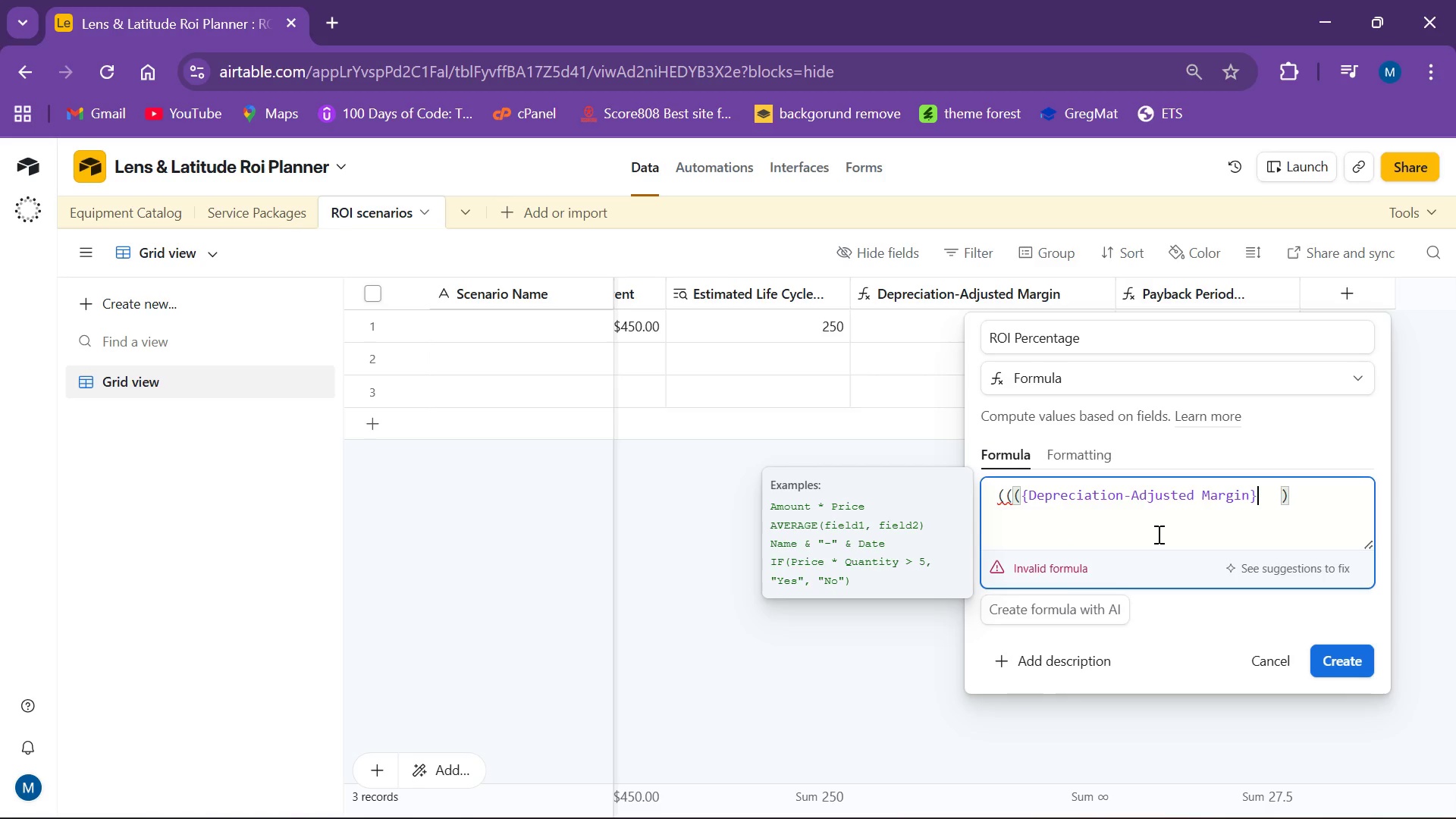 
wait(5.64)
 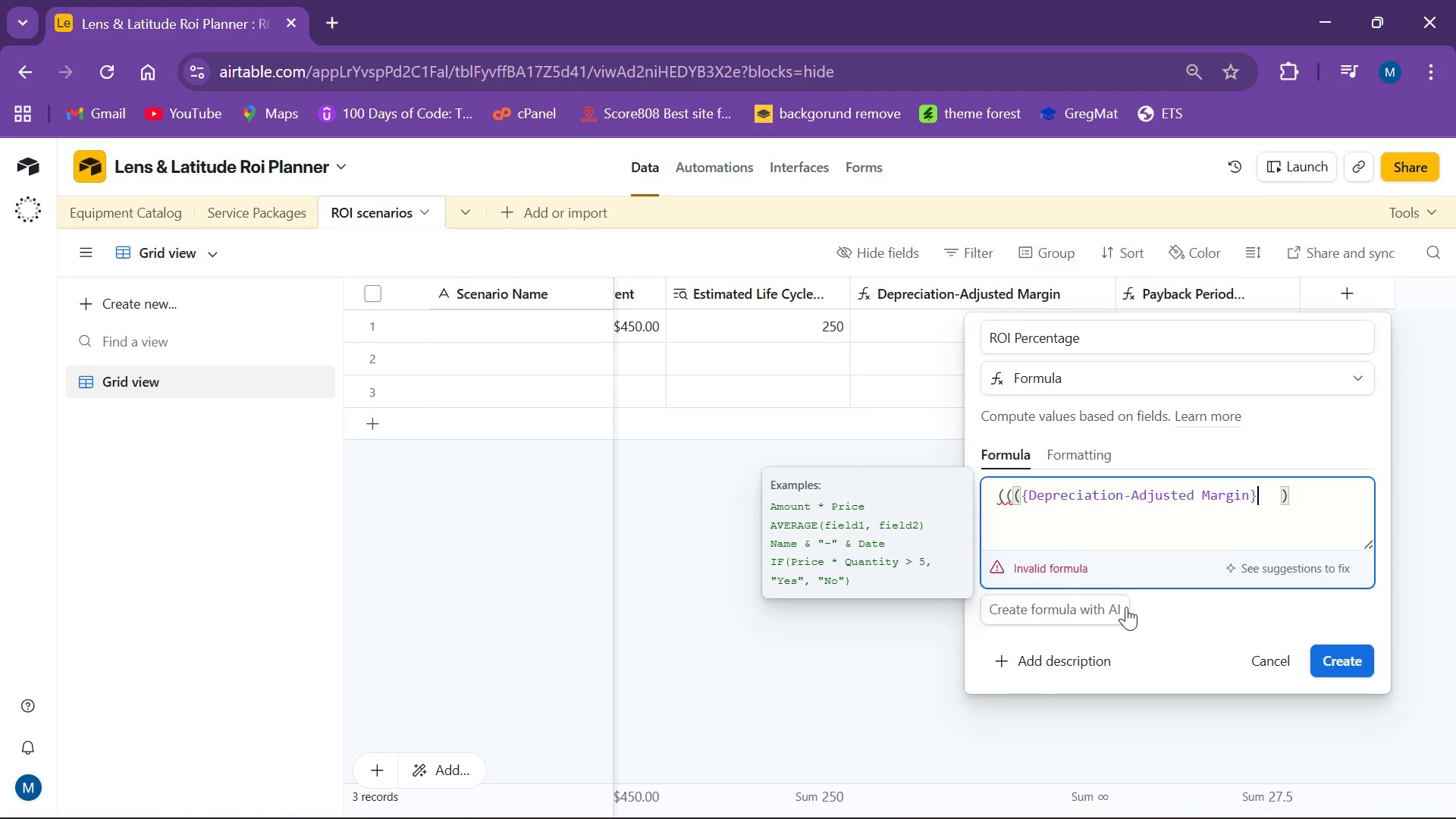 
key(Shift+8)
 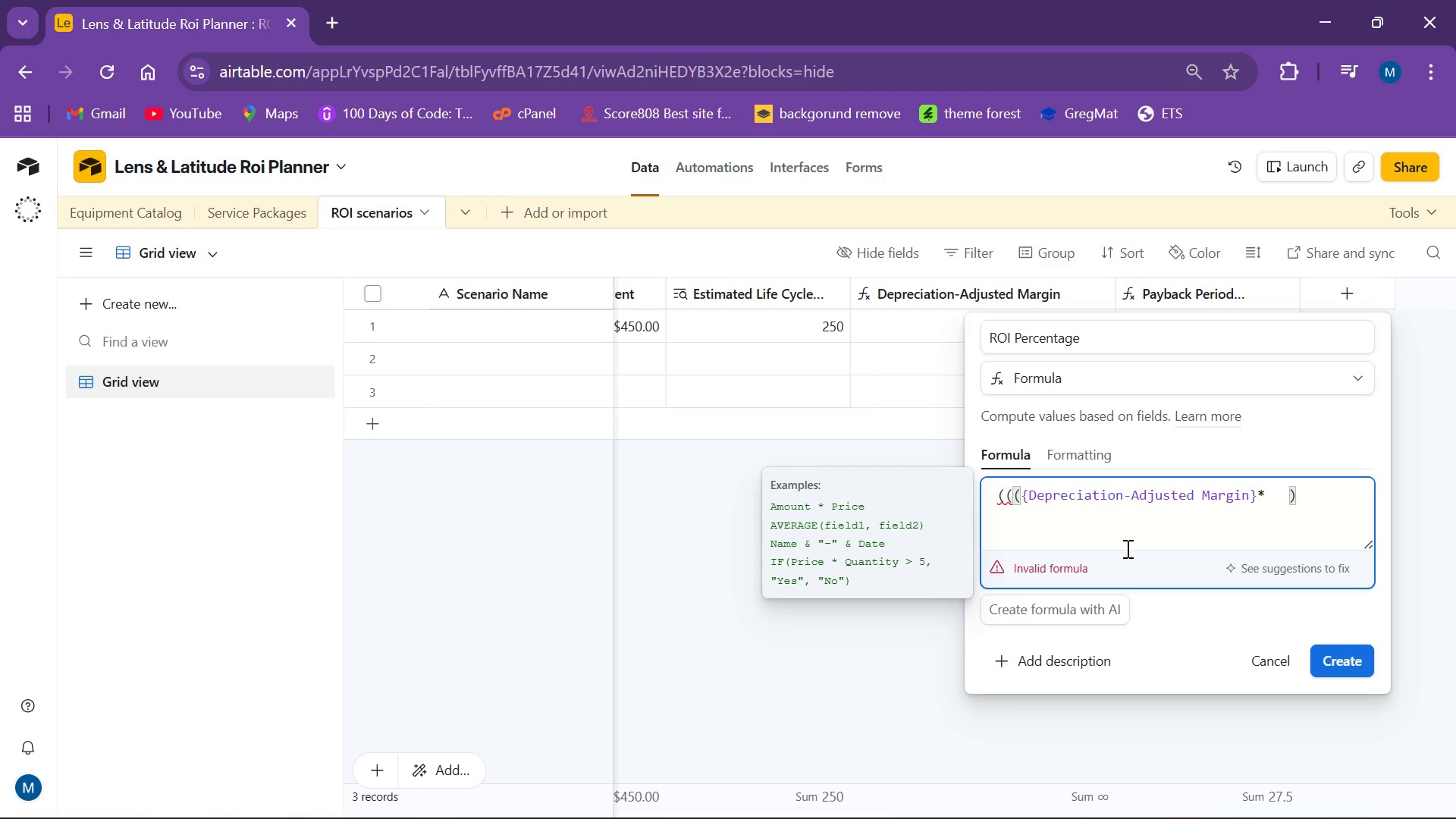 
key(Space)
 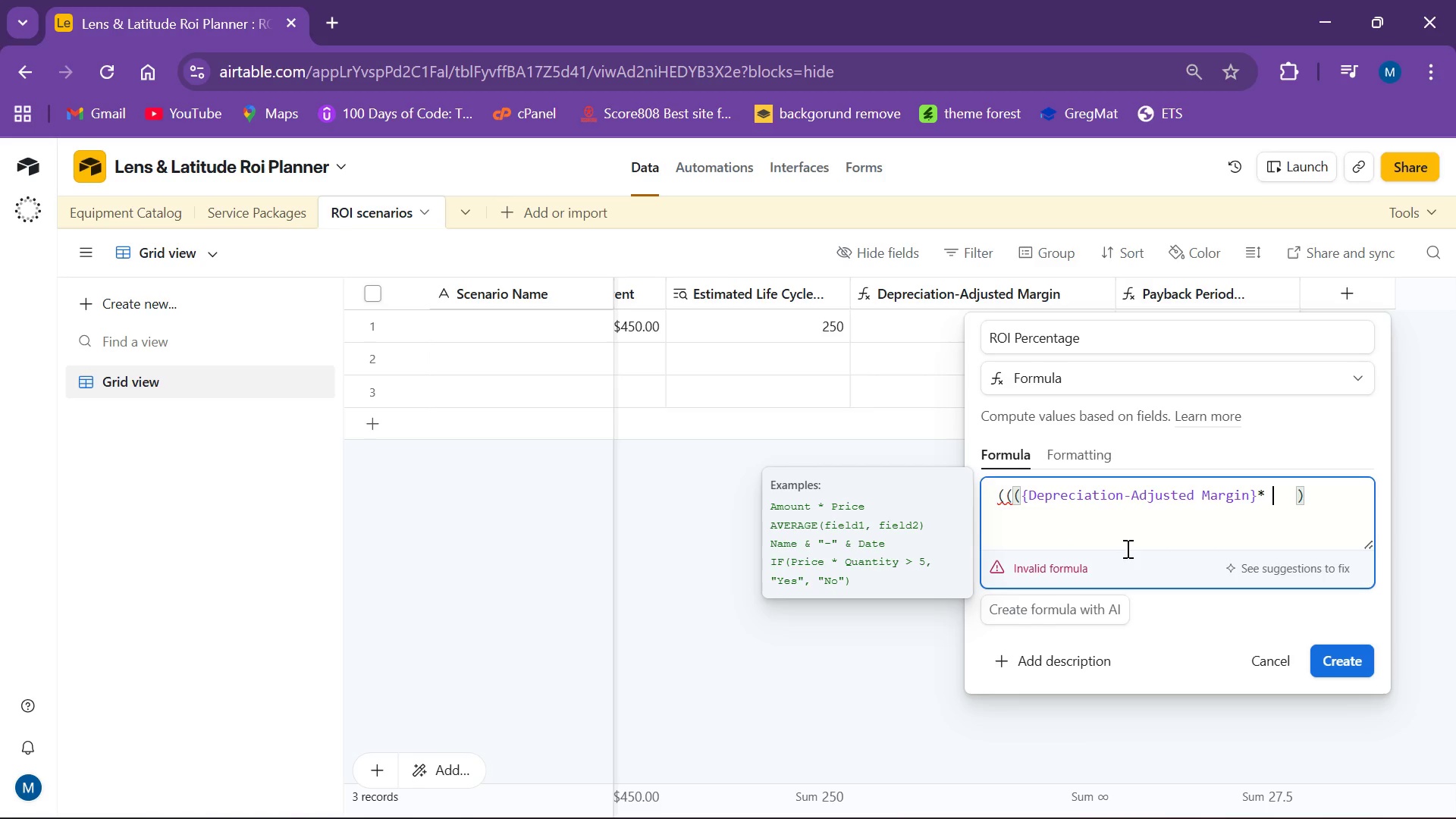 
key(Shift+BracketLeft)
 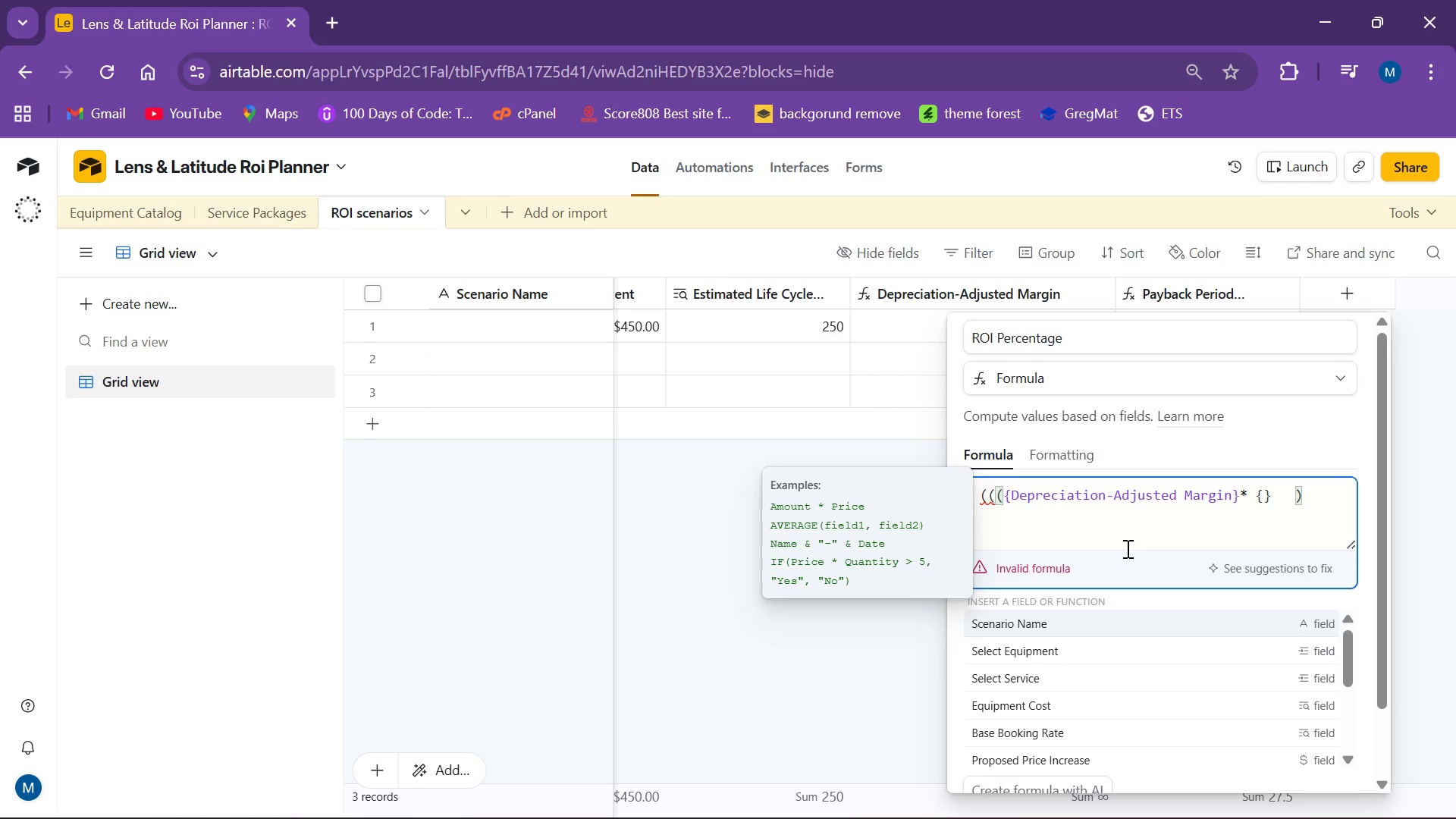 
key(CapsLock)
 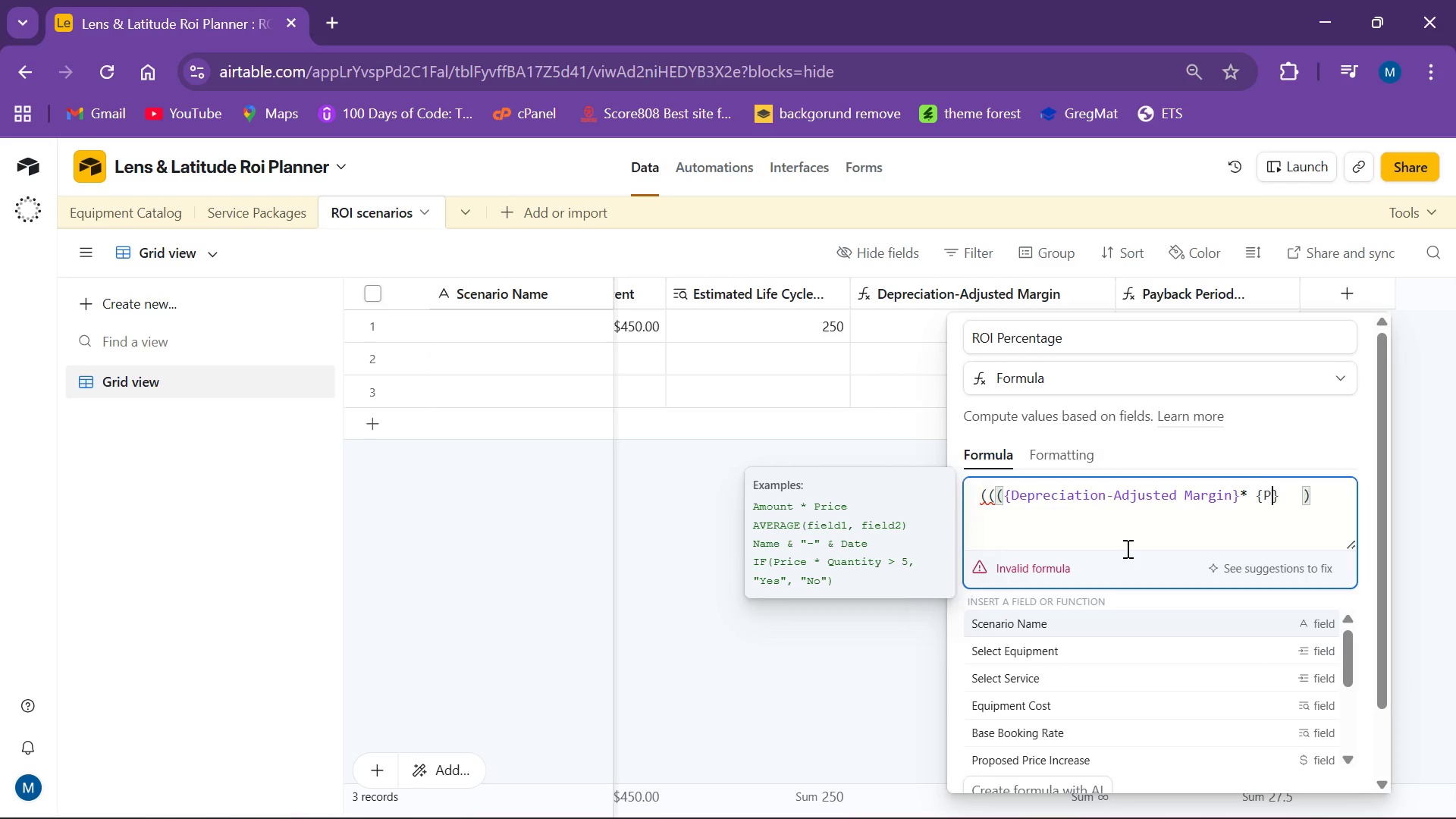 
key(P)
 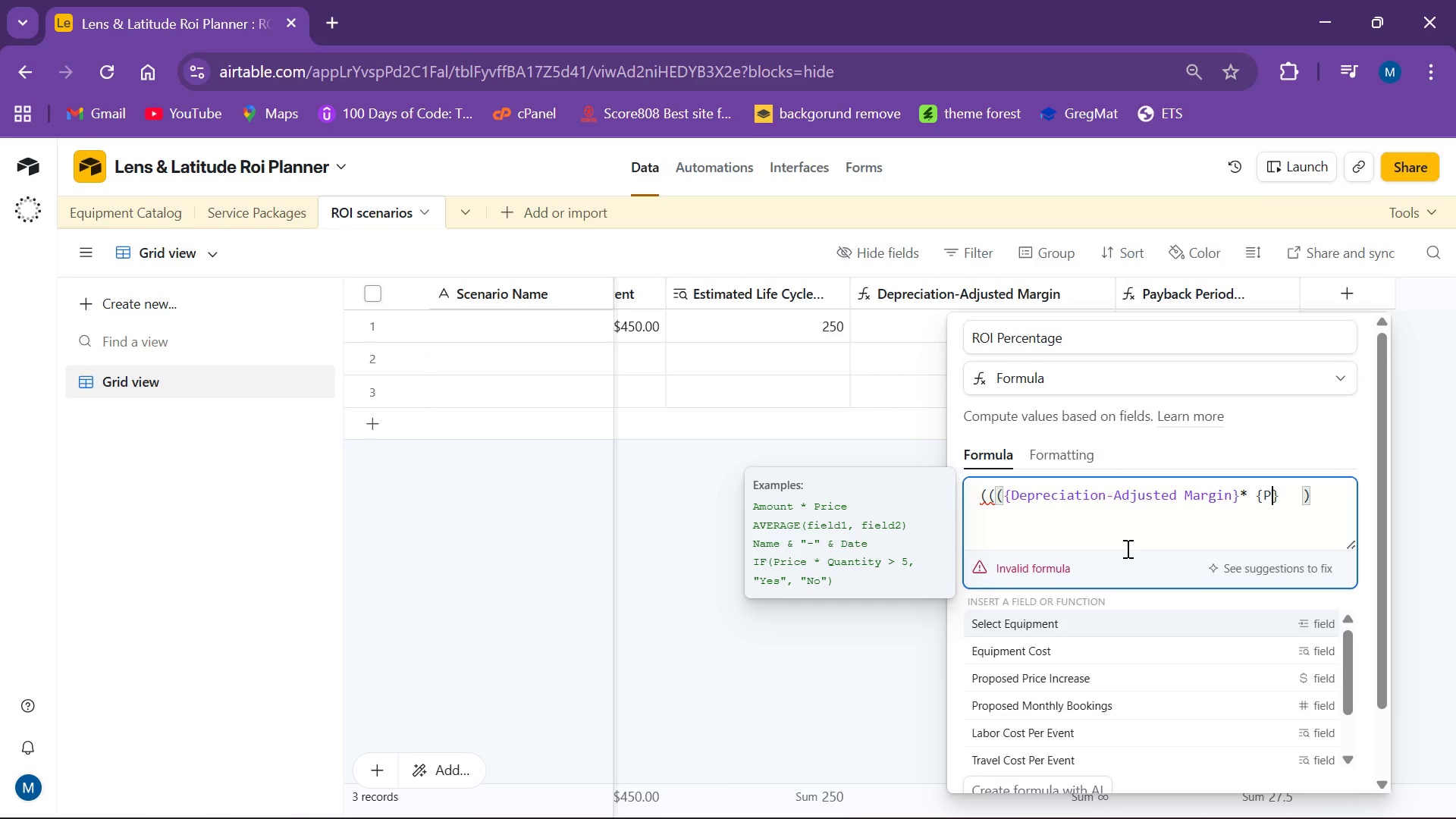 
key(CapsLock)
 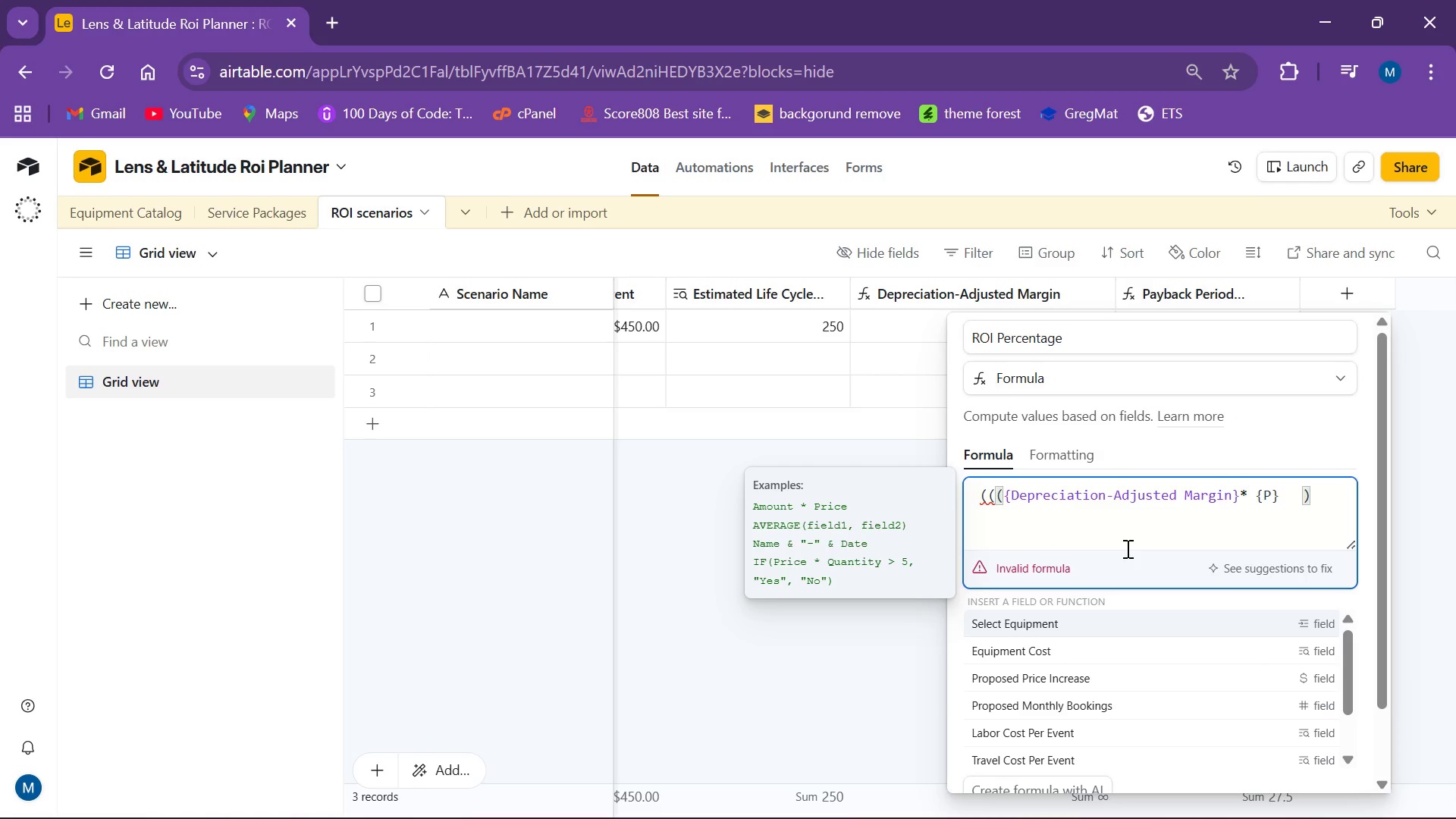 
key(R)
 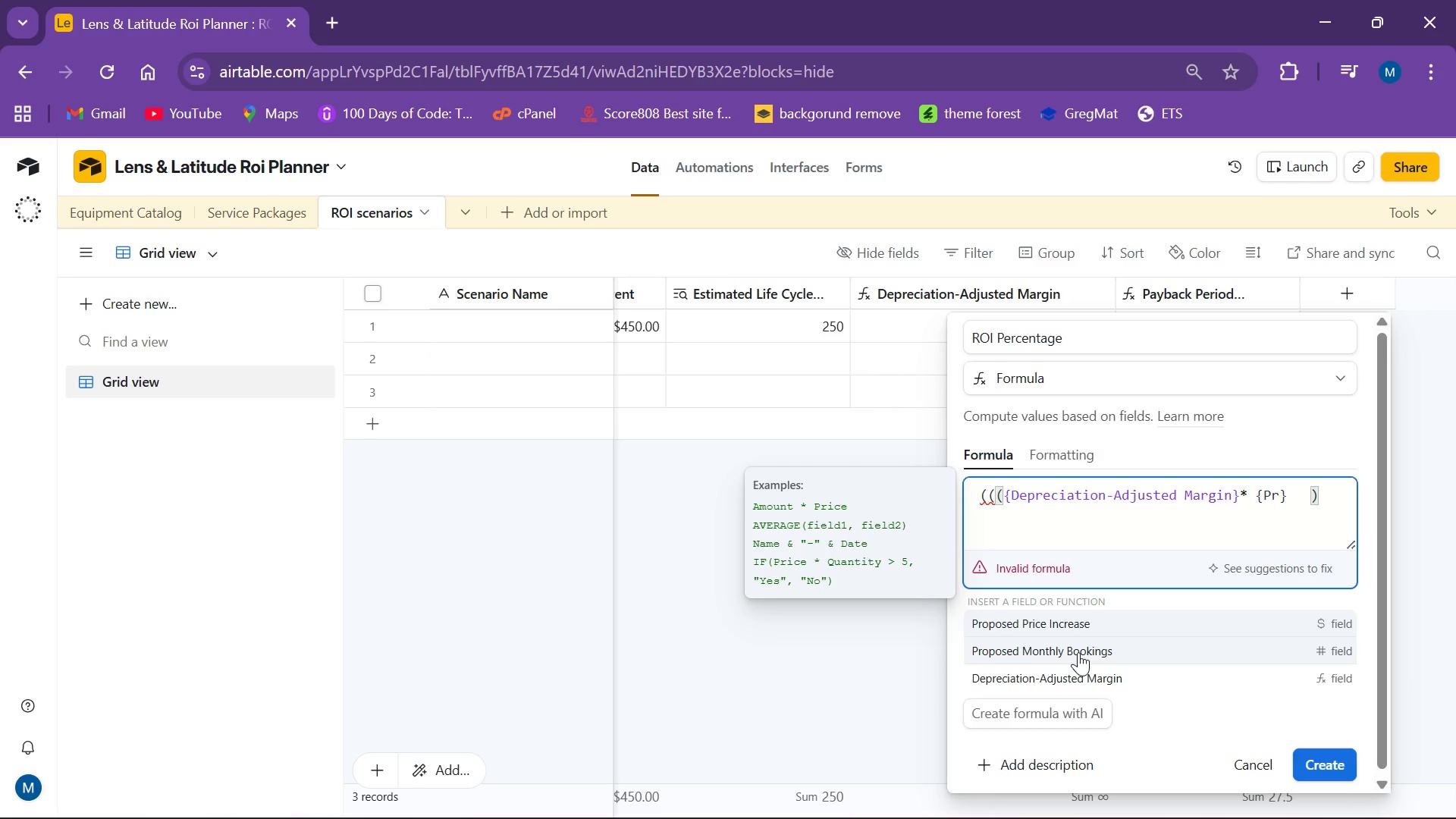 
type(oposed Monthlu)
key(Backspace)
type(y Bookings)
 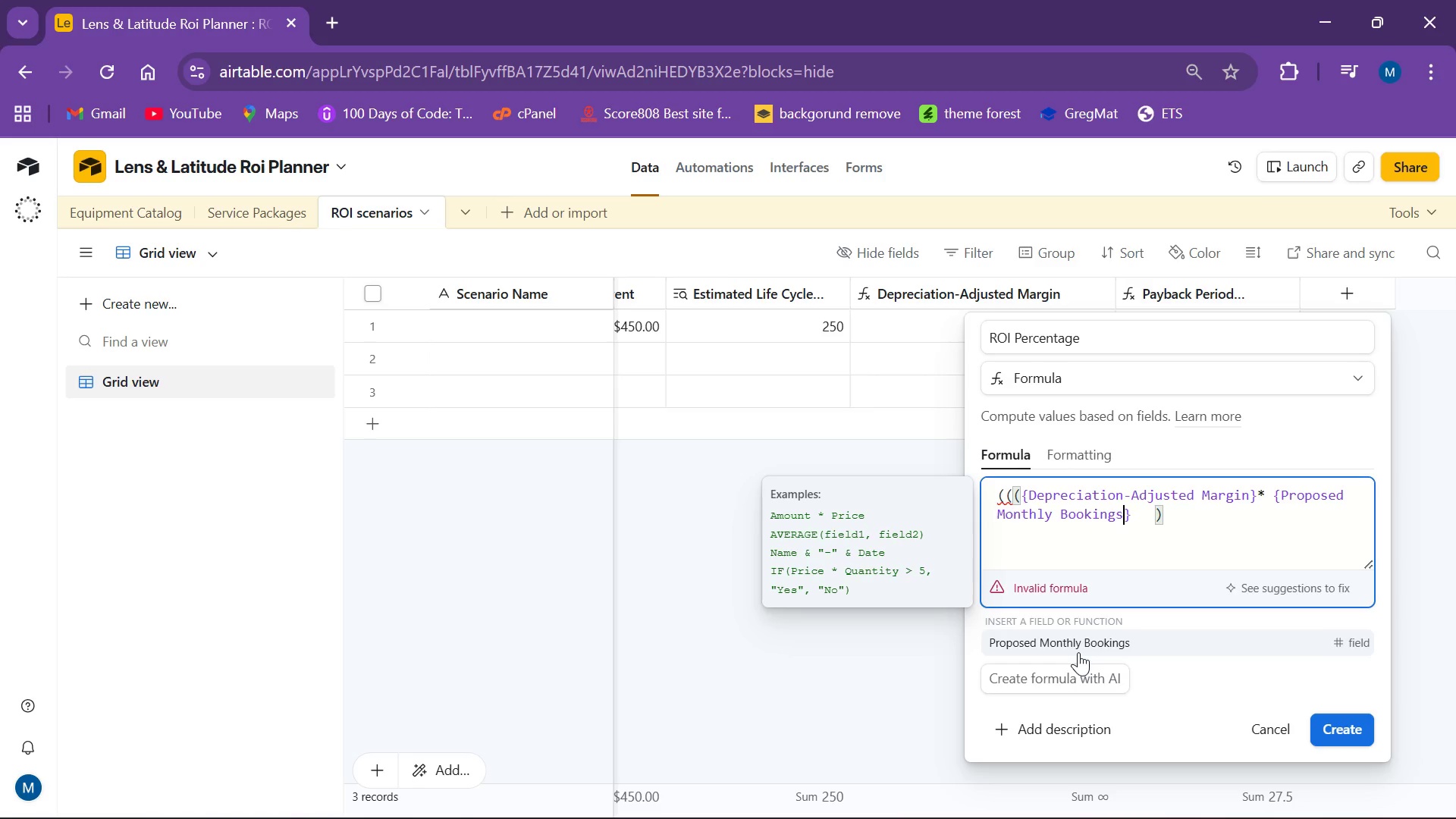 
key(ArrowRight)
 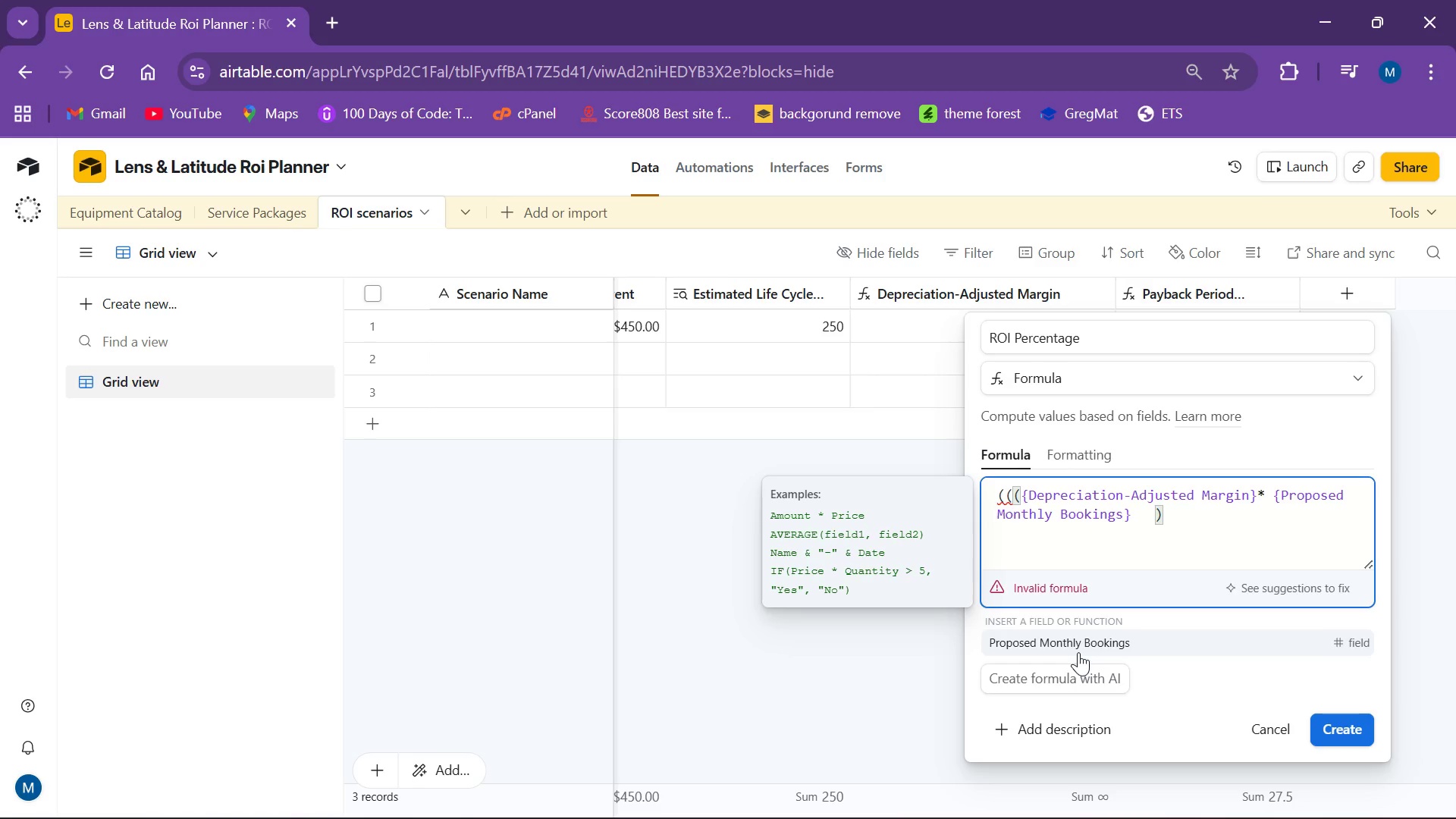 
hold_key(key=ShiftLeft, duration=1.5)
 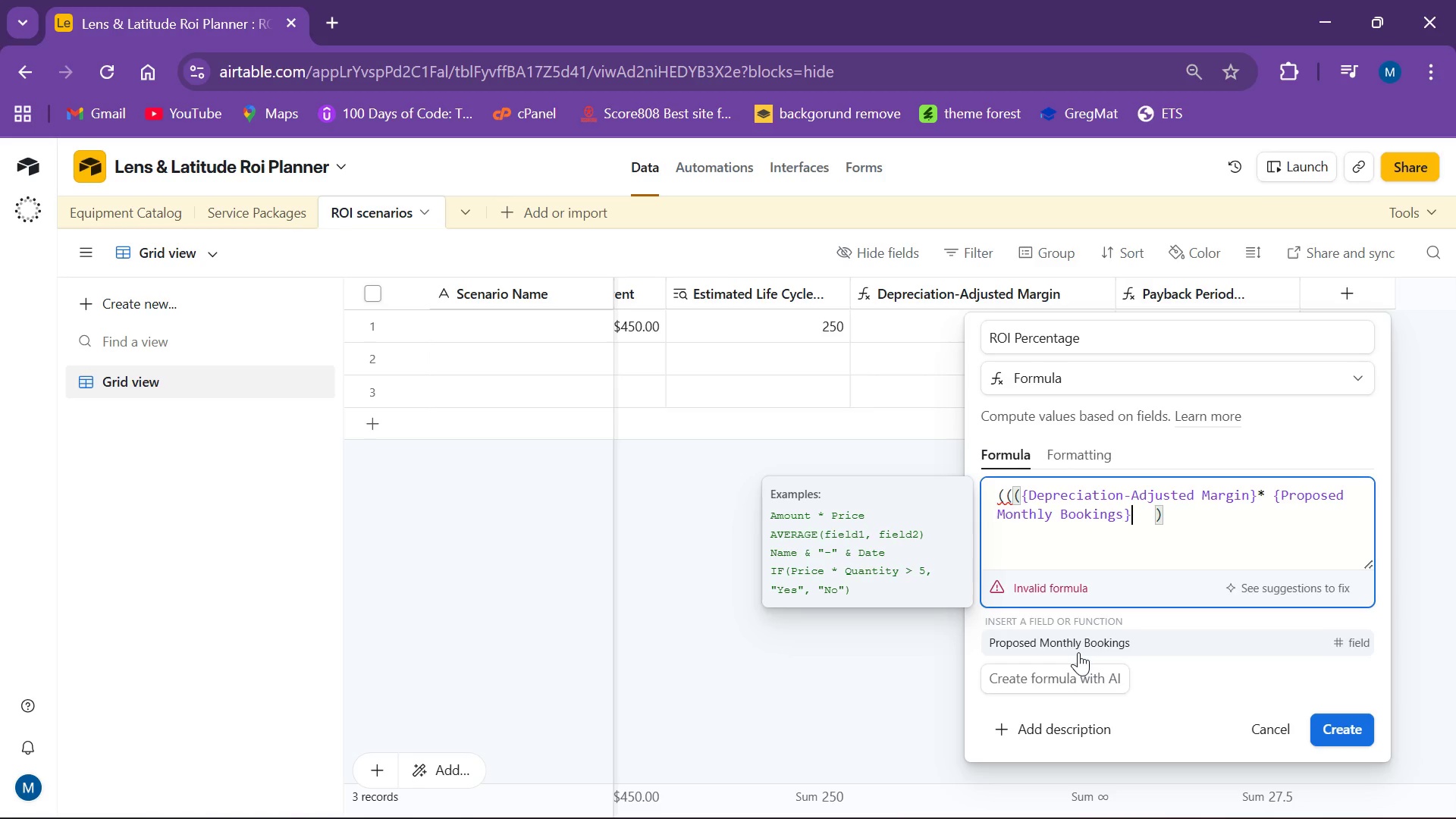 
type(* 24)
 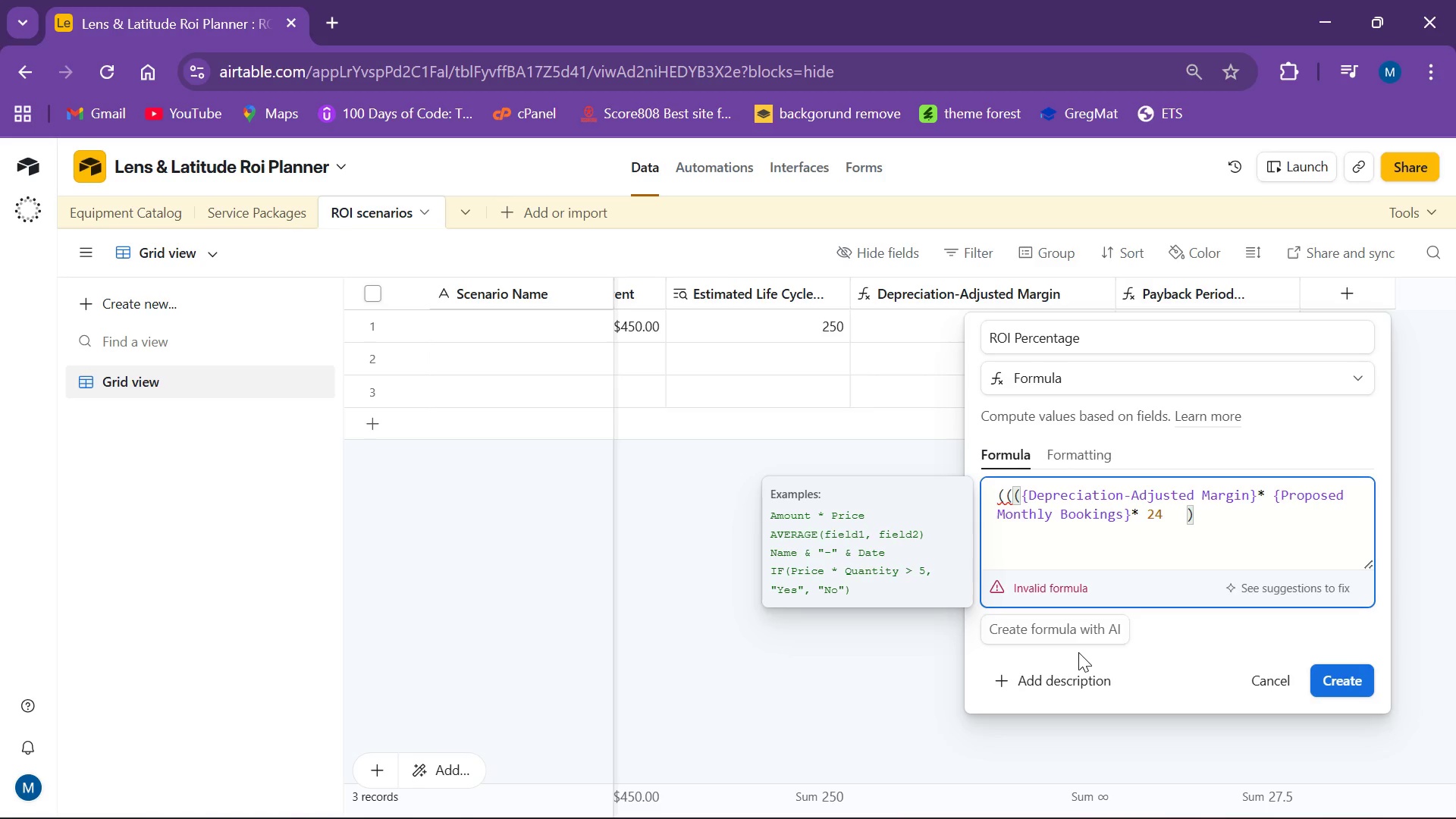 
hold_key(key=ShiftLeft, duration=1.52)
 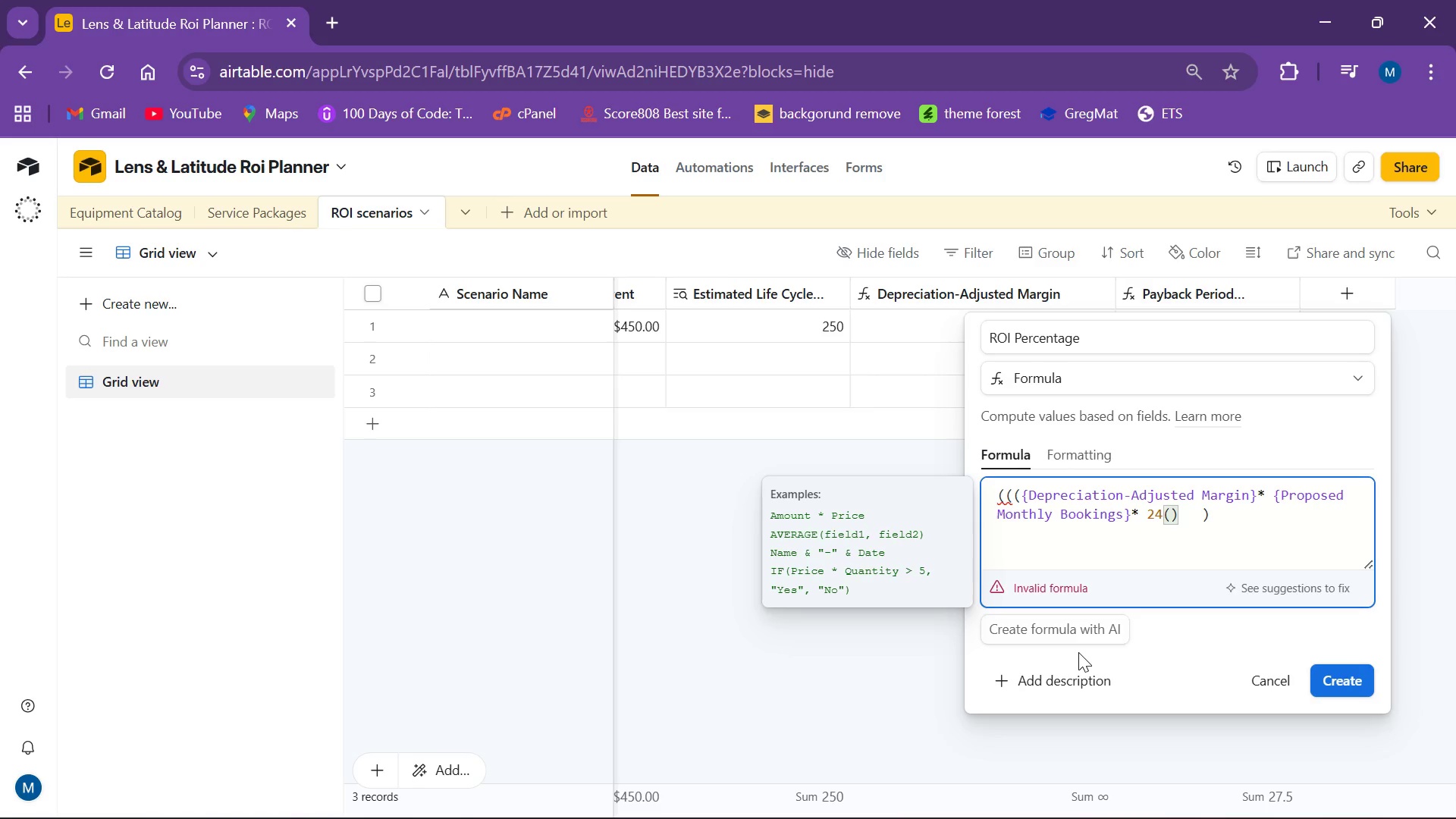 
key(Shift+ShiftLeft)
 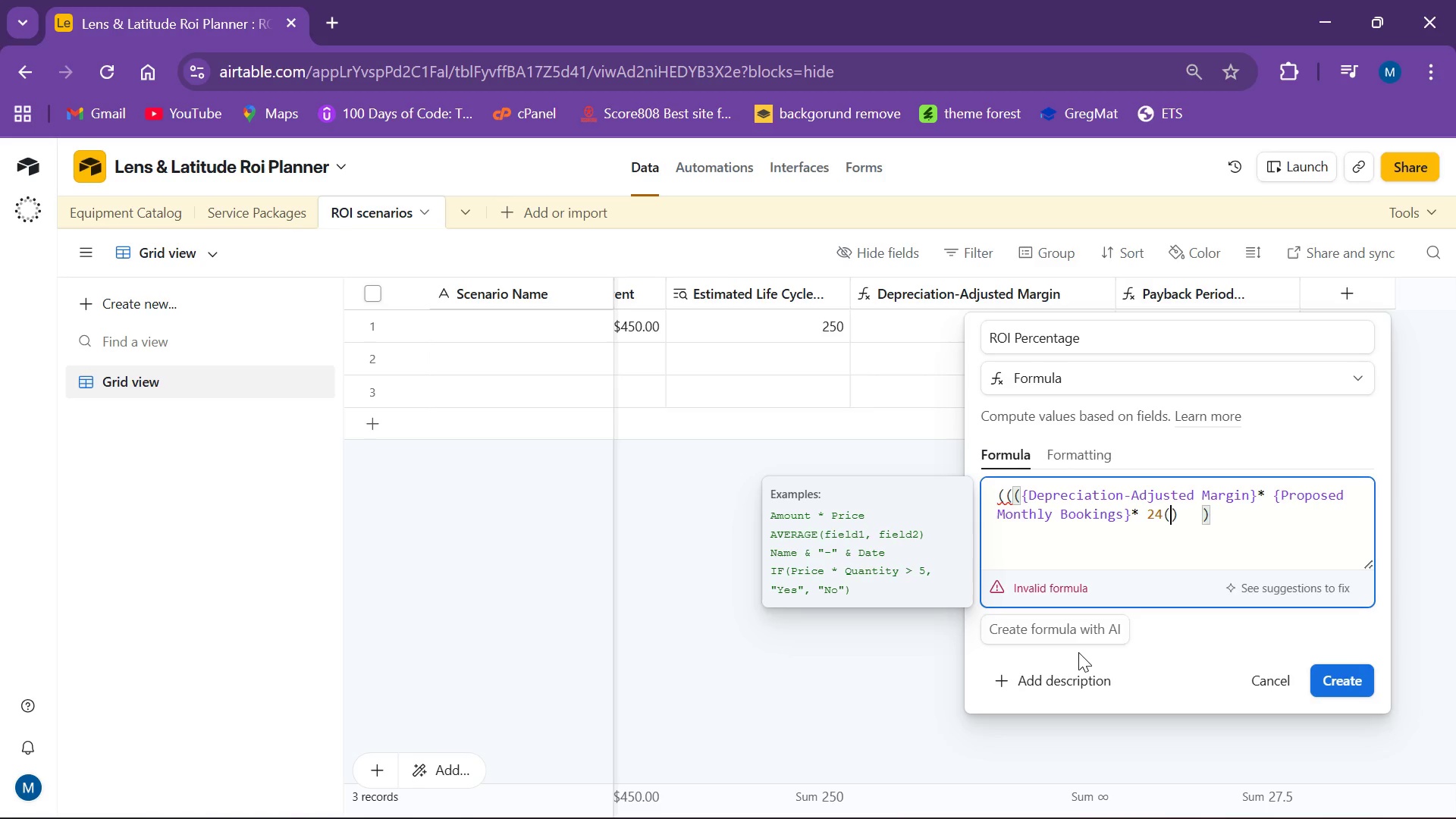 
key(Shift+9)
 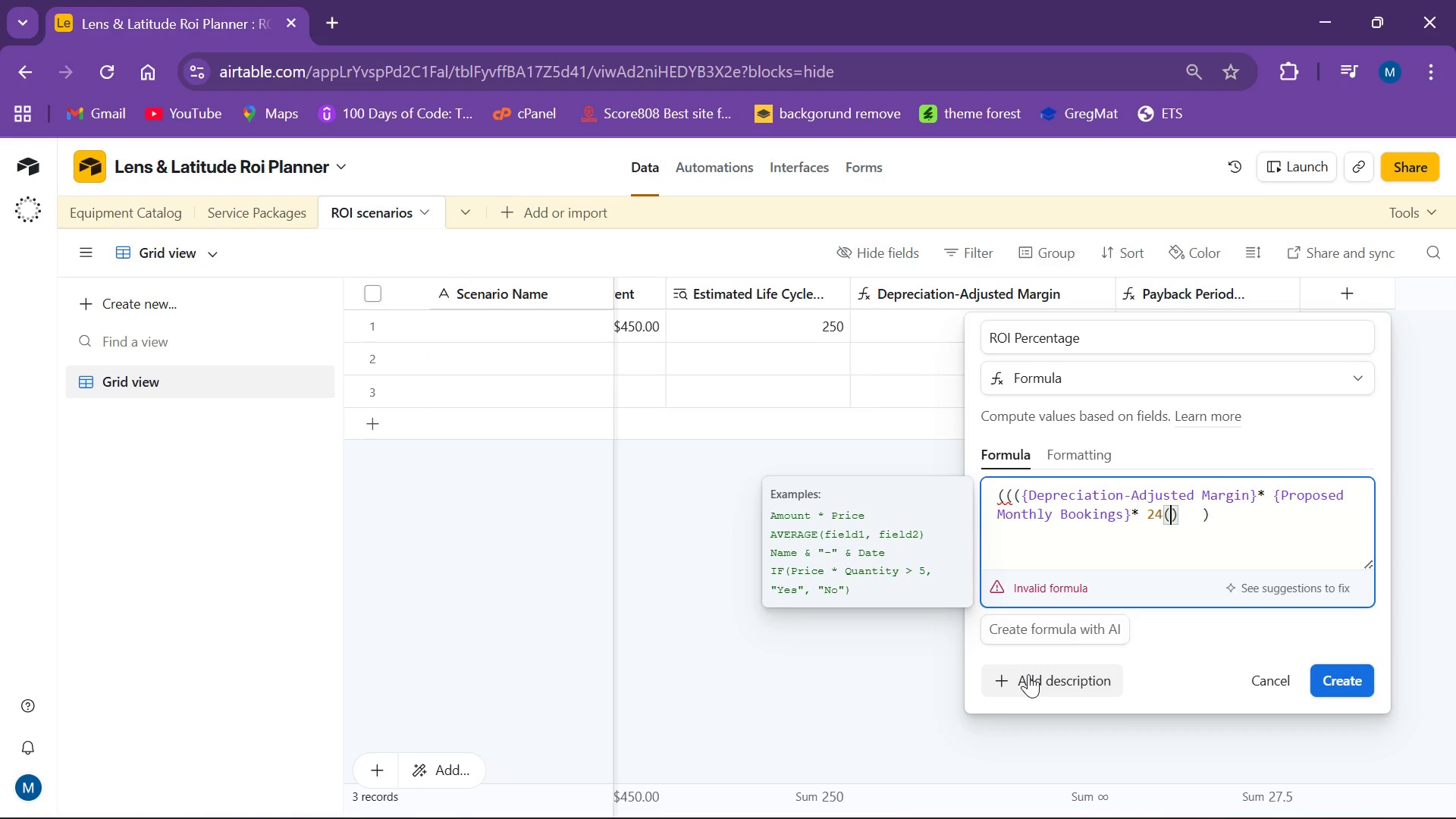 
key(Backspace)
 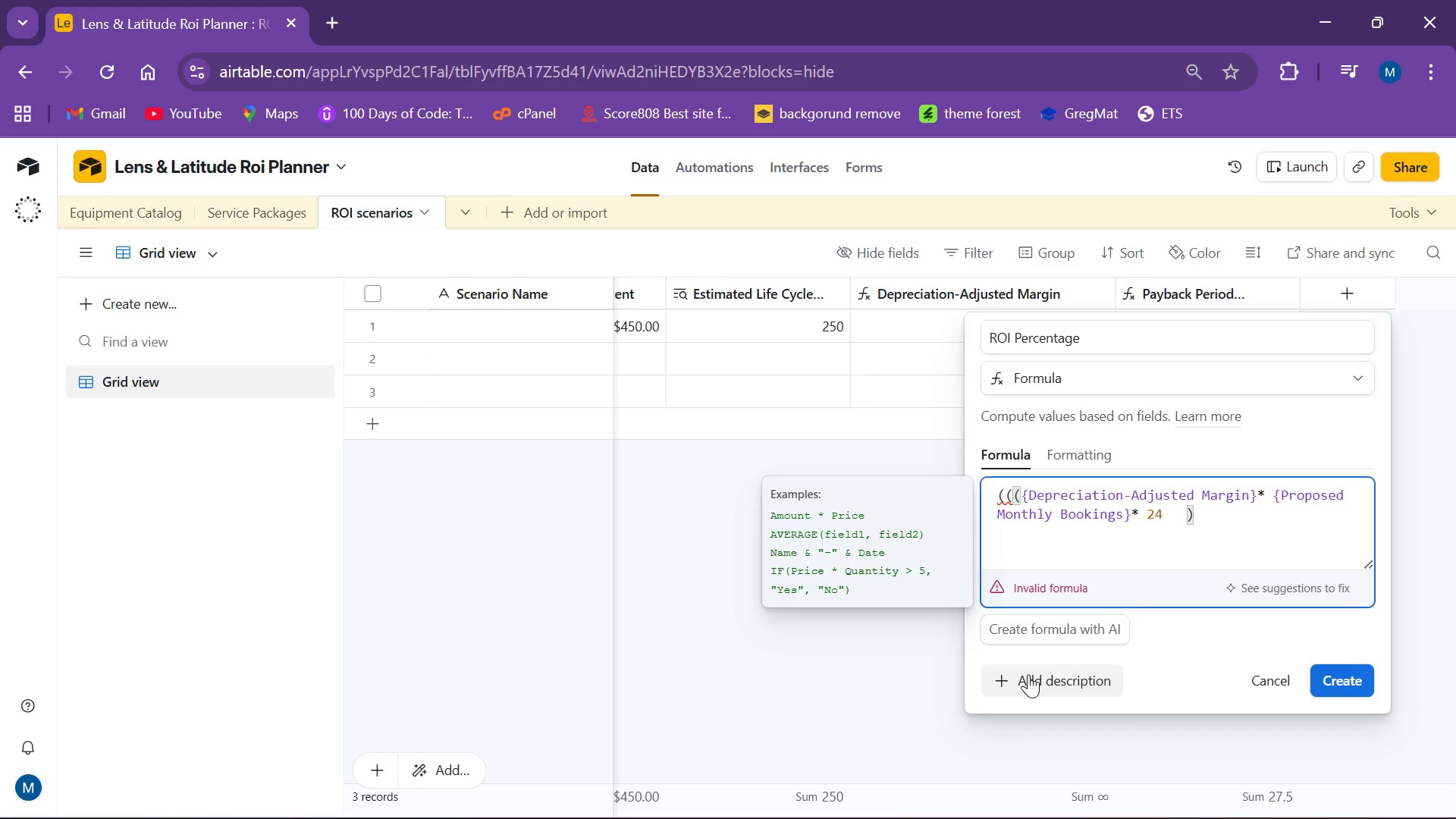 
key(Shift+0)
 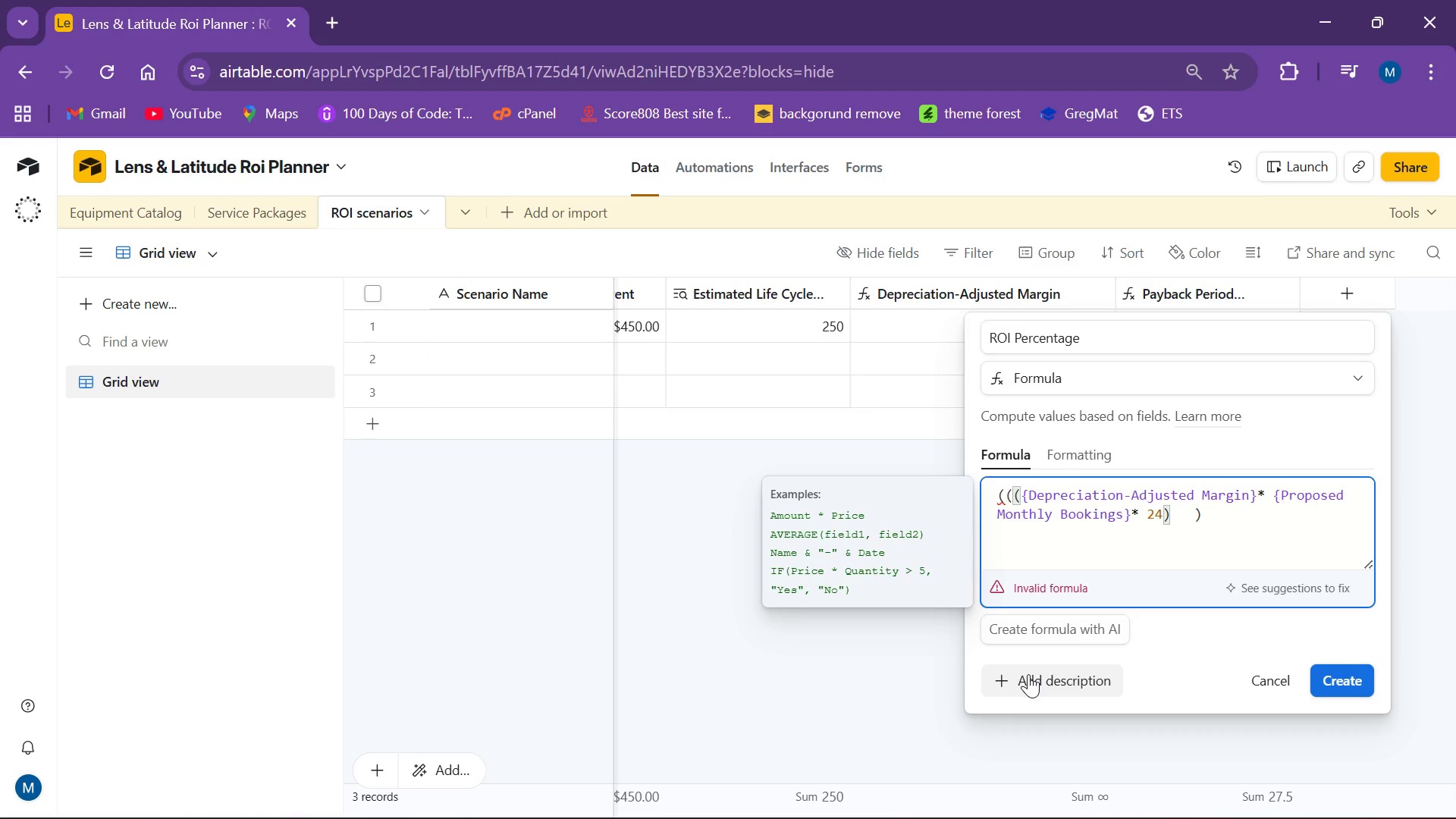 
wait(6.16)
 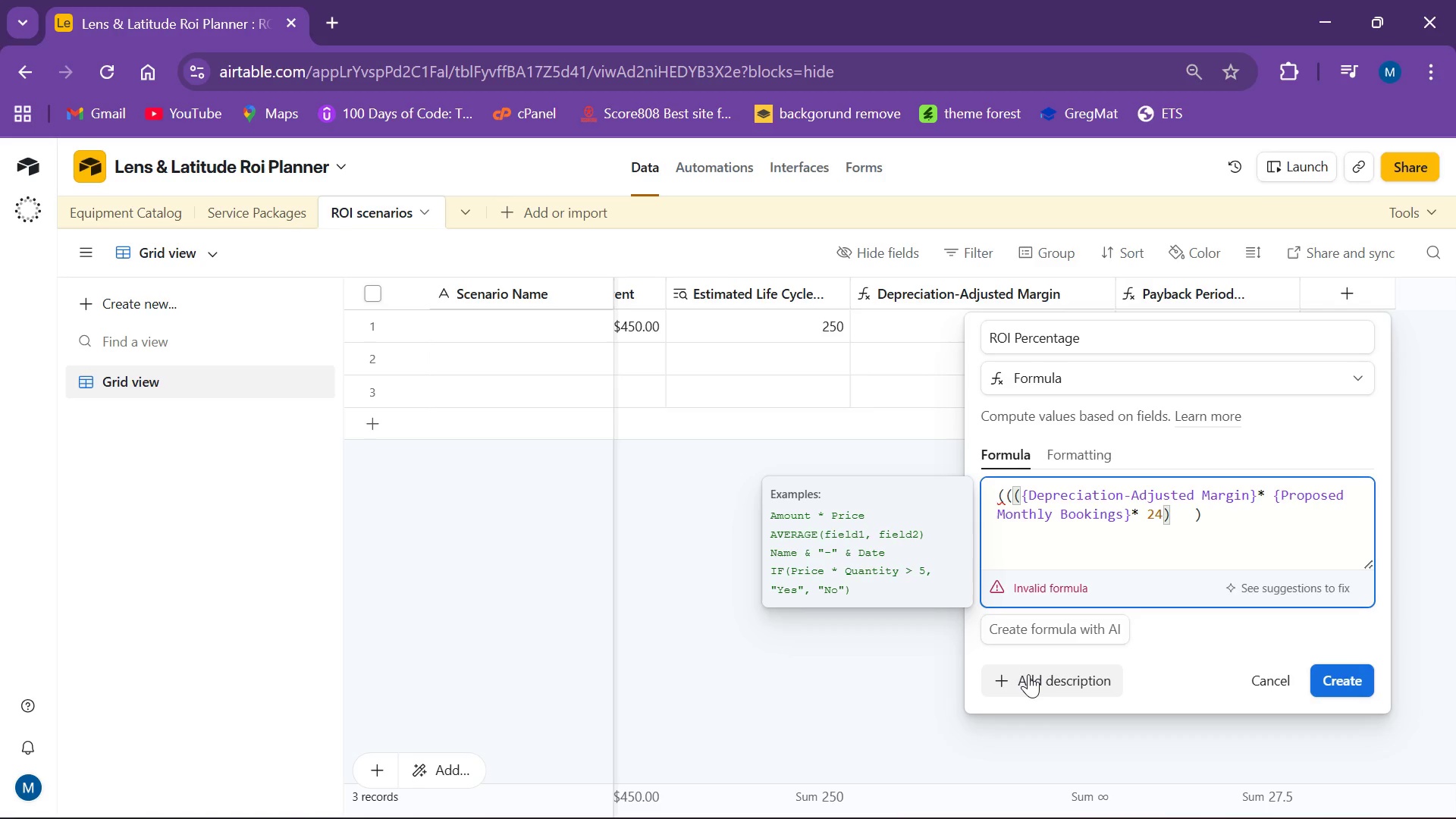 
key(ArrowRight)
 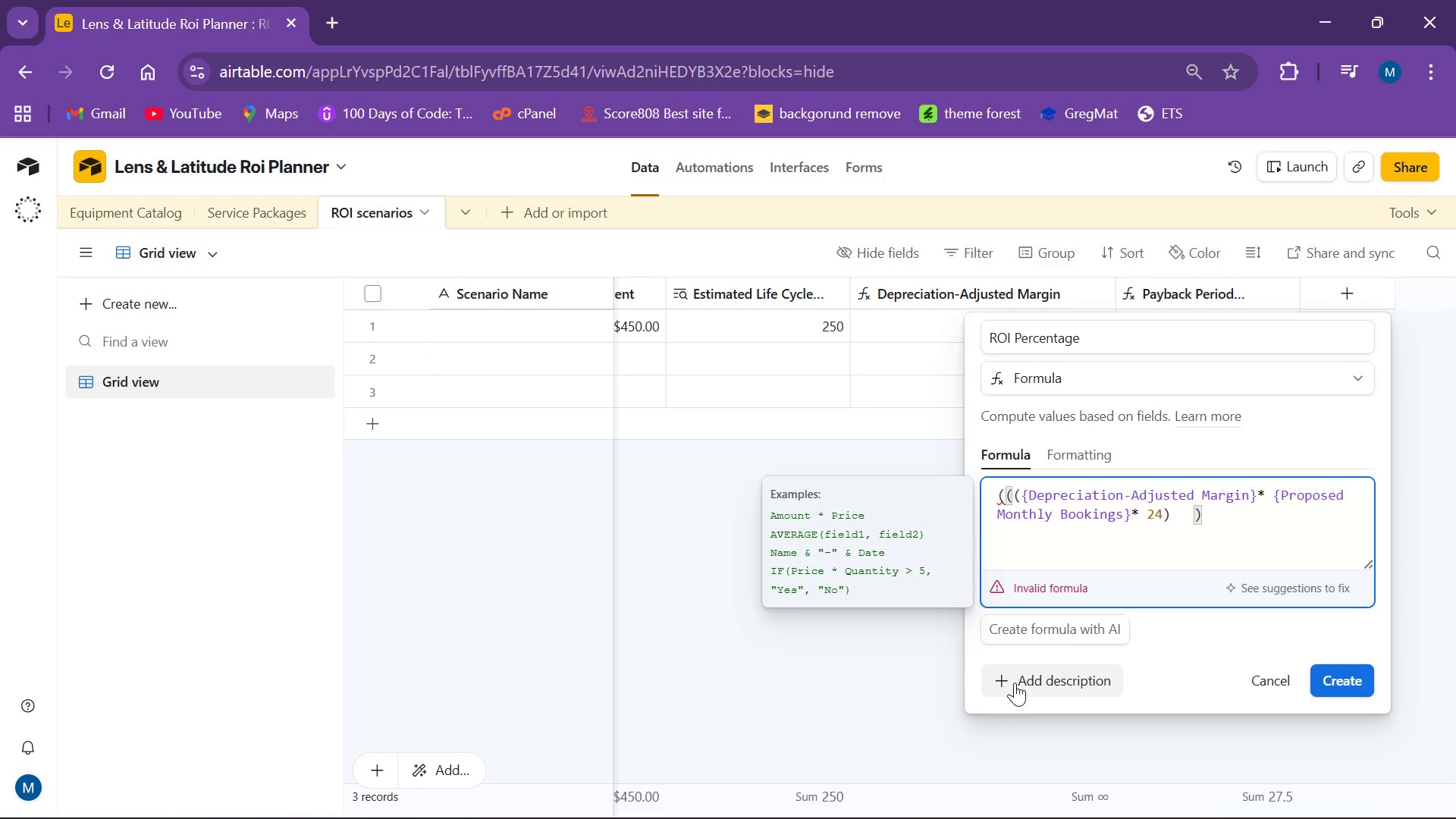 
key(ArrowLeft)
 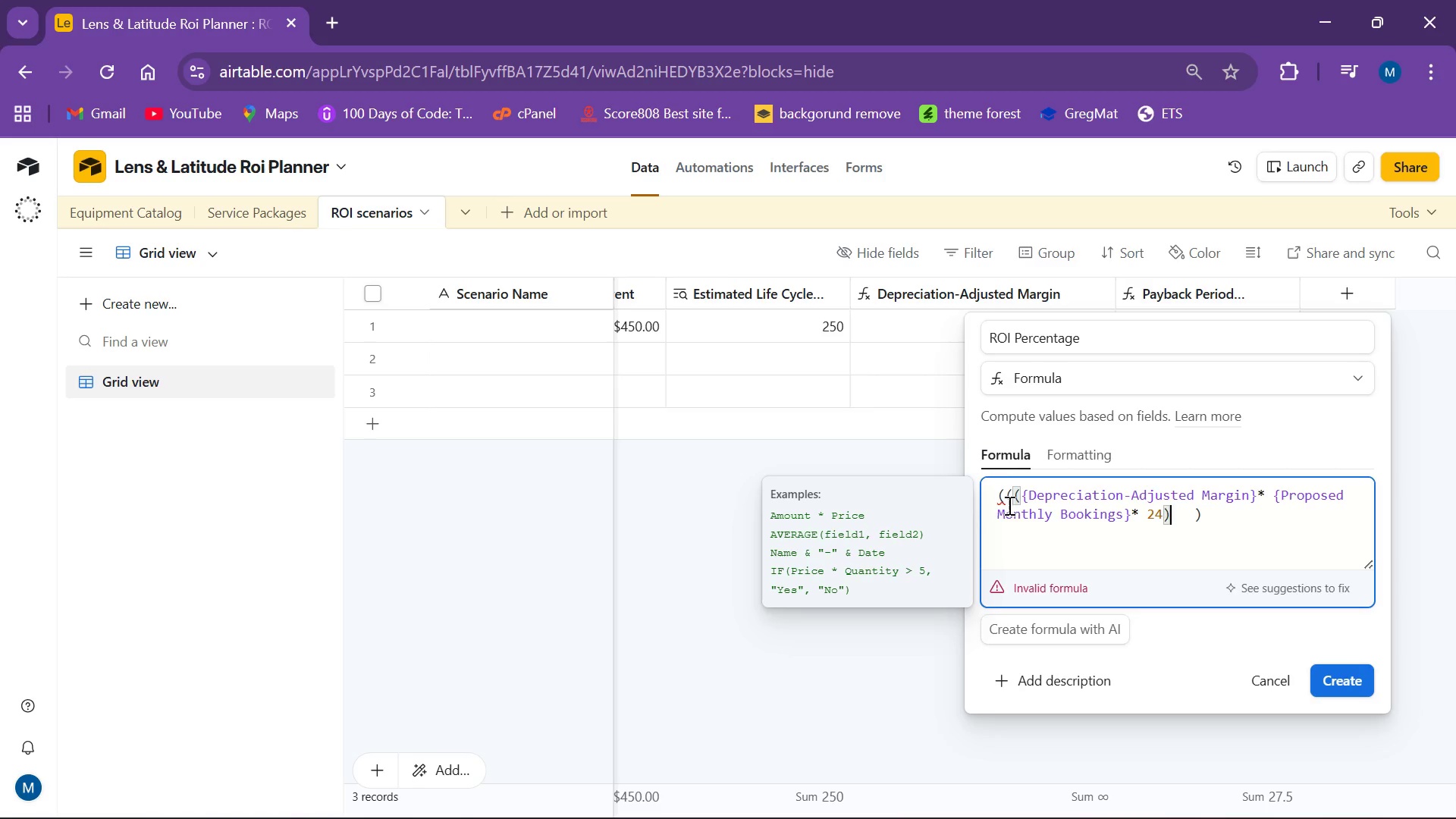 
wait(16.44)
 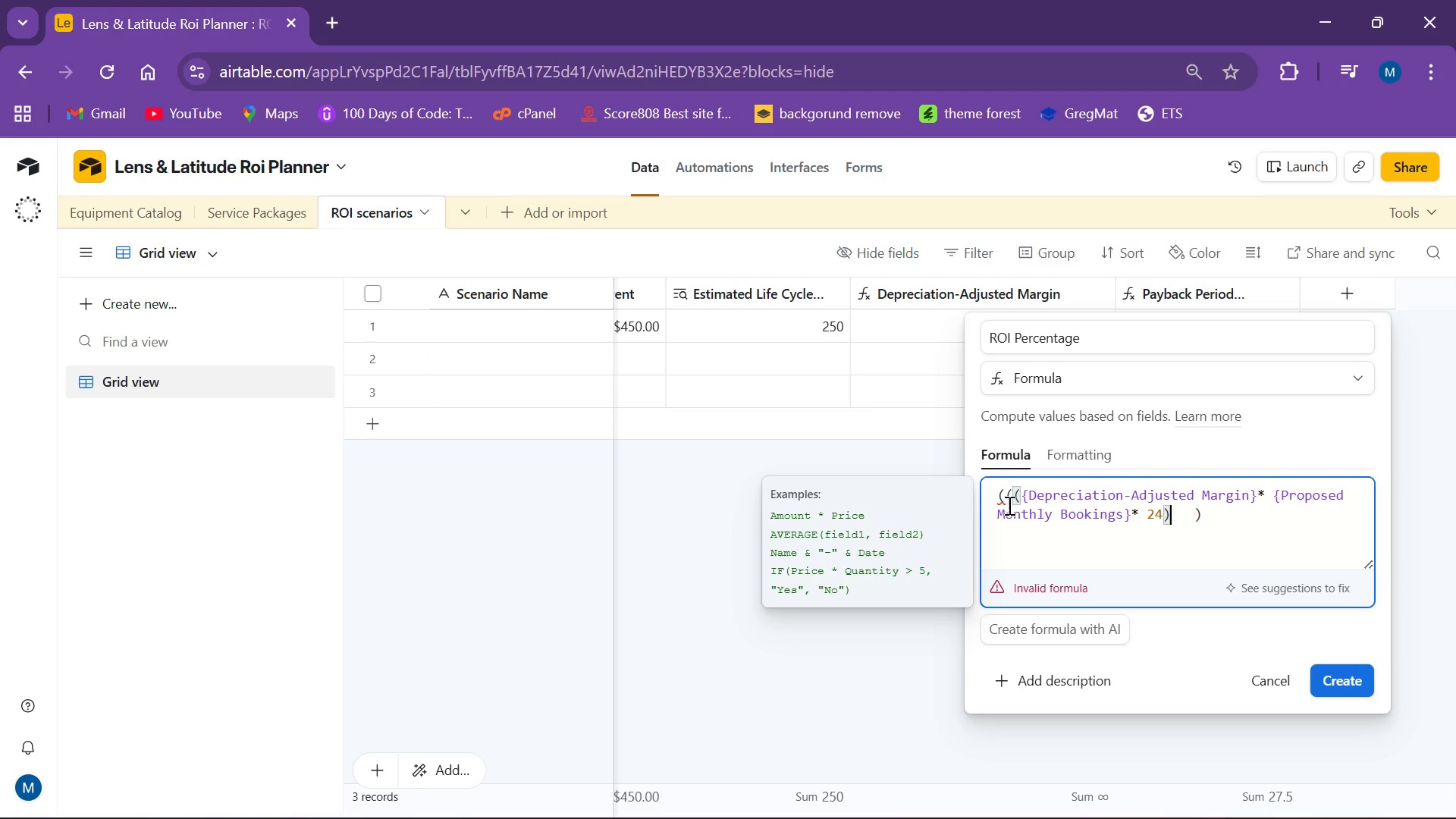 
key(Minus)
 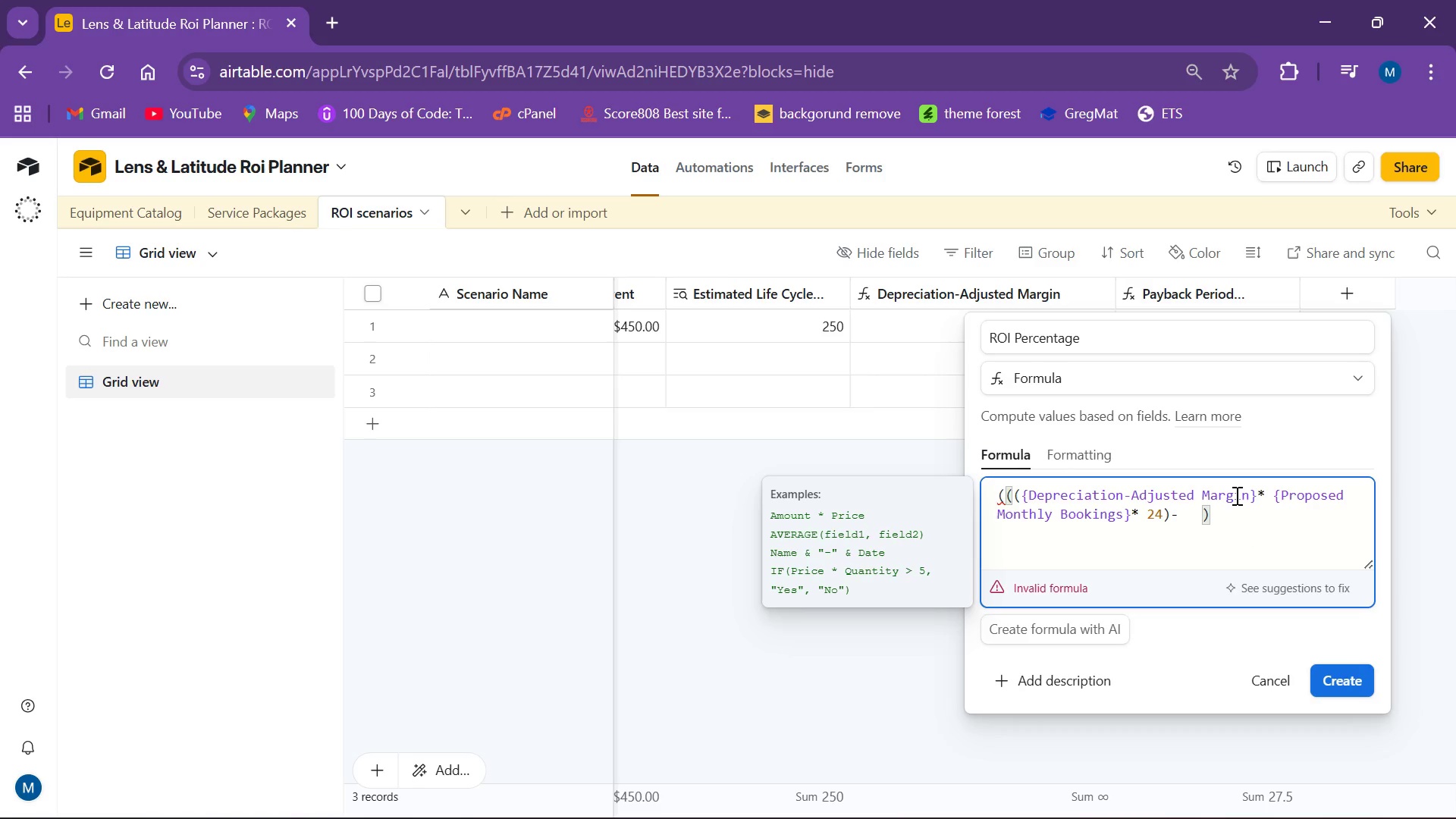 
wait(5.92)
 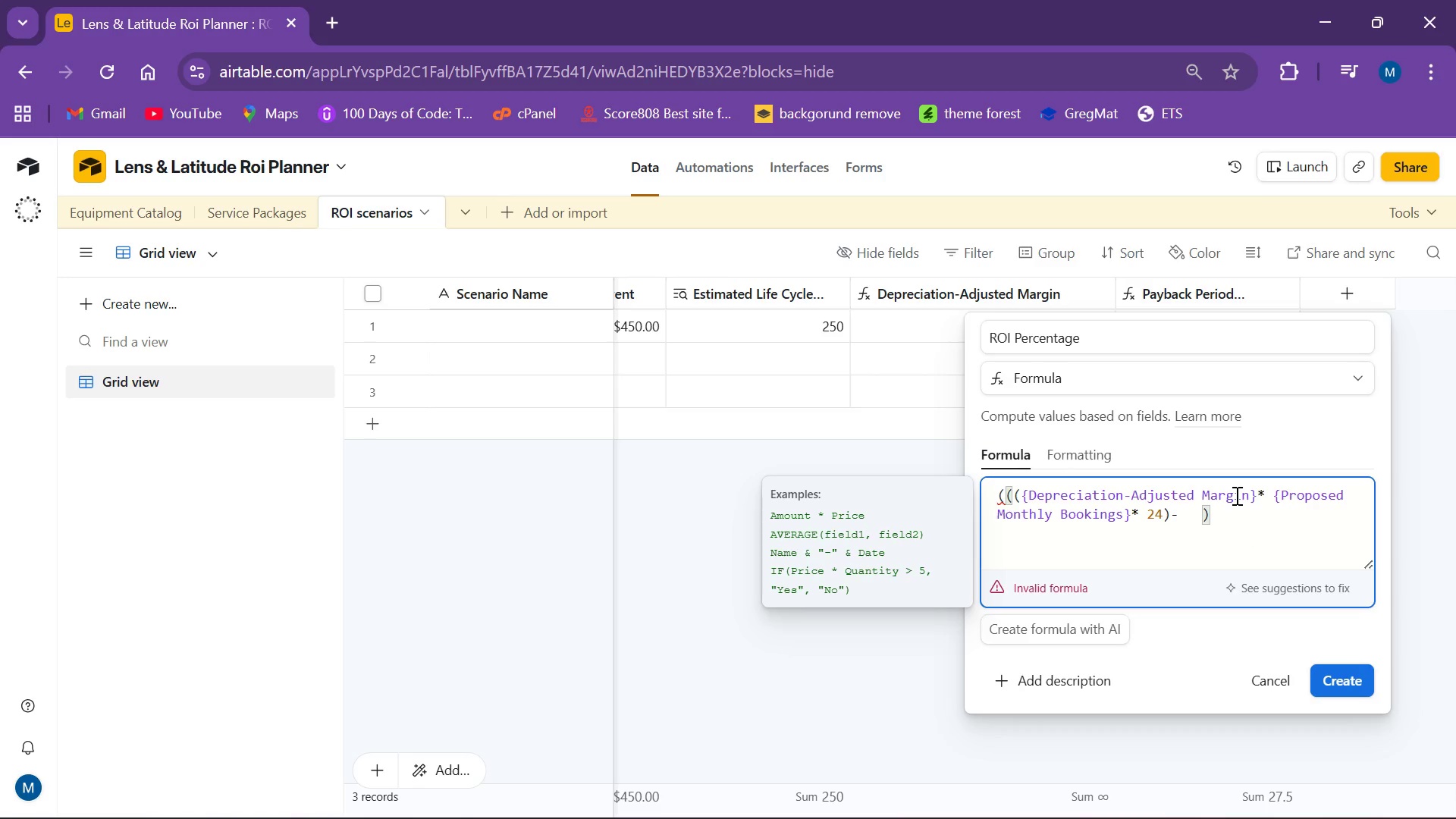 
type({Equipment Cost)
 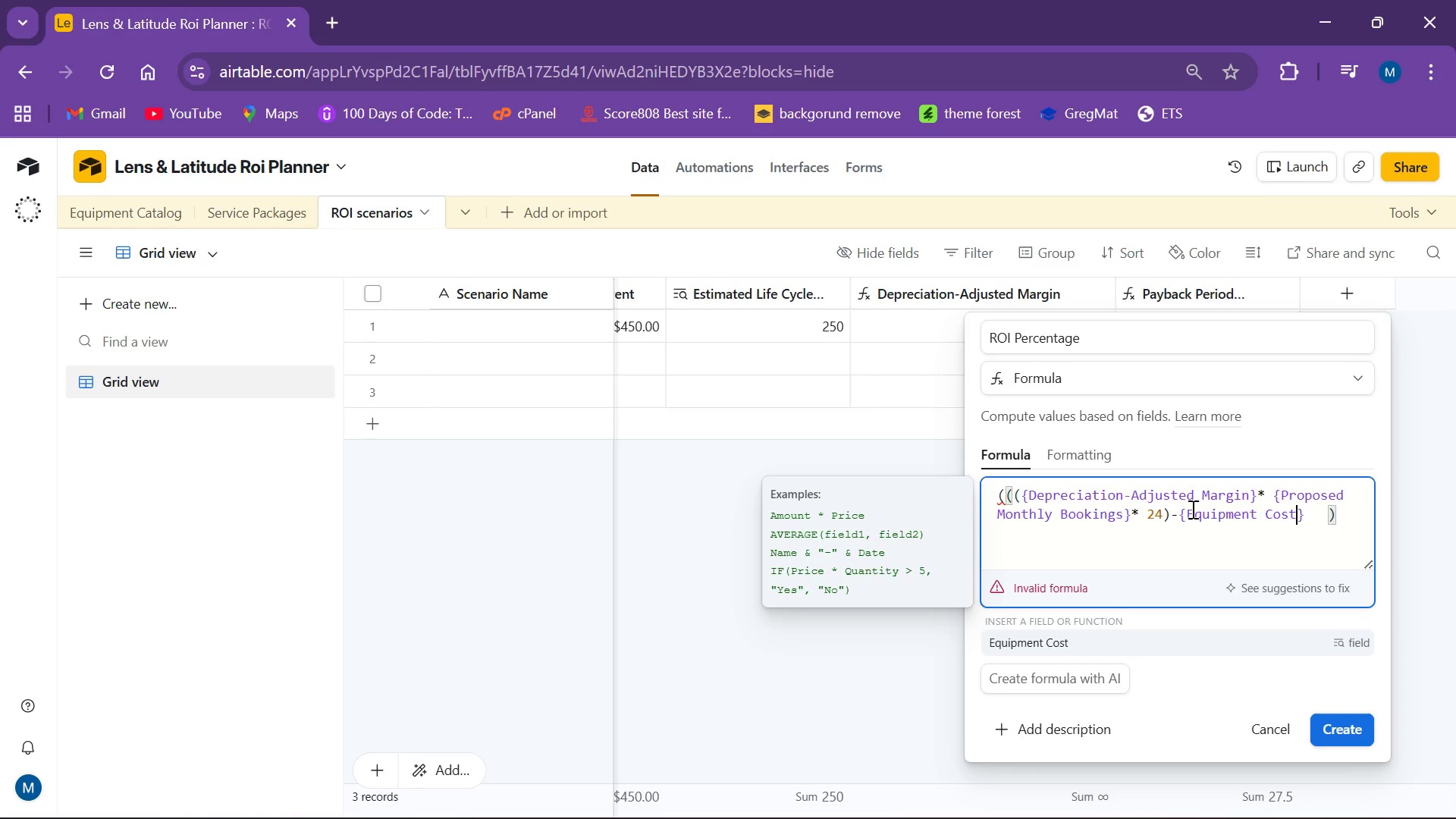 
wait(10.03)
 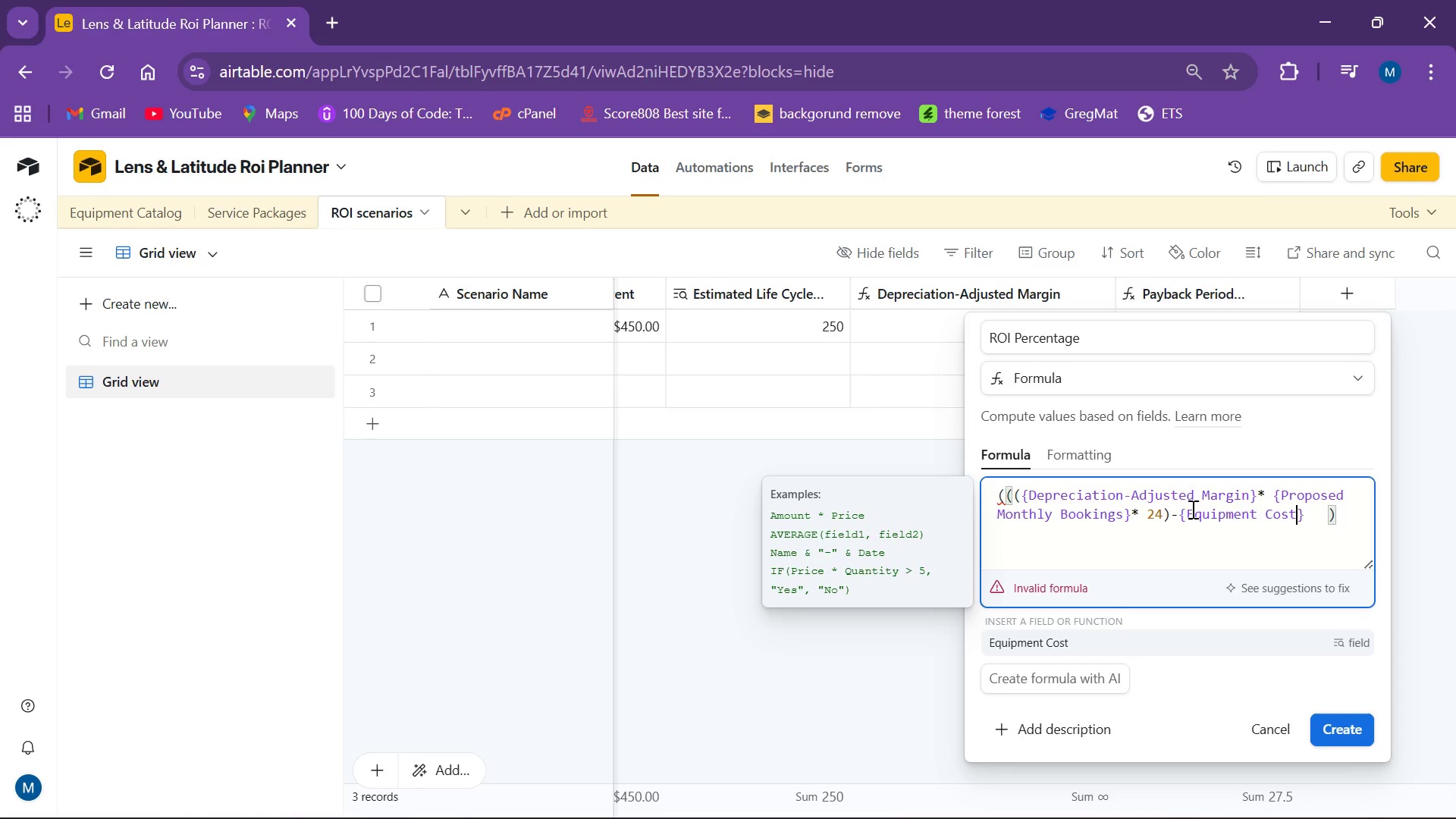 
key(ArrowRight)
 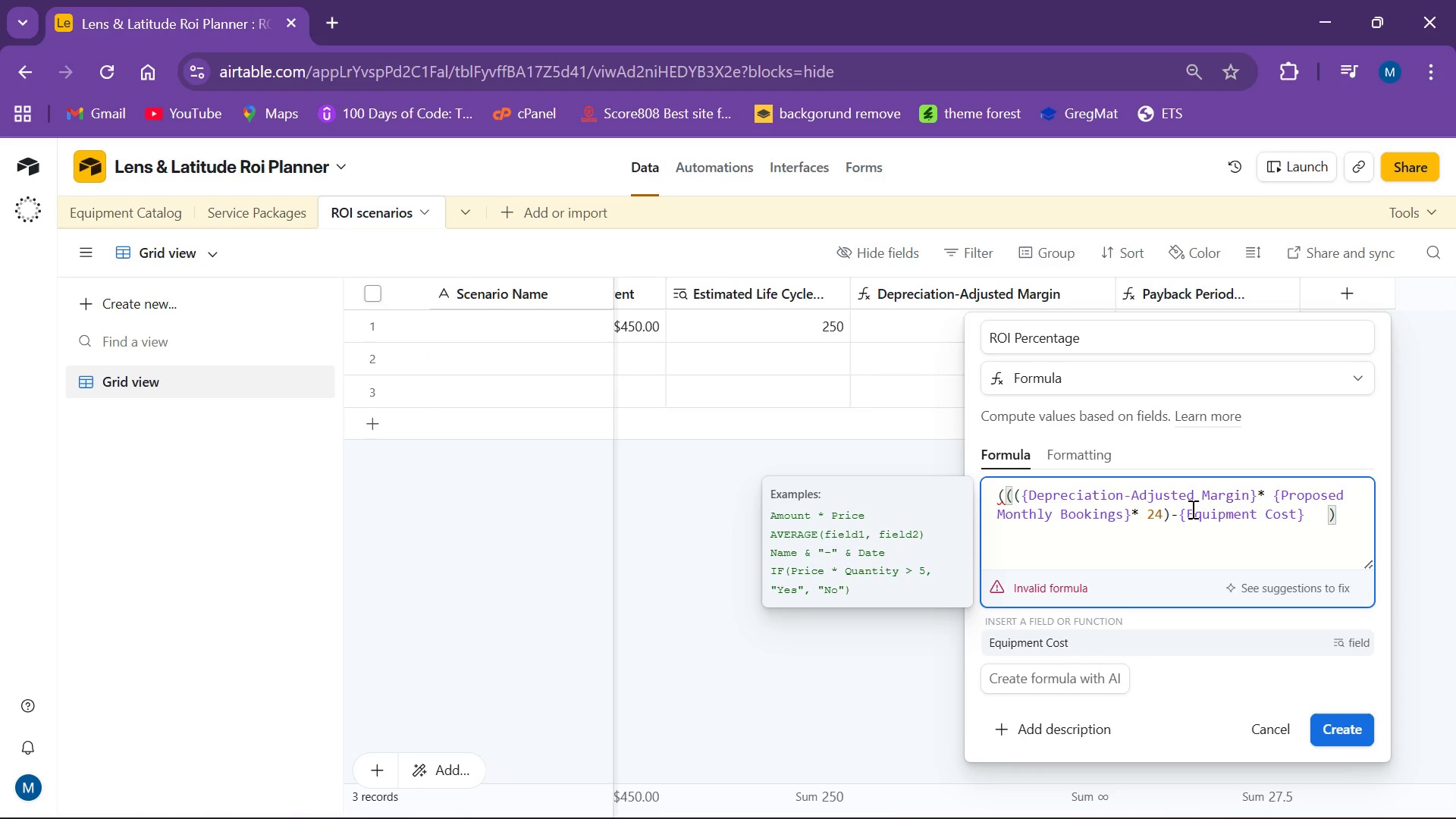 
key(Shift+0)
 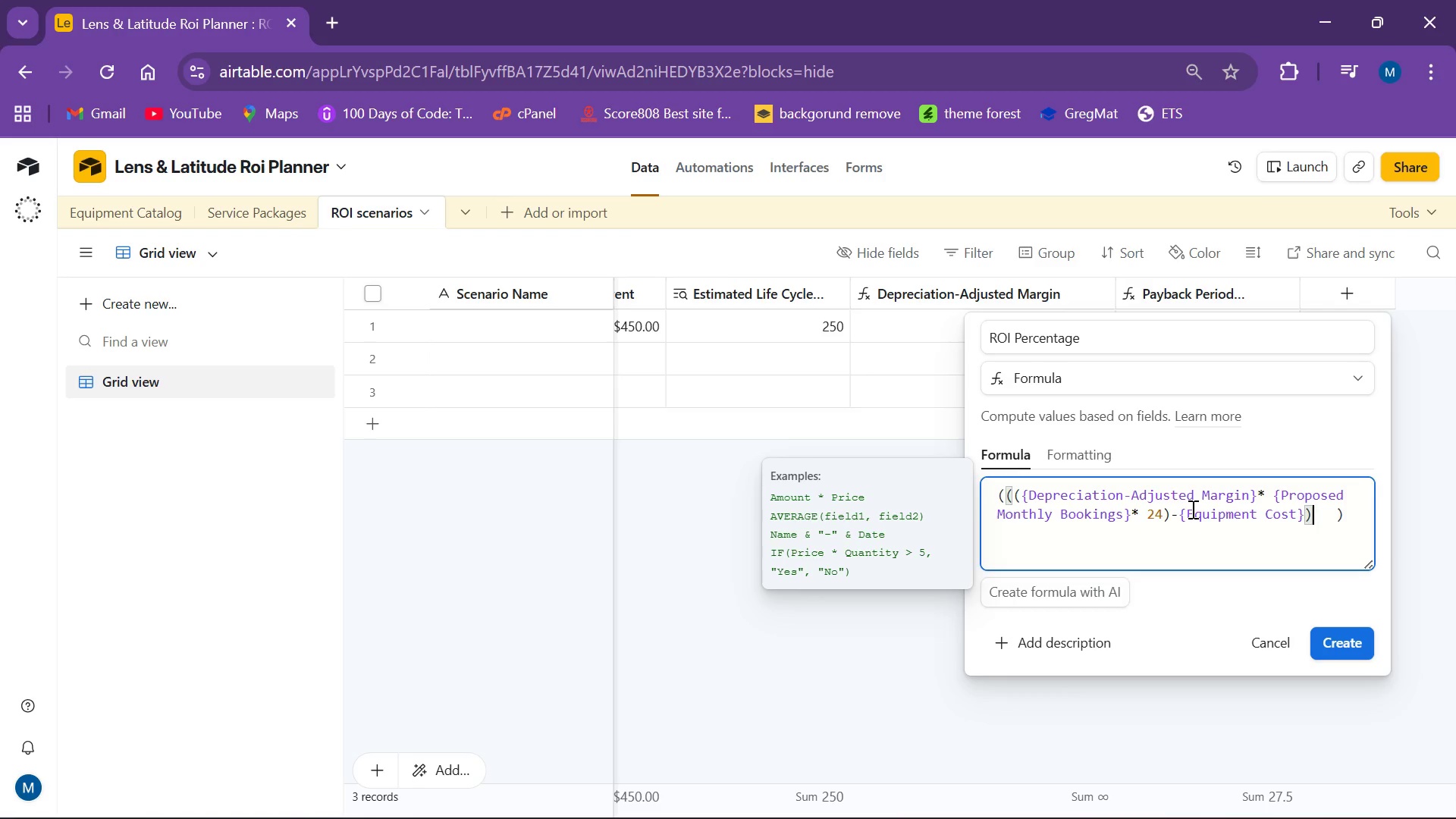 
key(Minus)
 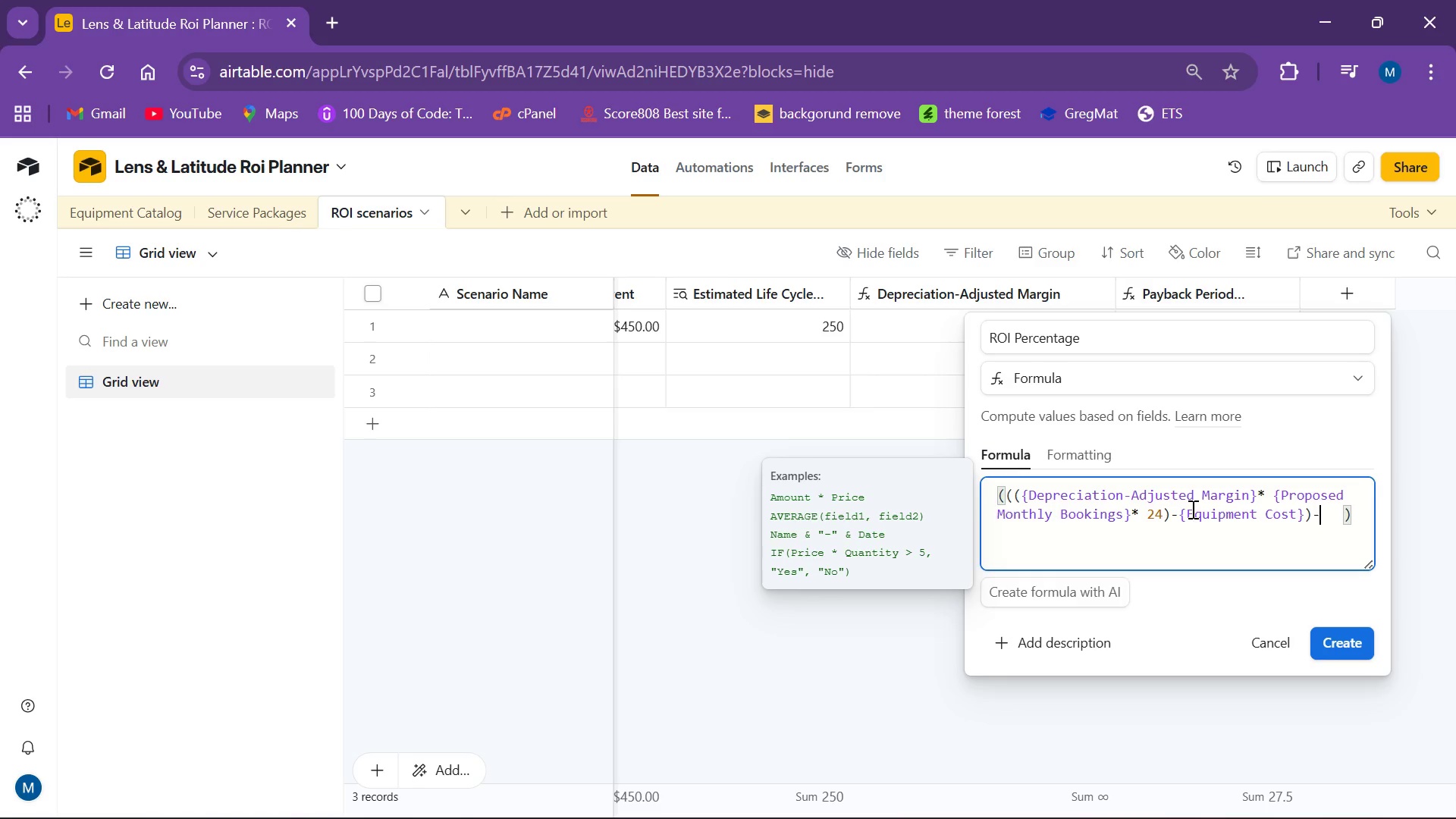 
key(Backspace)
 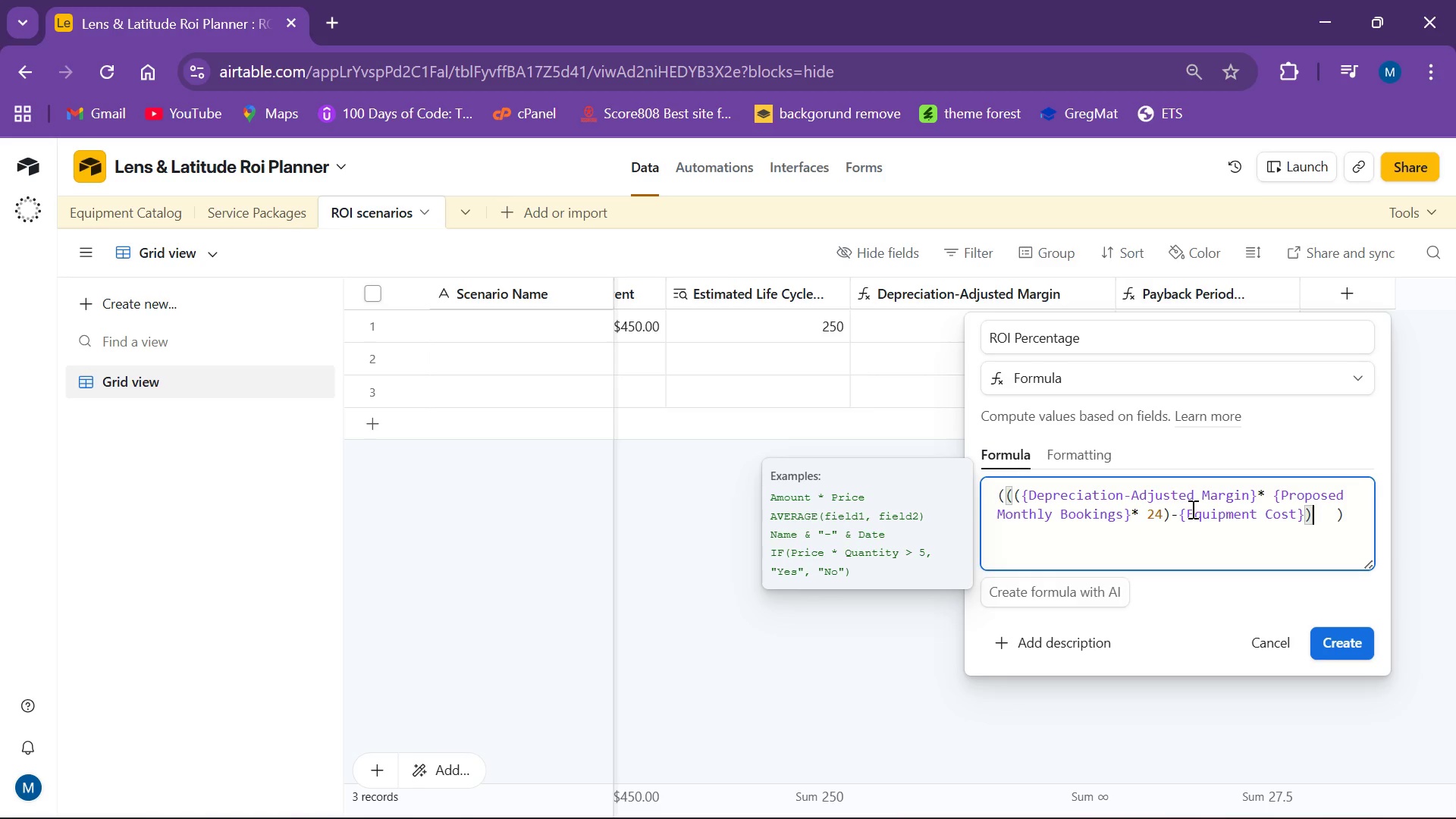 
key(Slash)
 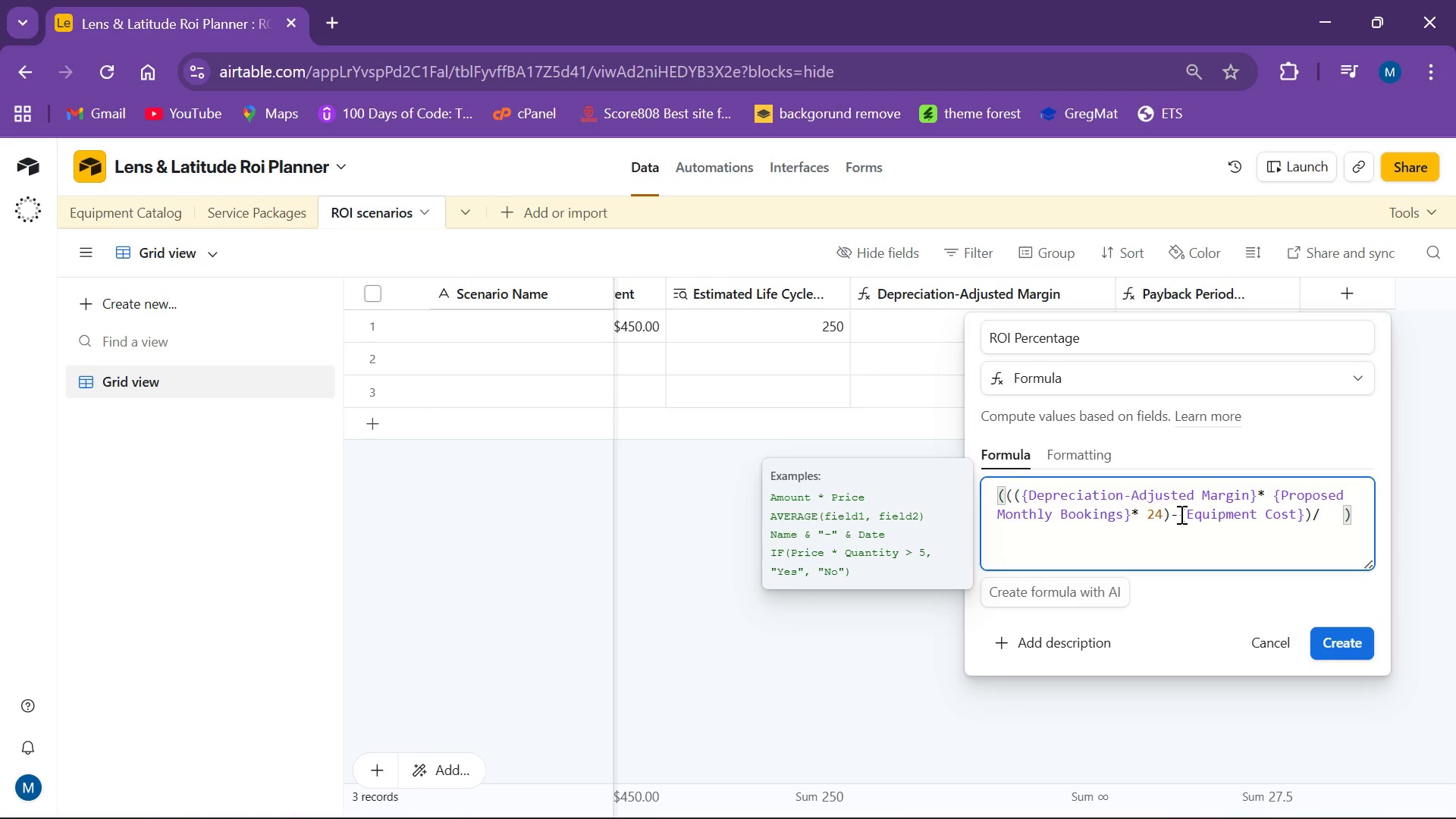 
type( {Equop)
 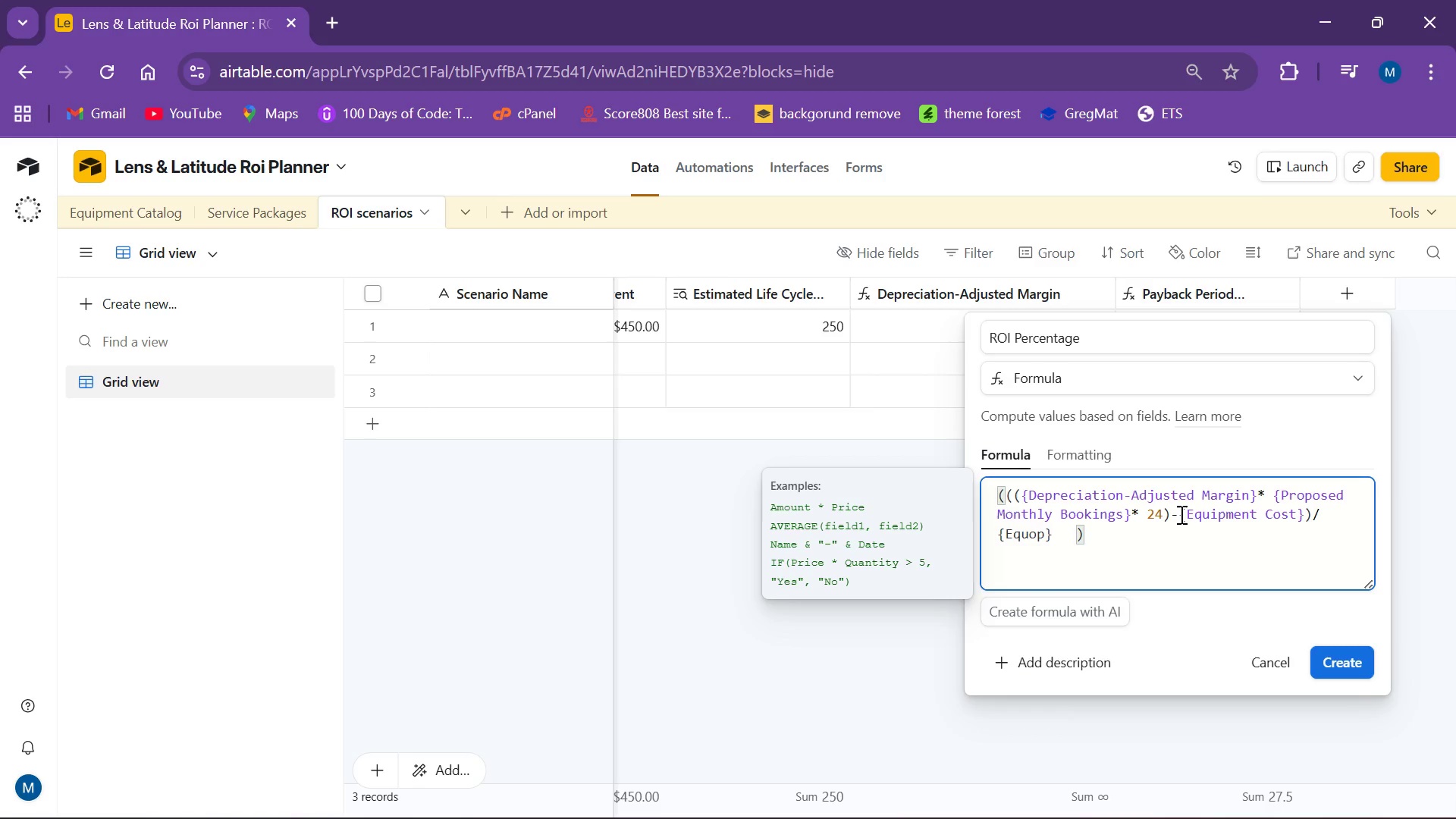 
key(Backspace)
key(Backspace)
type(ipment Cost)
 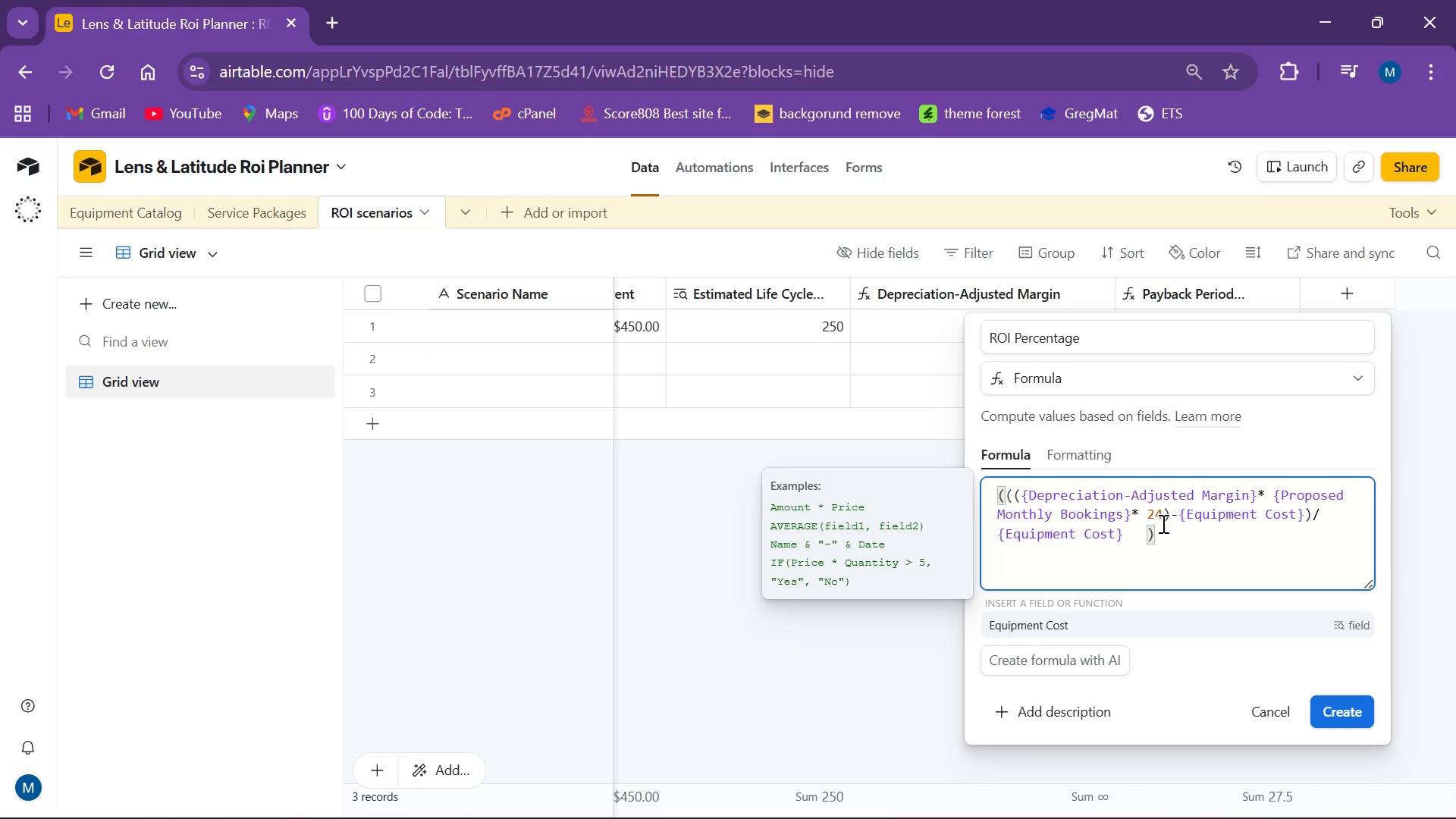 
key(ArrowRight)
 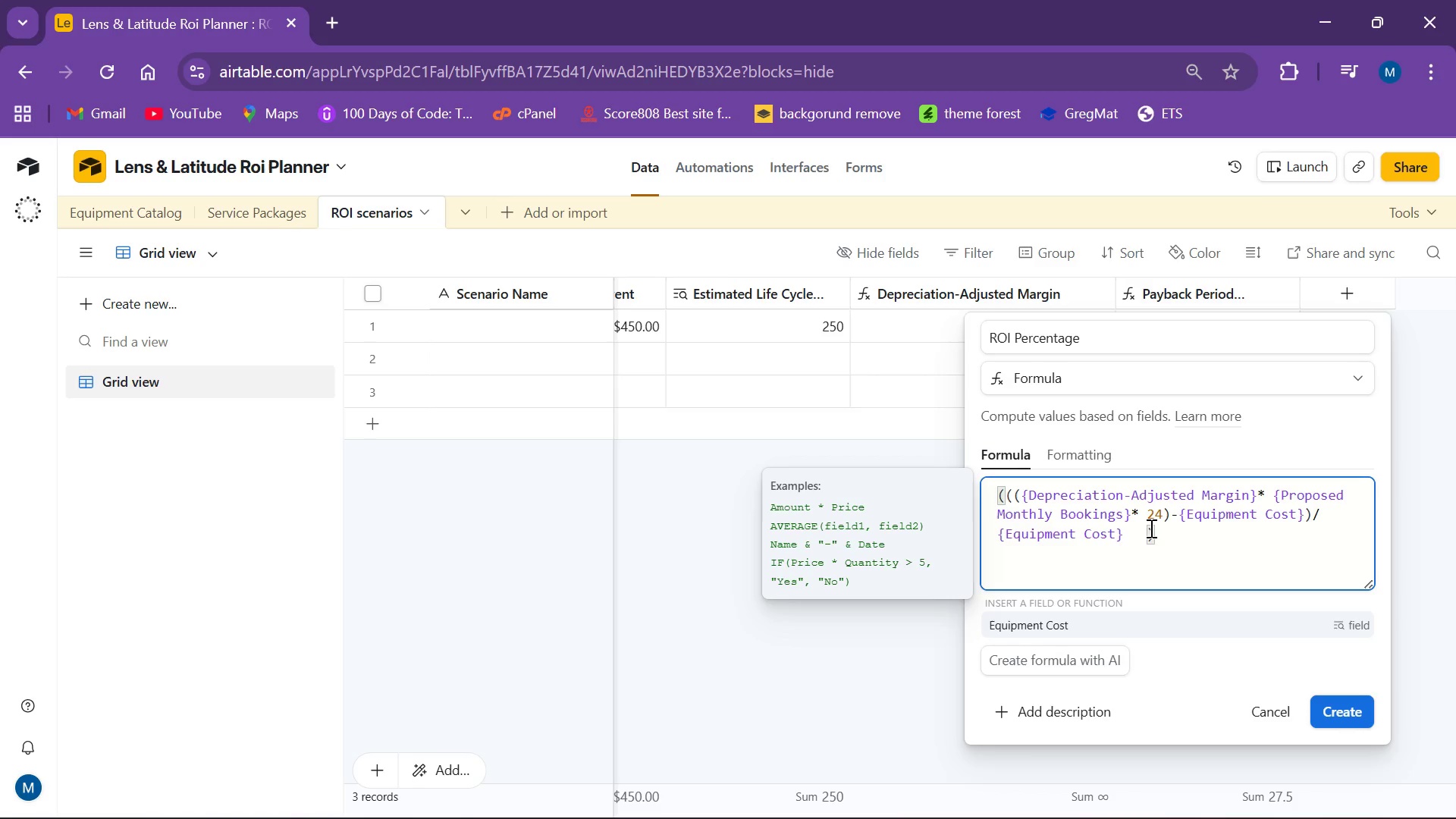 
type() * 100)
 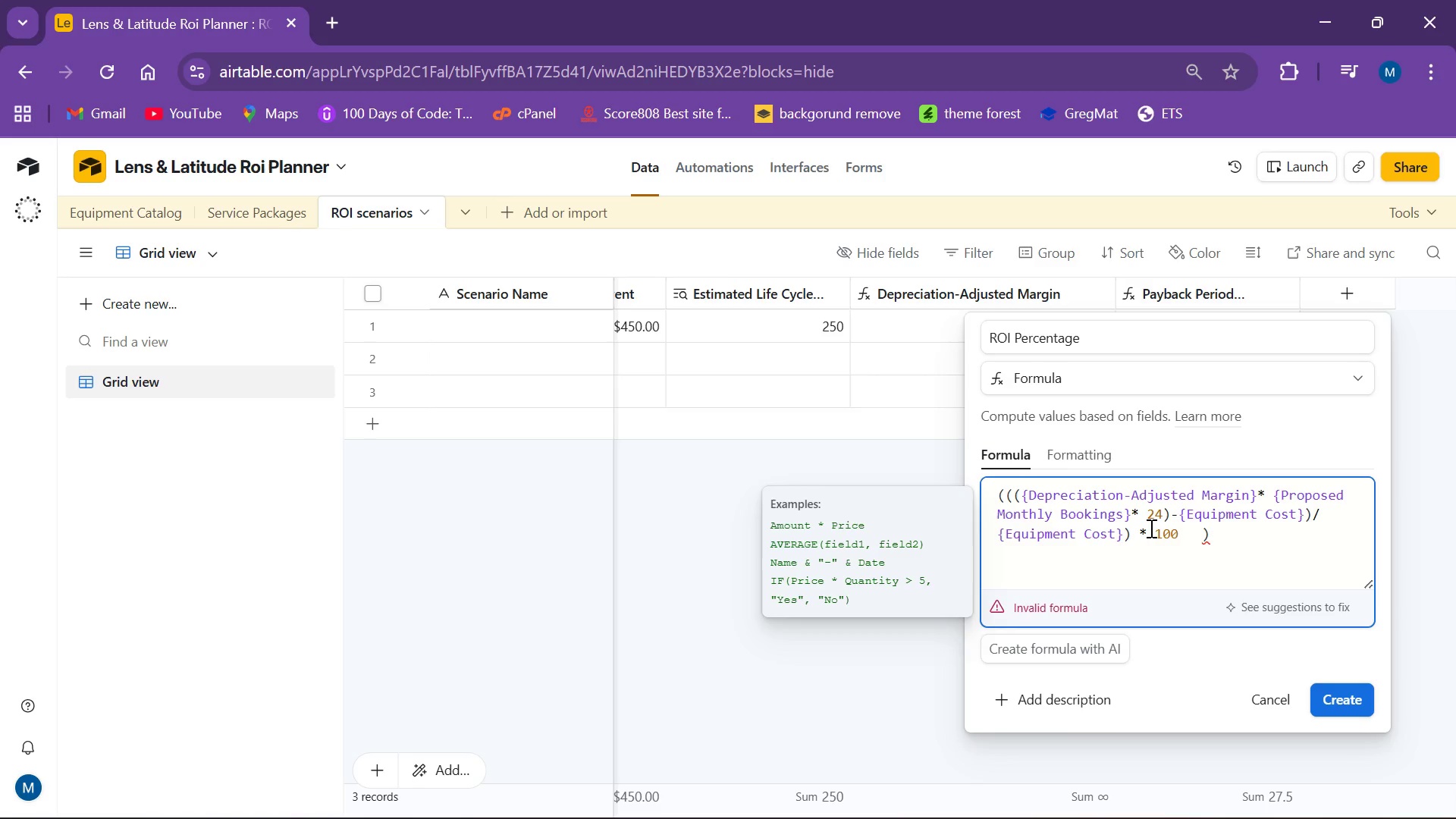 
key(ArrowRight)
 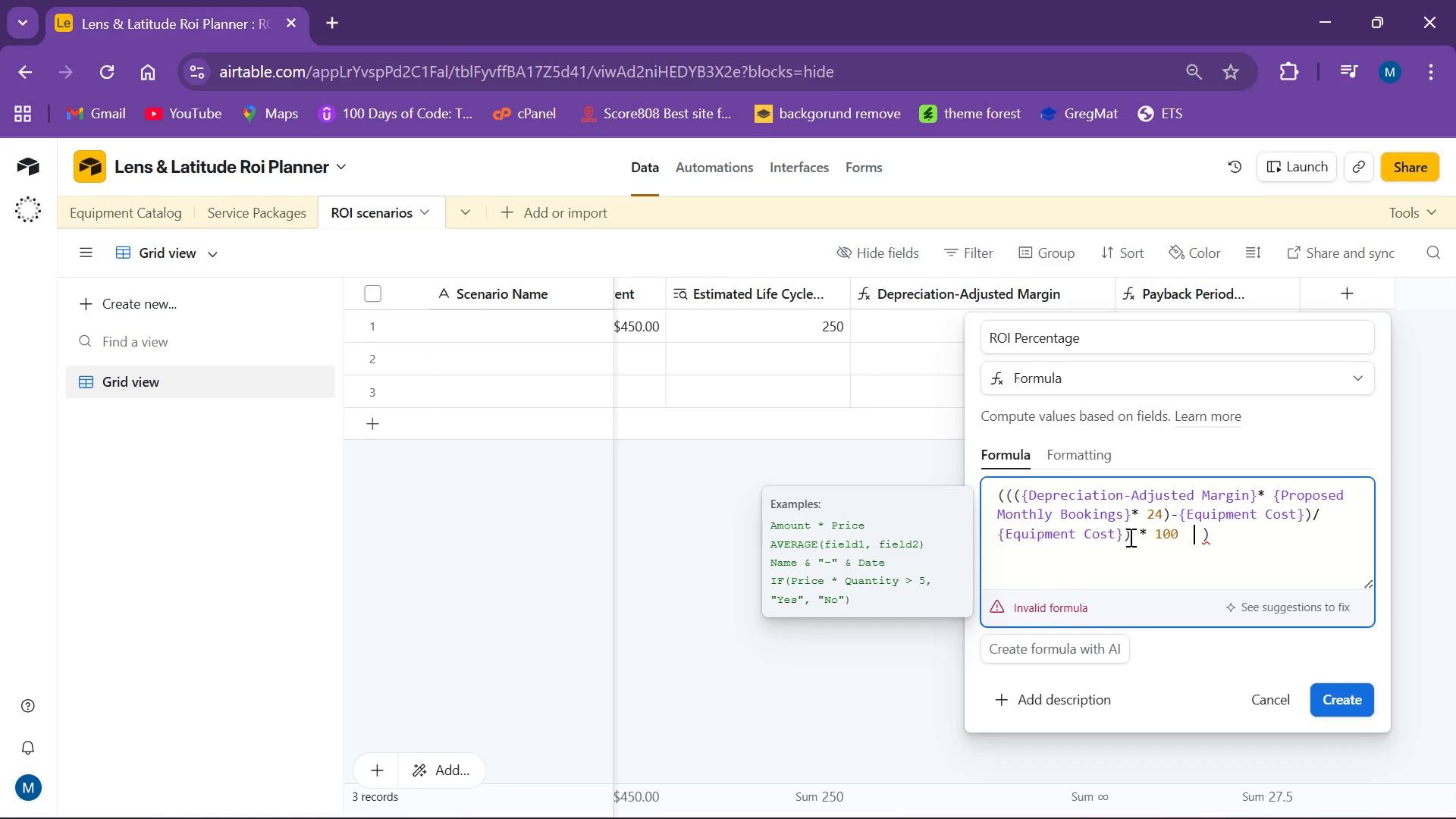 
key(ArrowRight)
 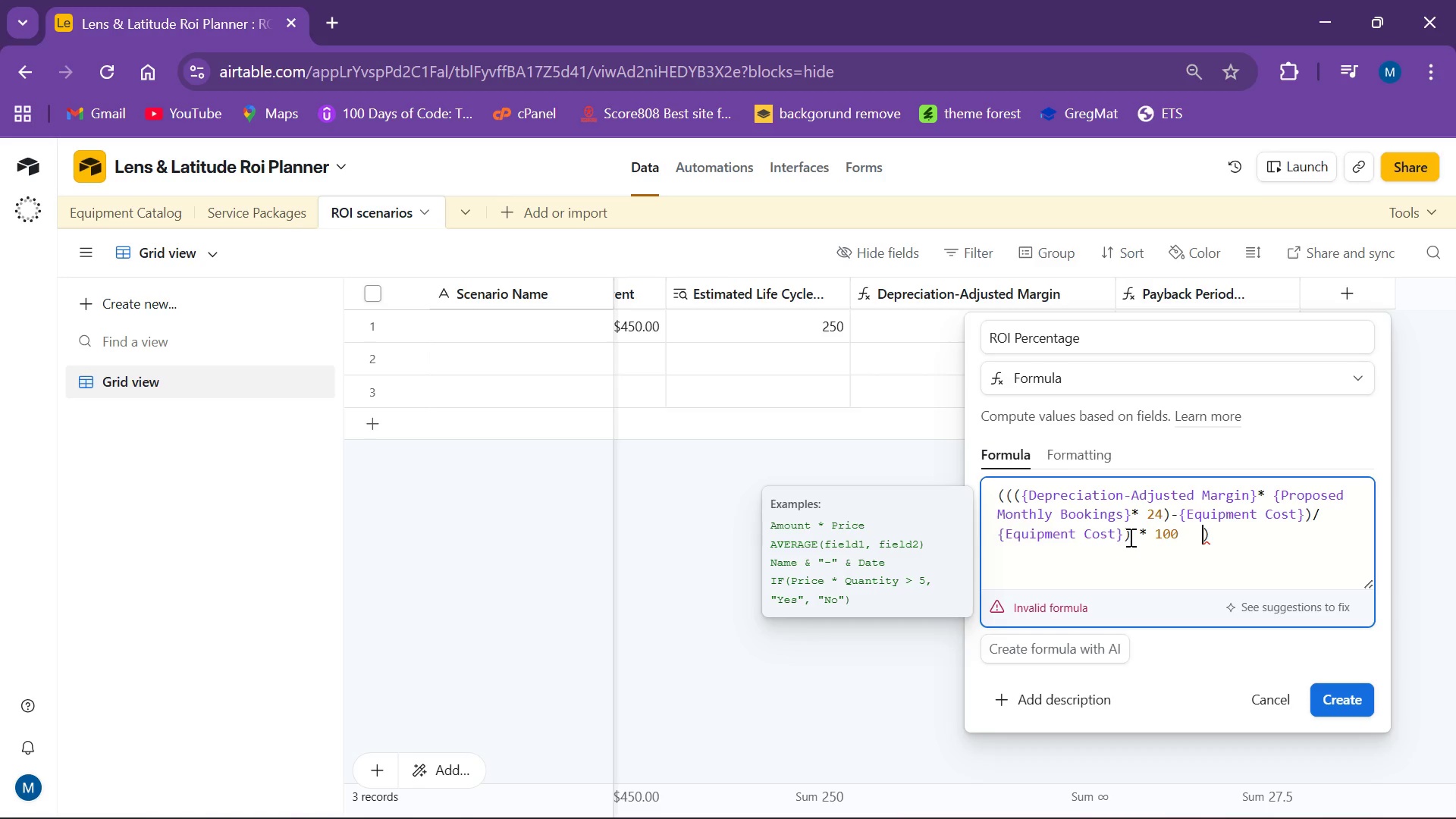 
key(ArrowRight)
 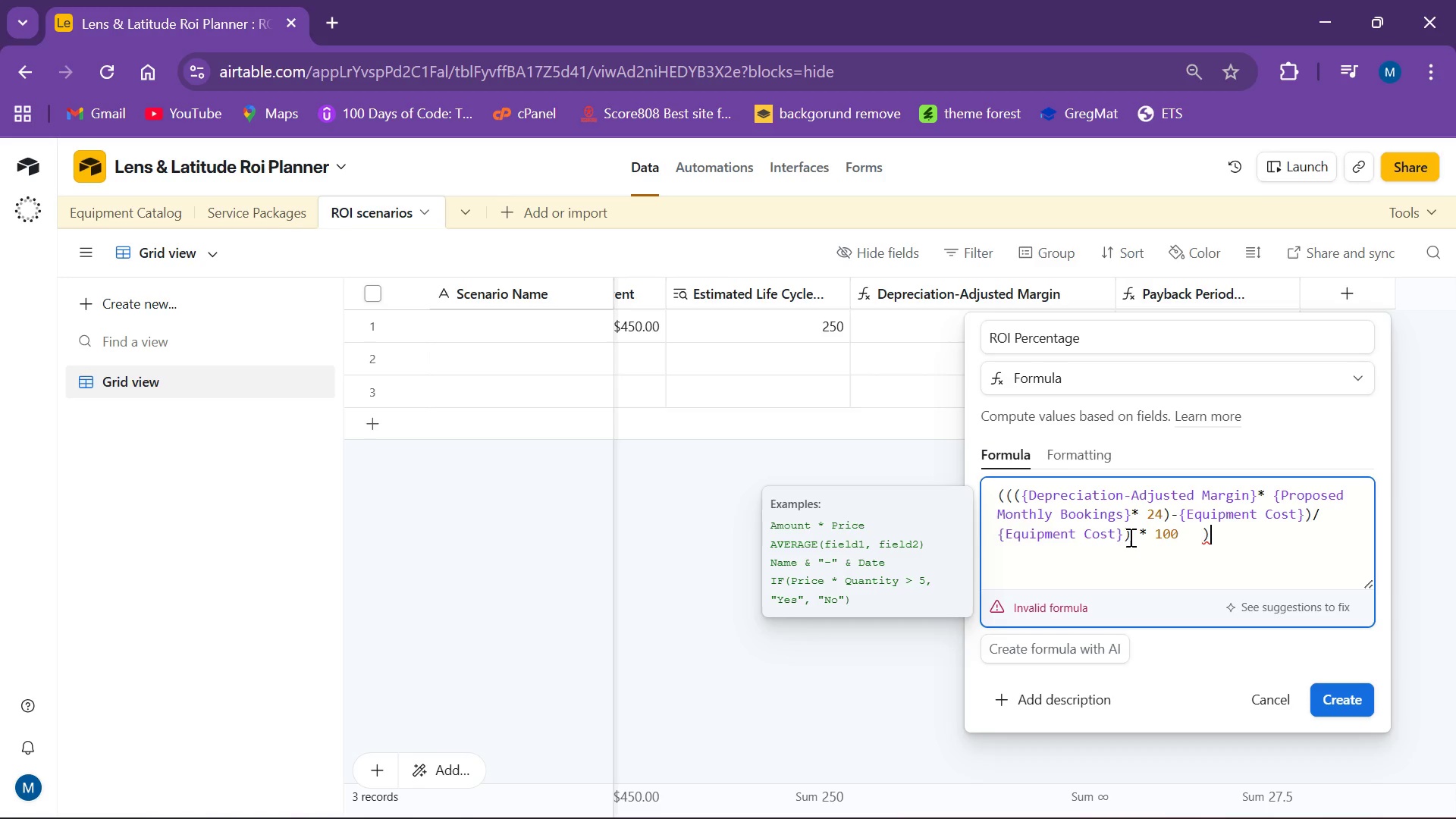 
key(ArrowRight)
 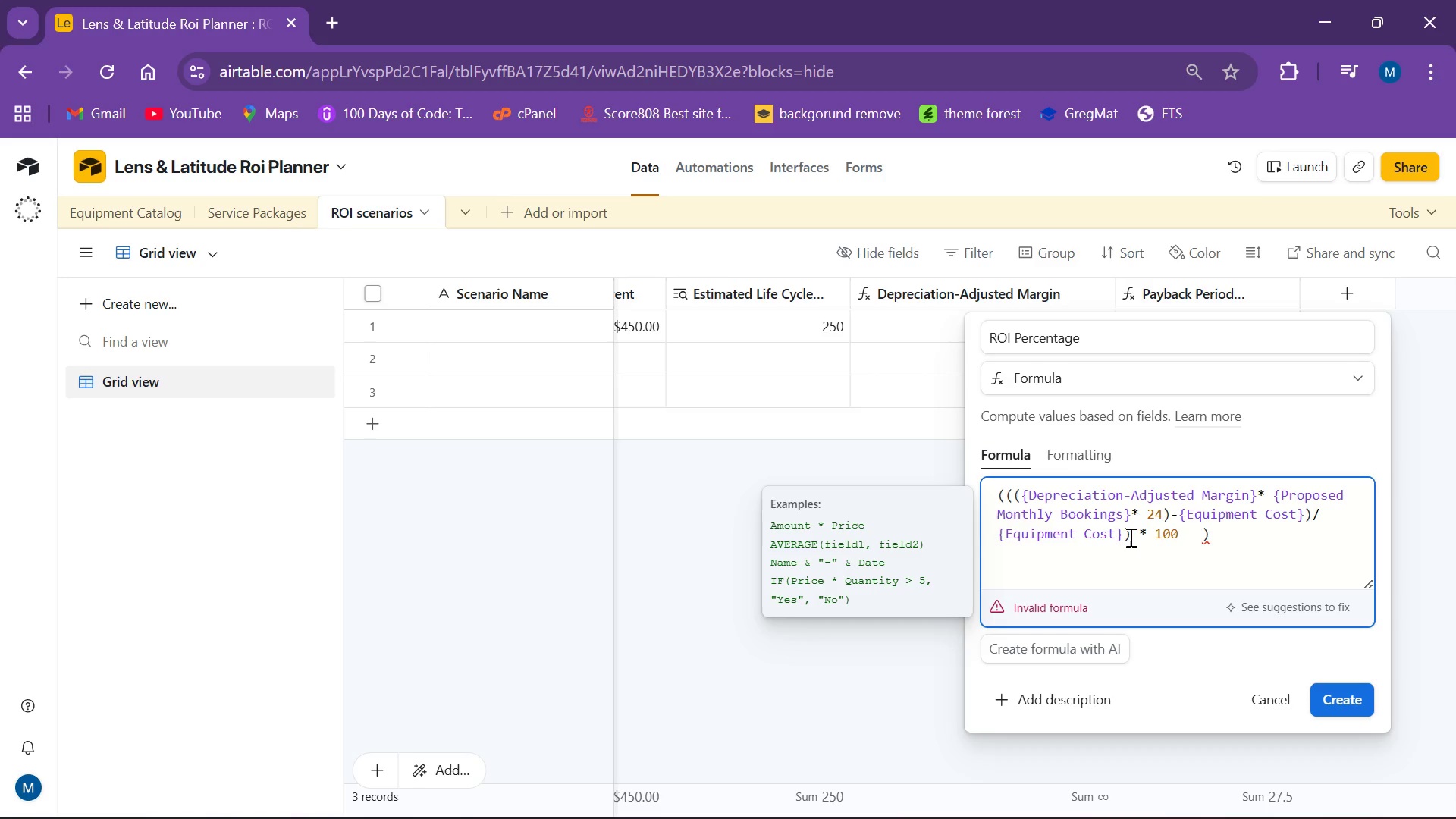 
key(Backspace)
 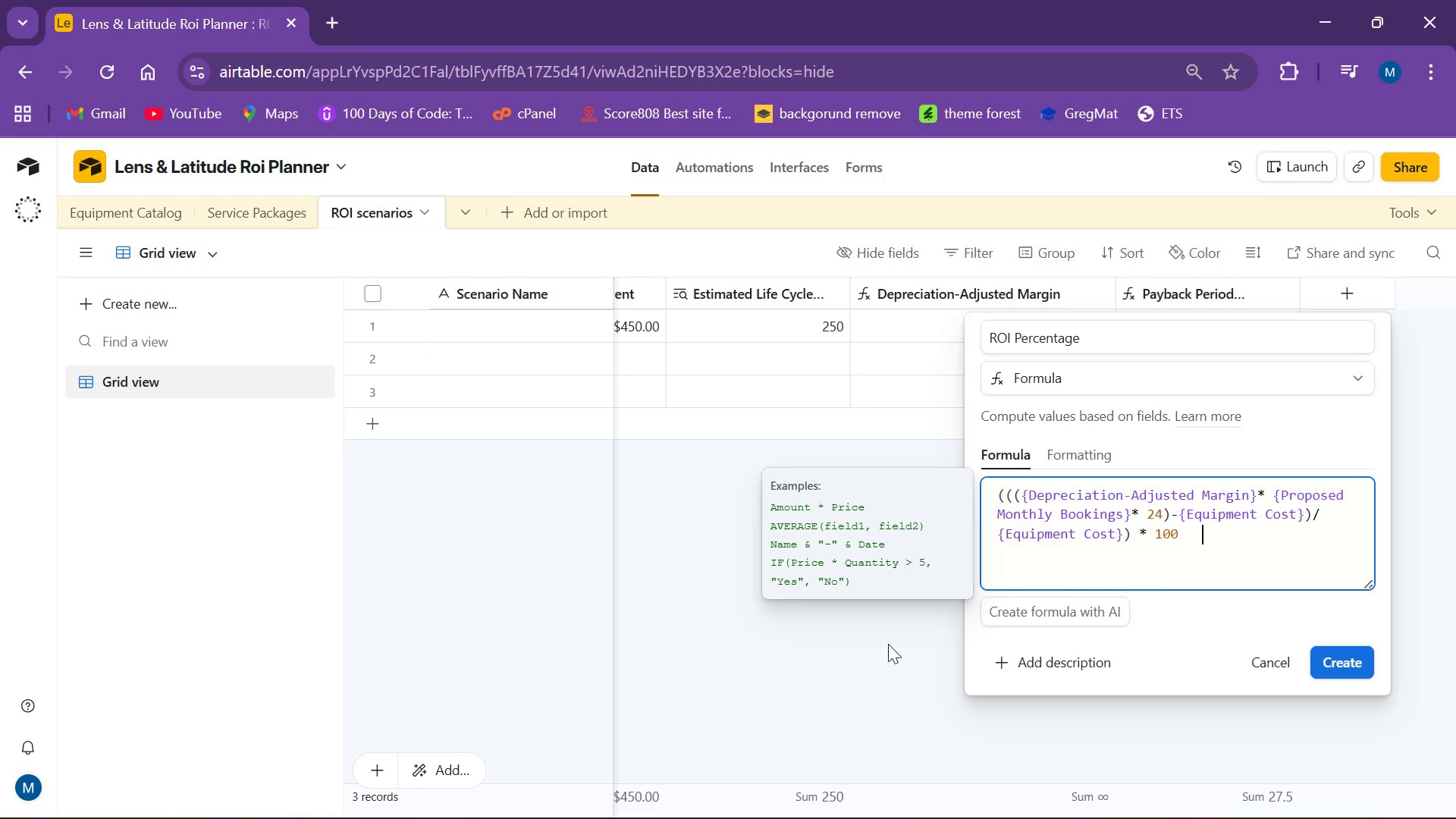 
wait(13.98)
 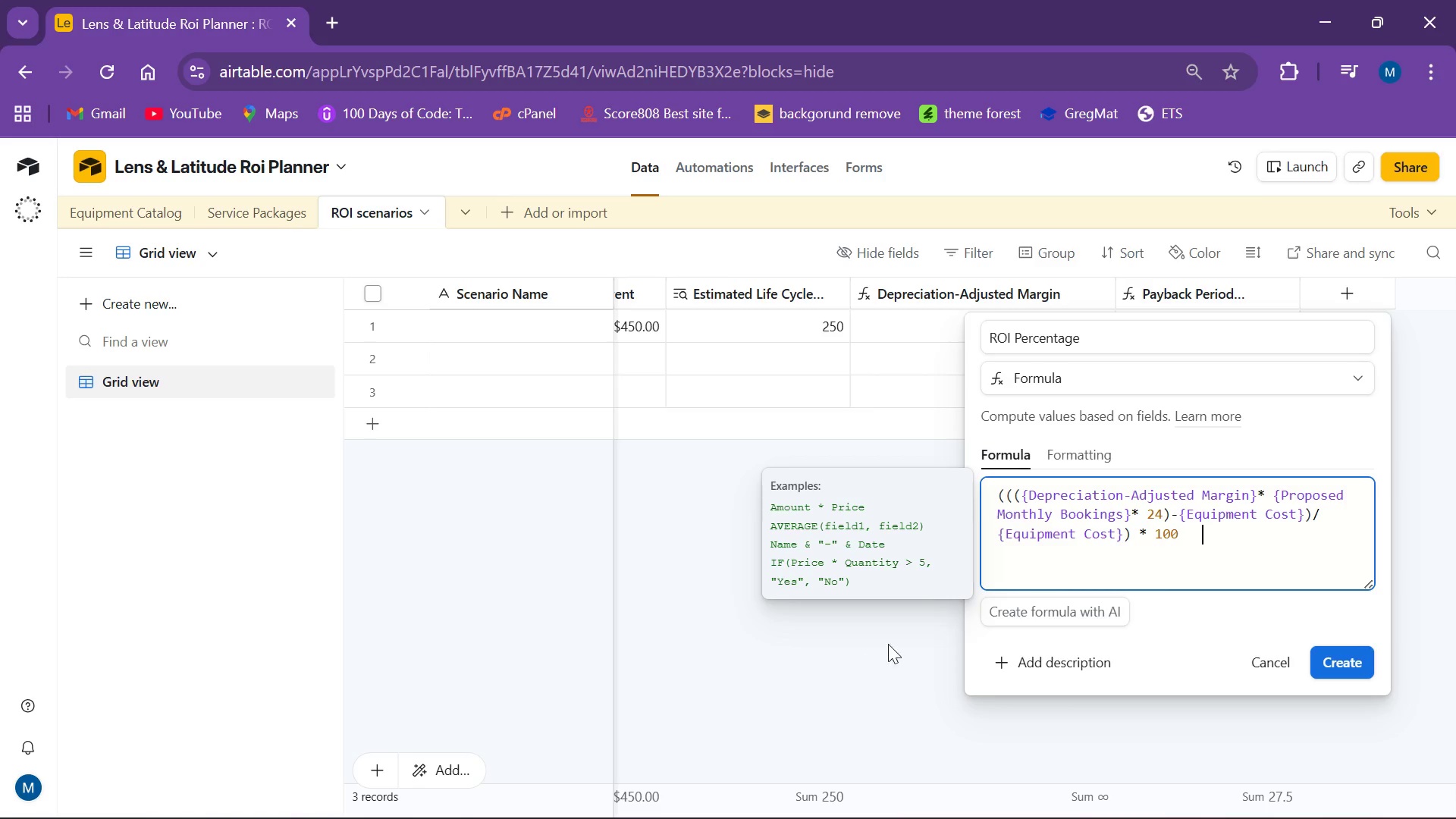 
left_click([1062, 451])
 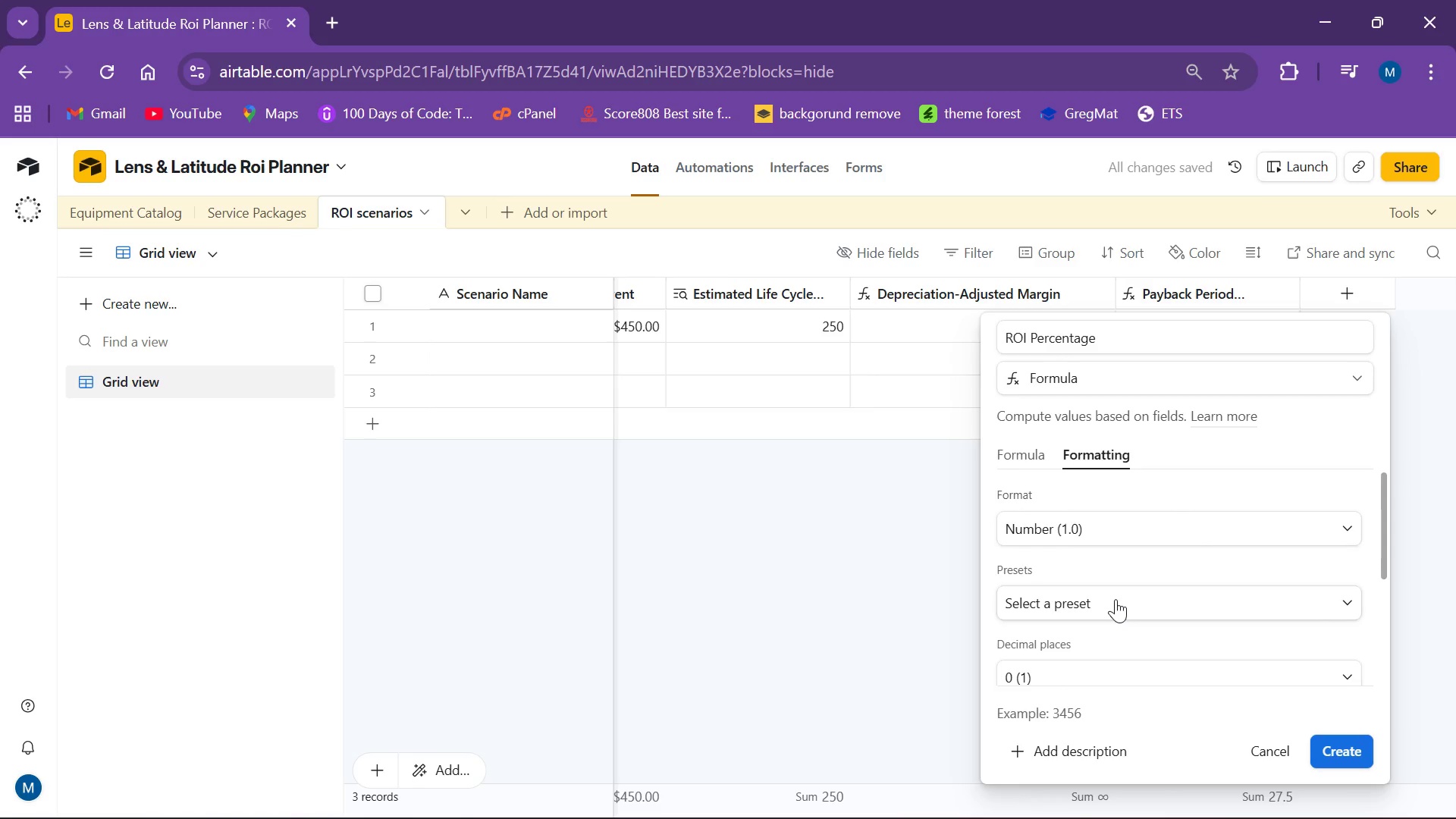 
wait(10.38)
 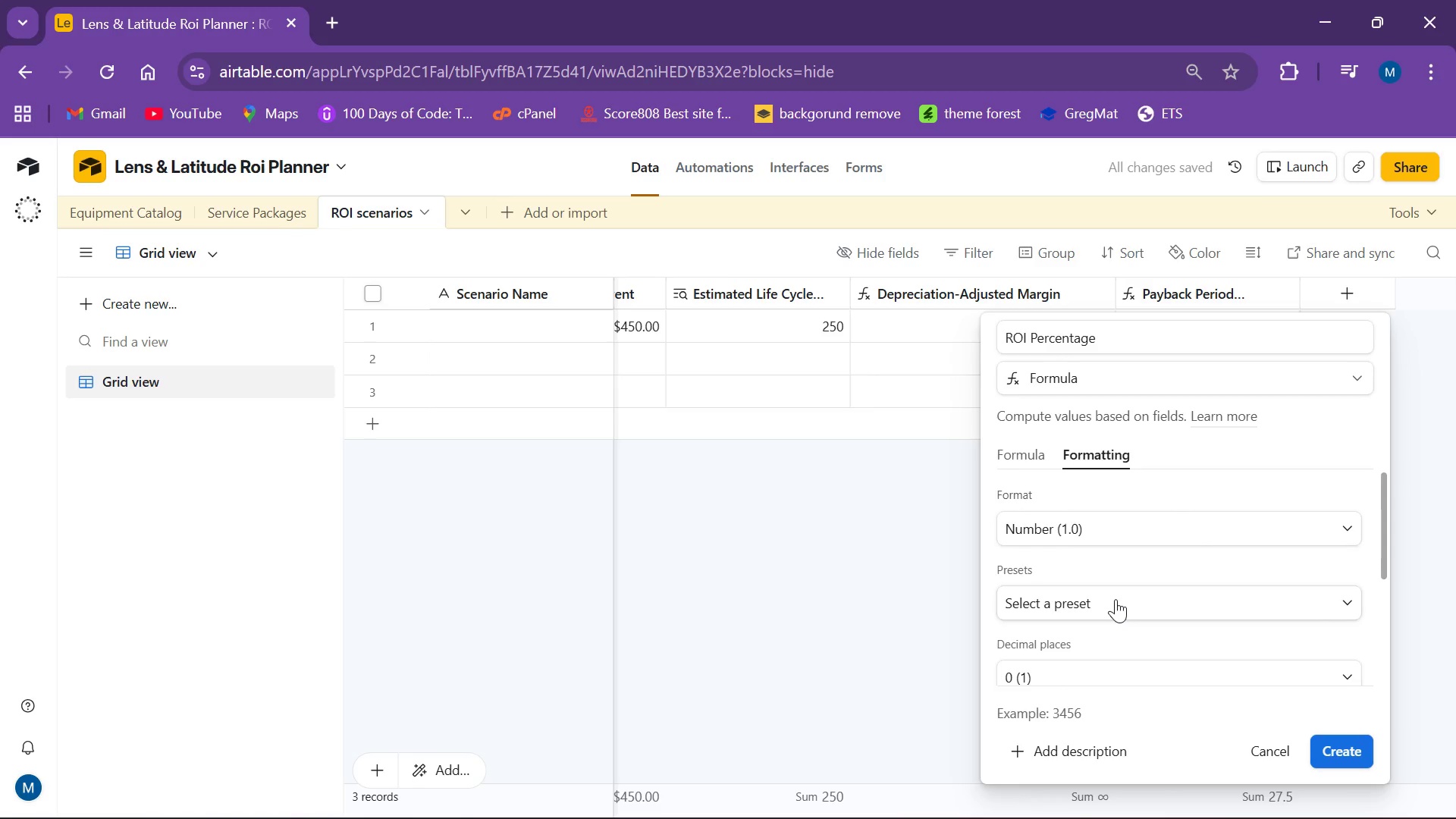 
left_click([1338, 595])
 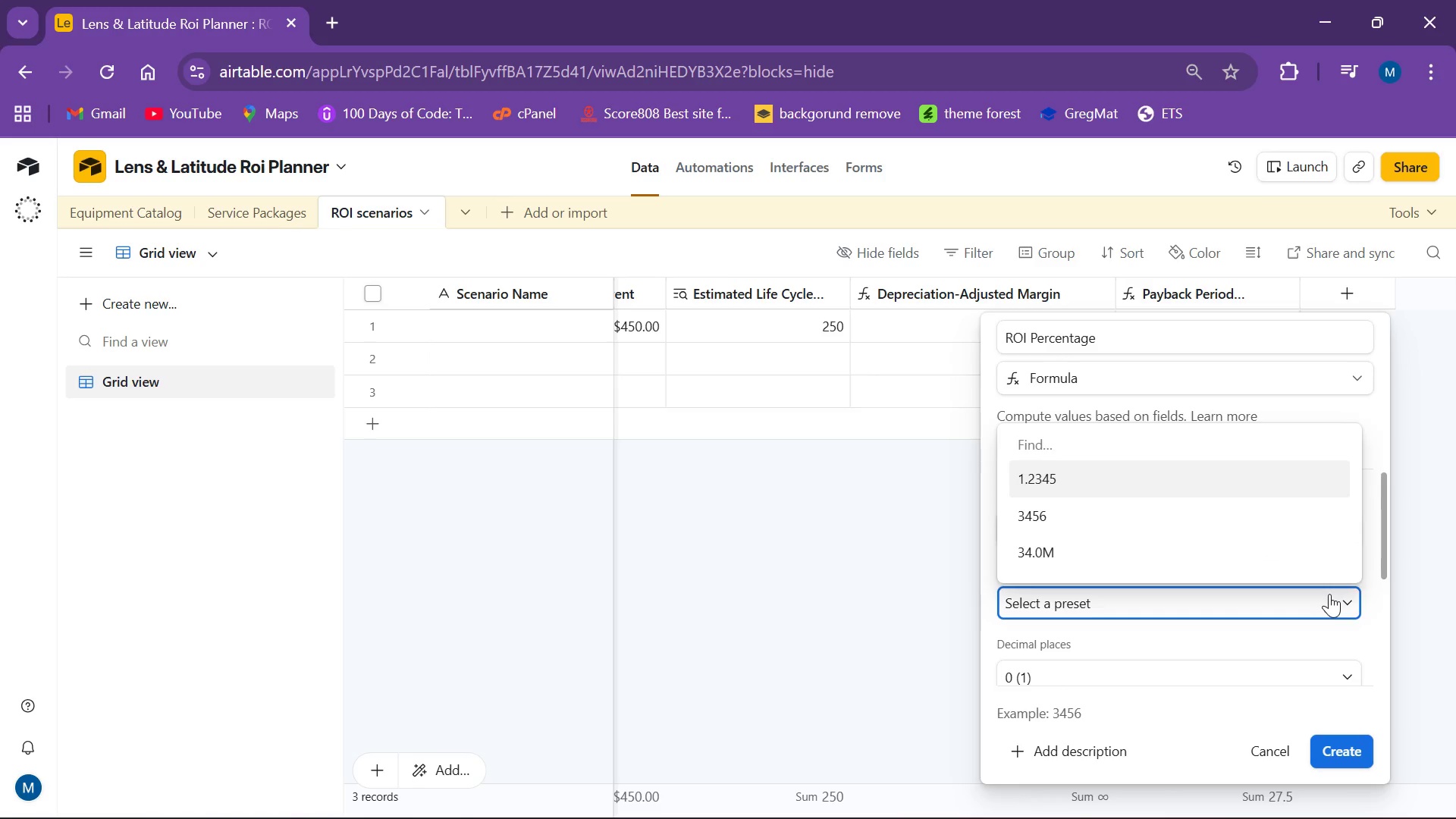 
left_click([1329, 594])
 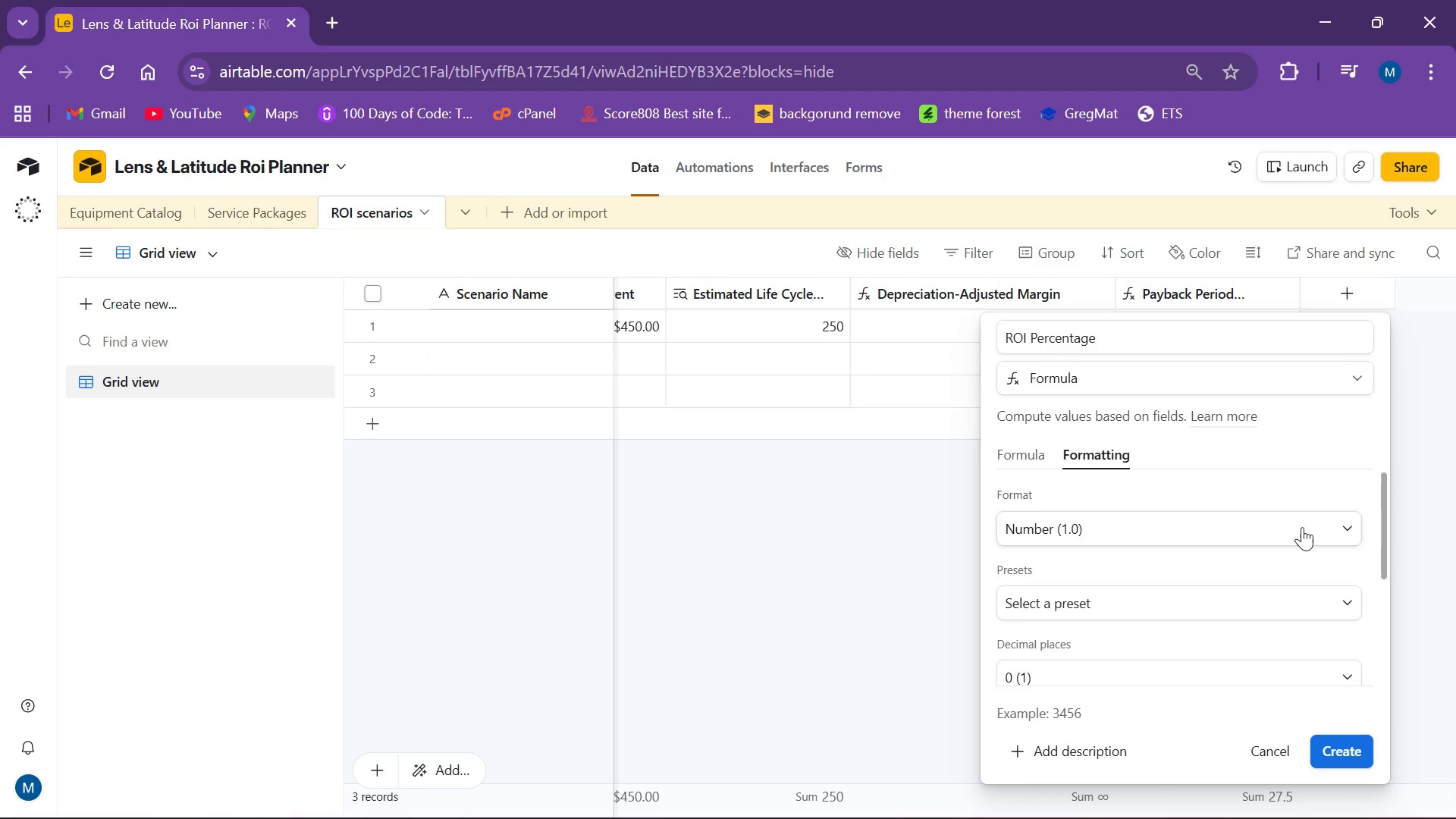 
left_click([1302, 527])
 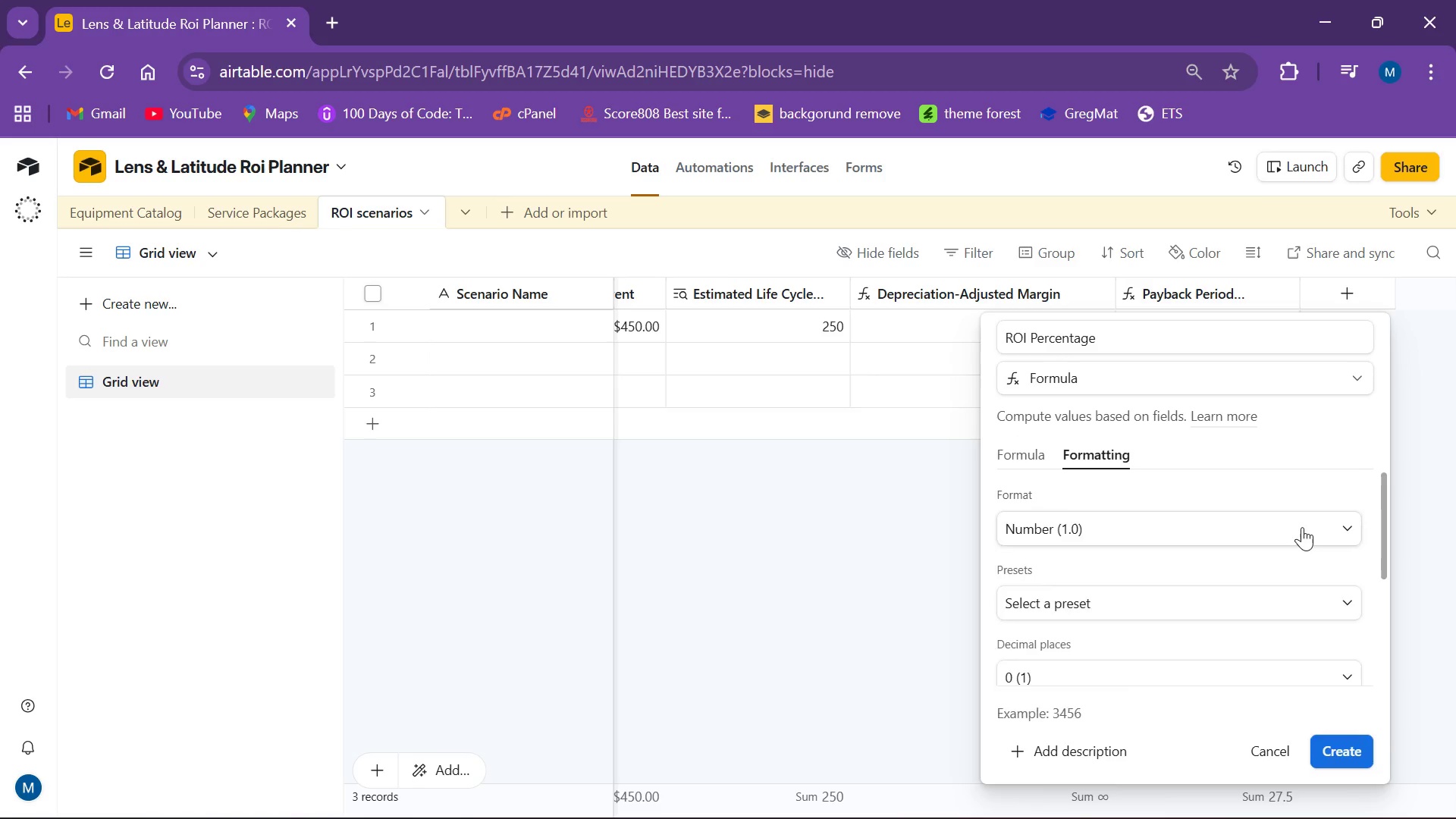 
mouse_move([1304, 554])
 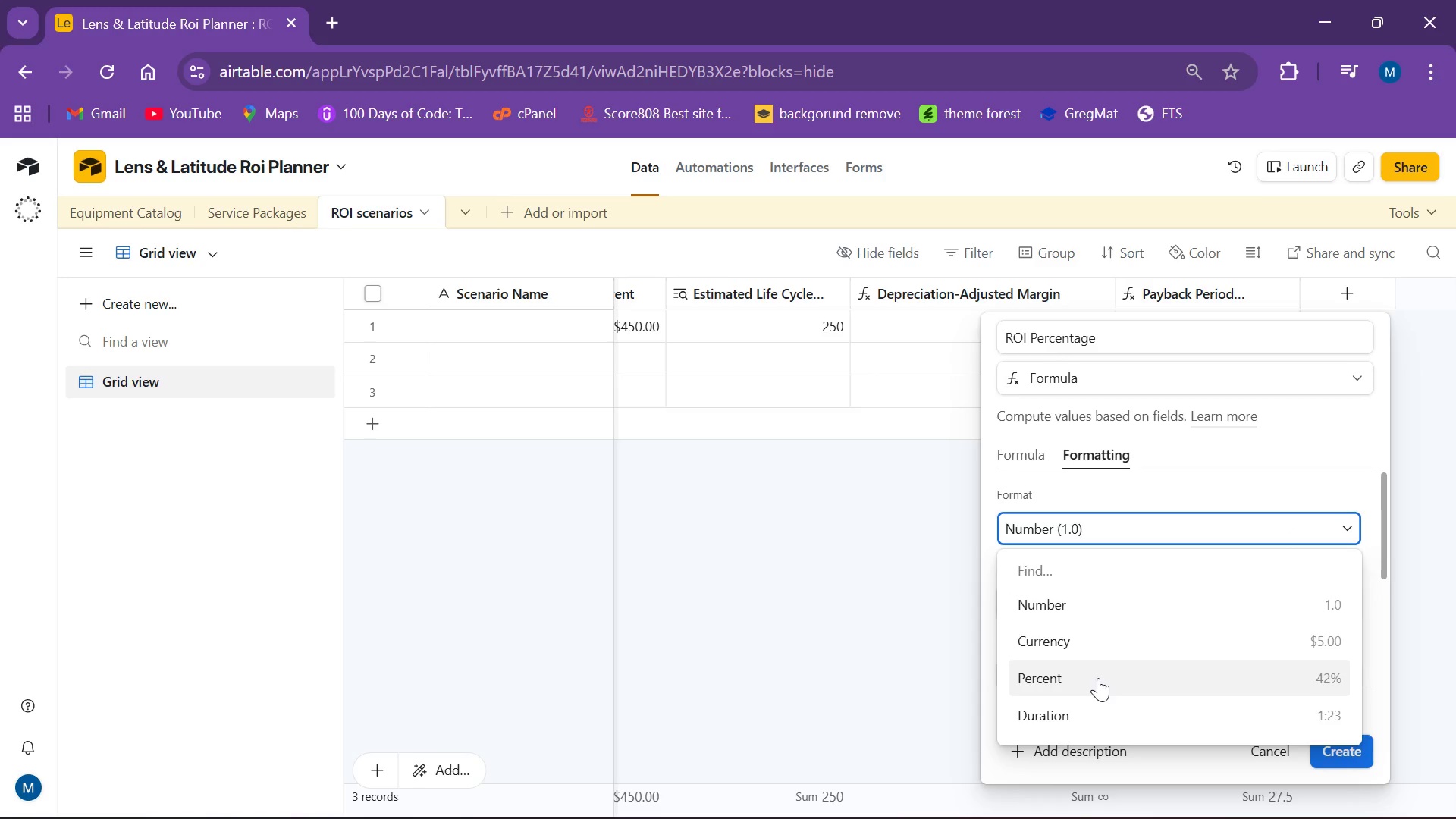 
left_click([1098, 678])
 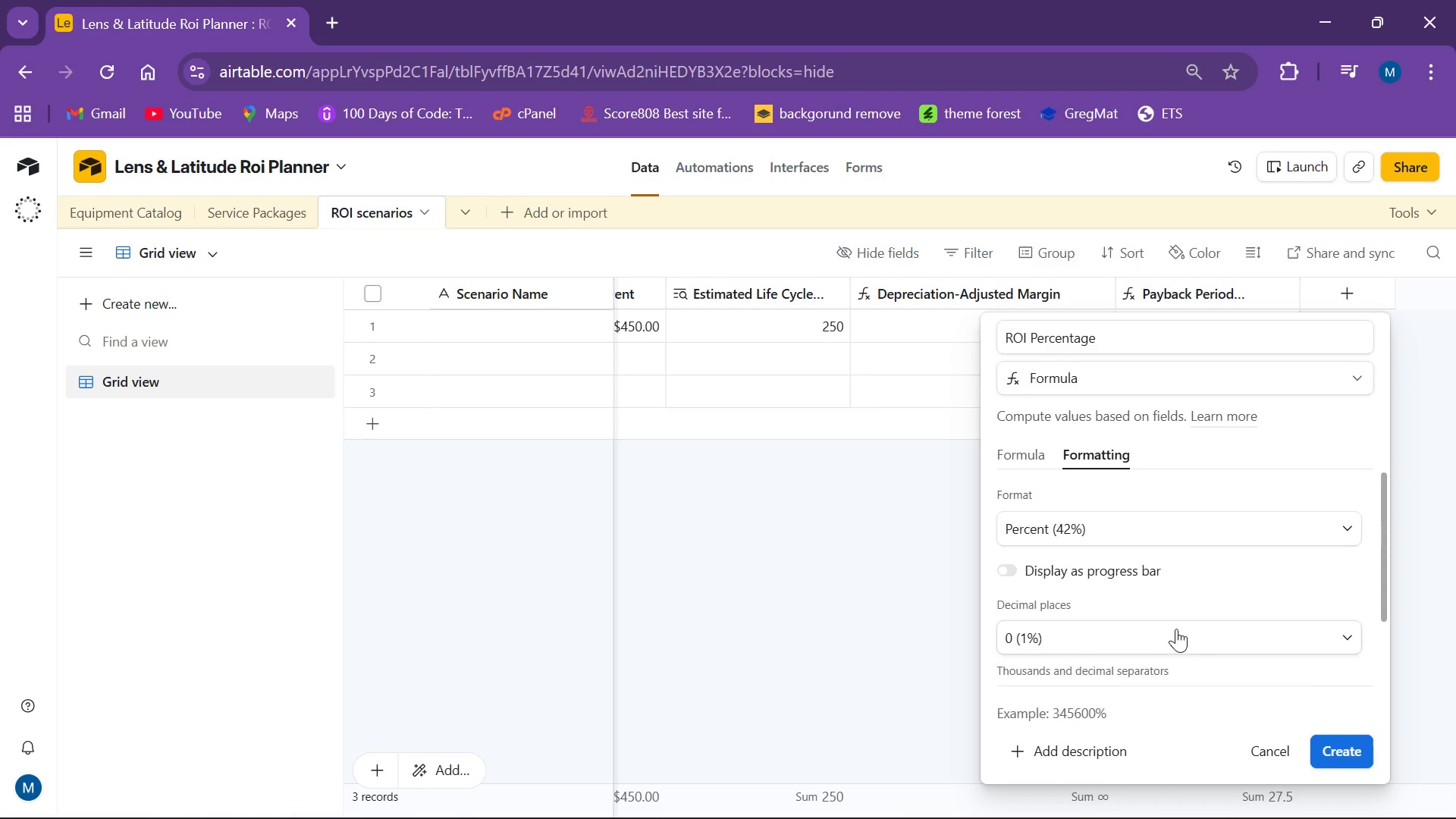 
scroll: coordinate [1180, 624], scroll_direction: down, amount: 1.0
 